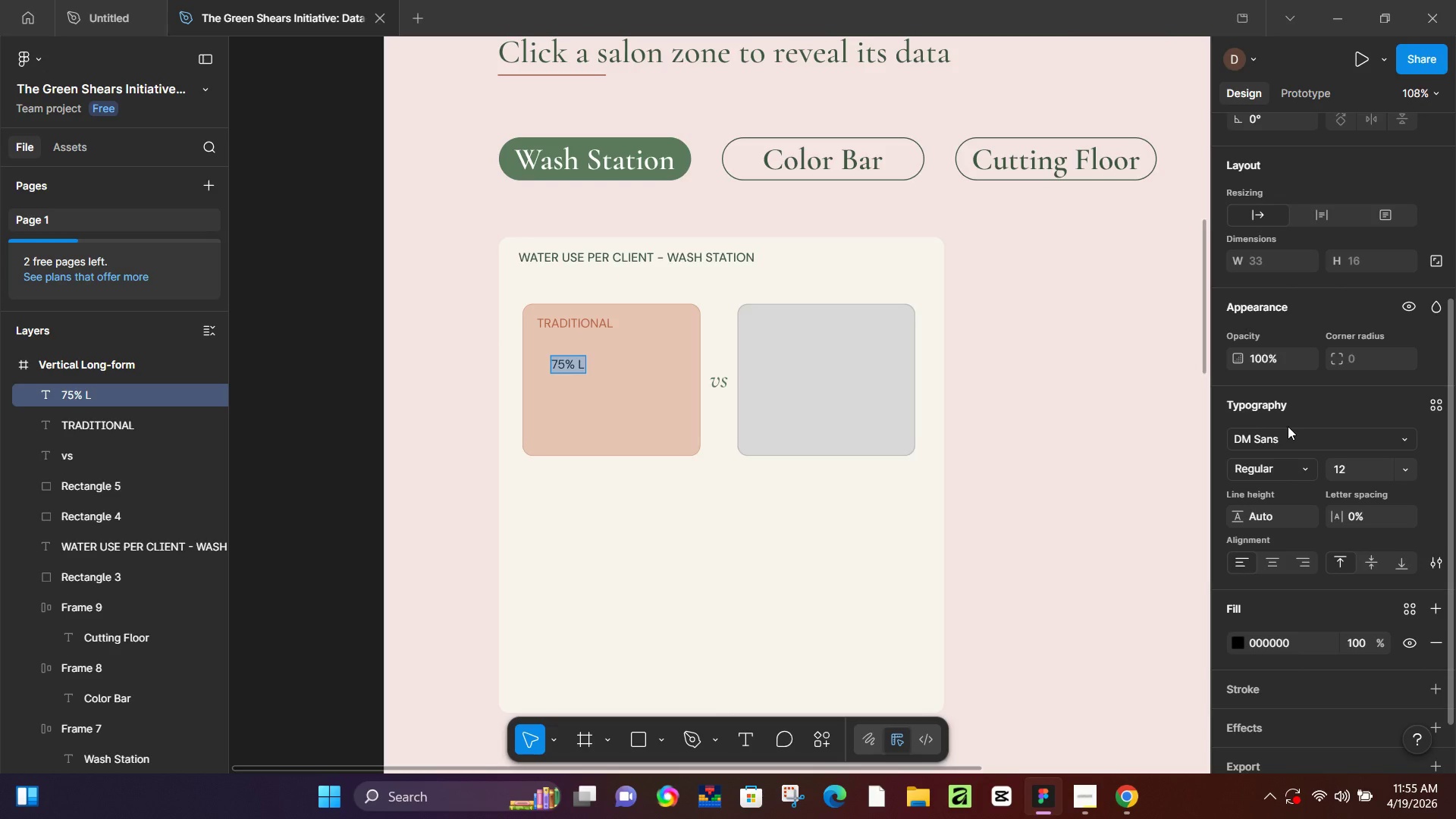 
left_click([1286, 442])
 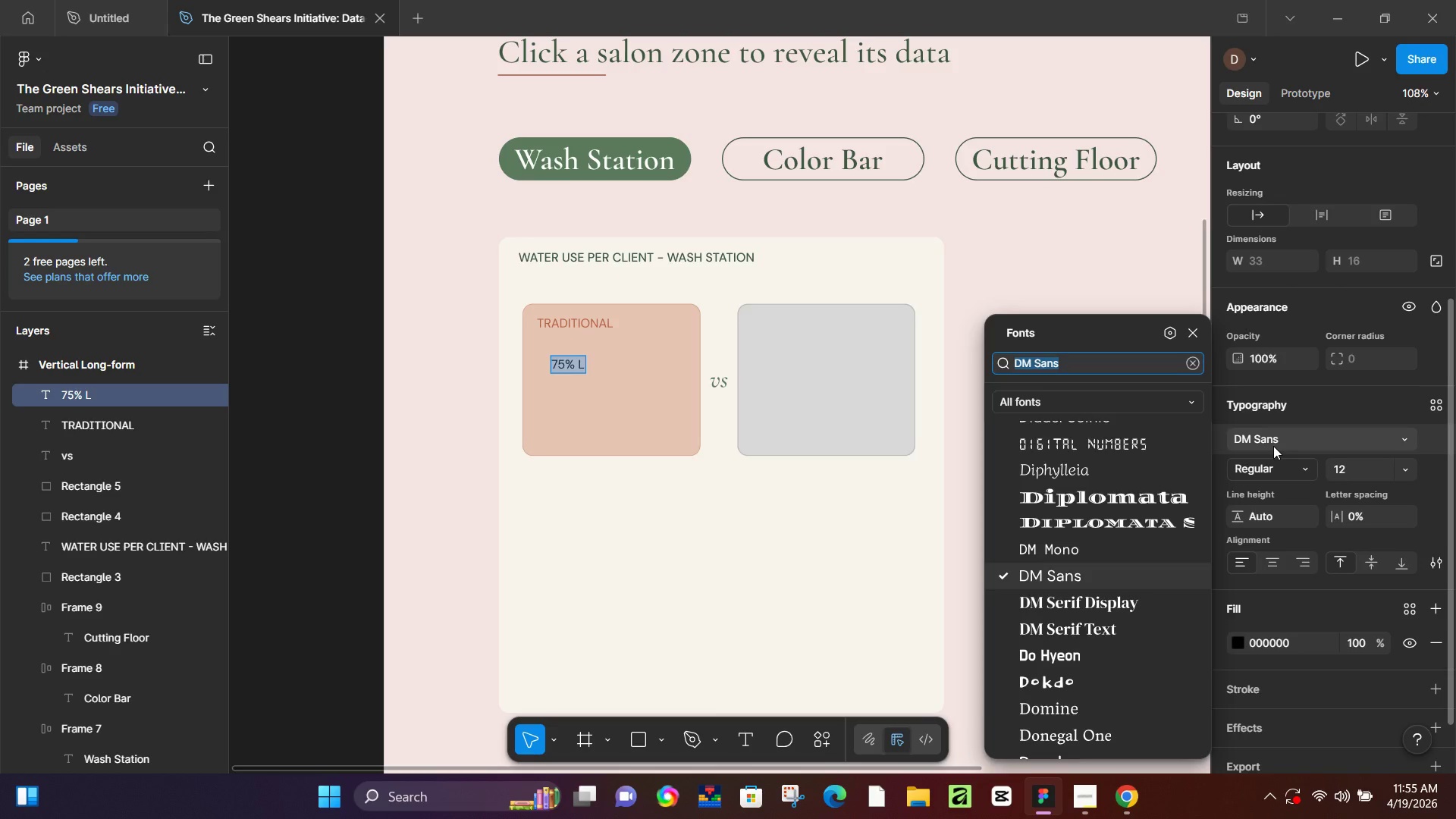 
type(cormo)
 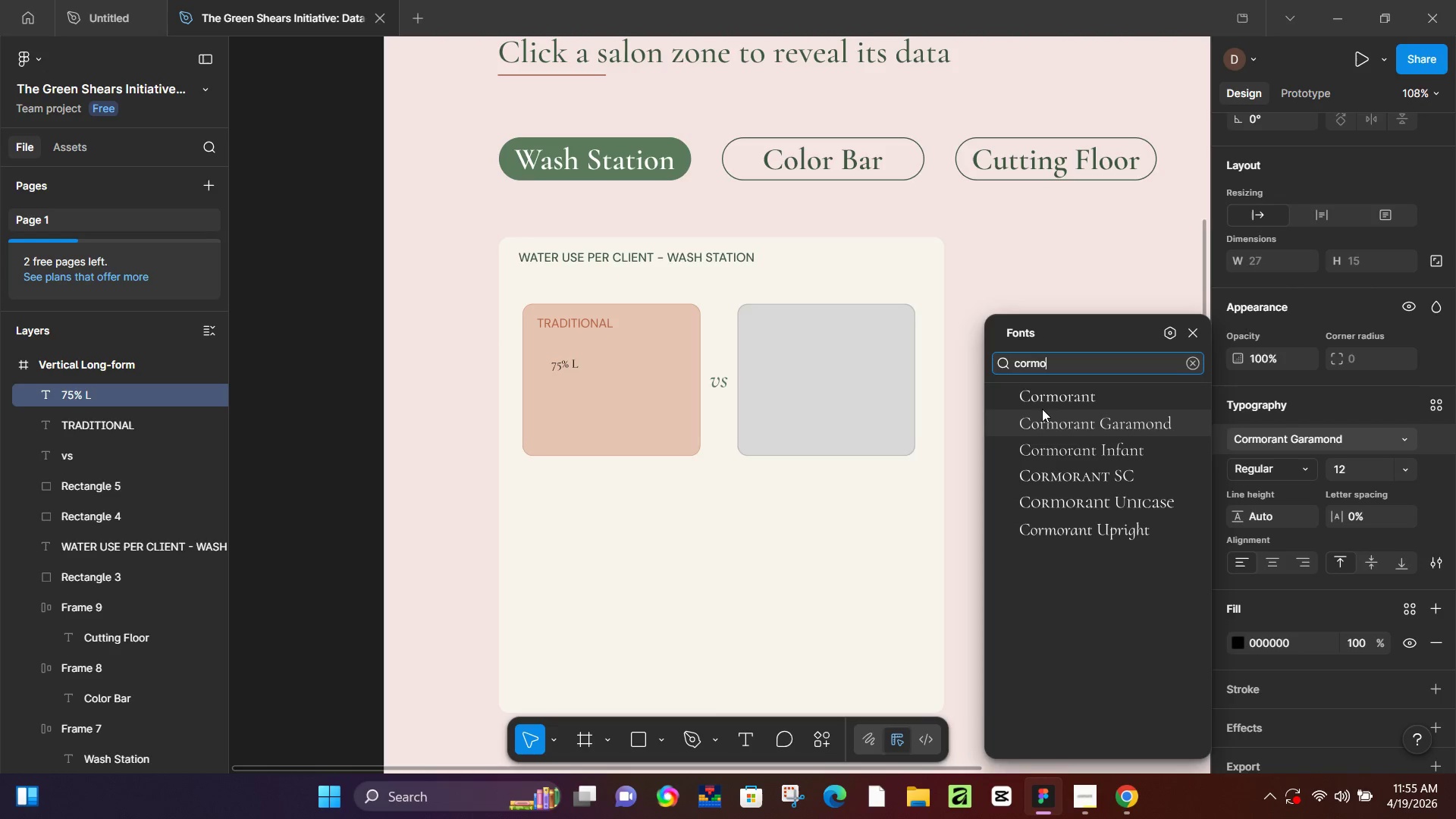 
left_click([1065, 430])
 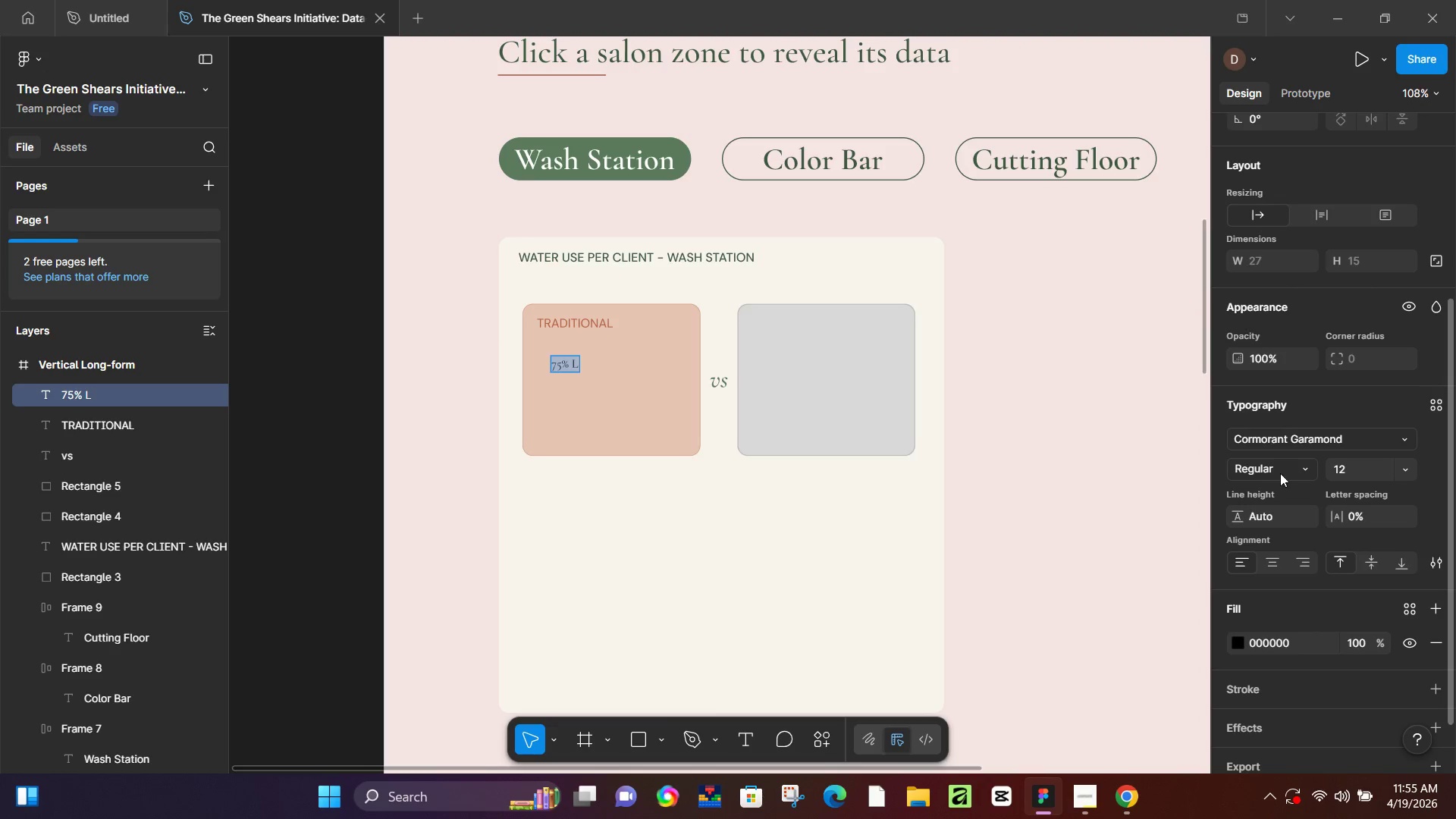 
left_click([1400, 468])
 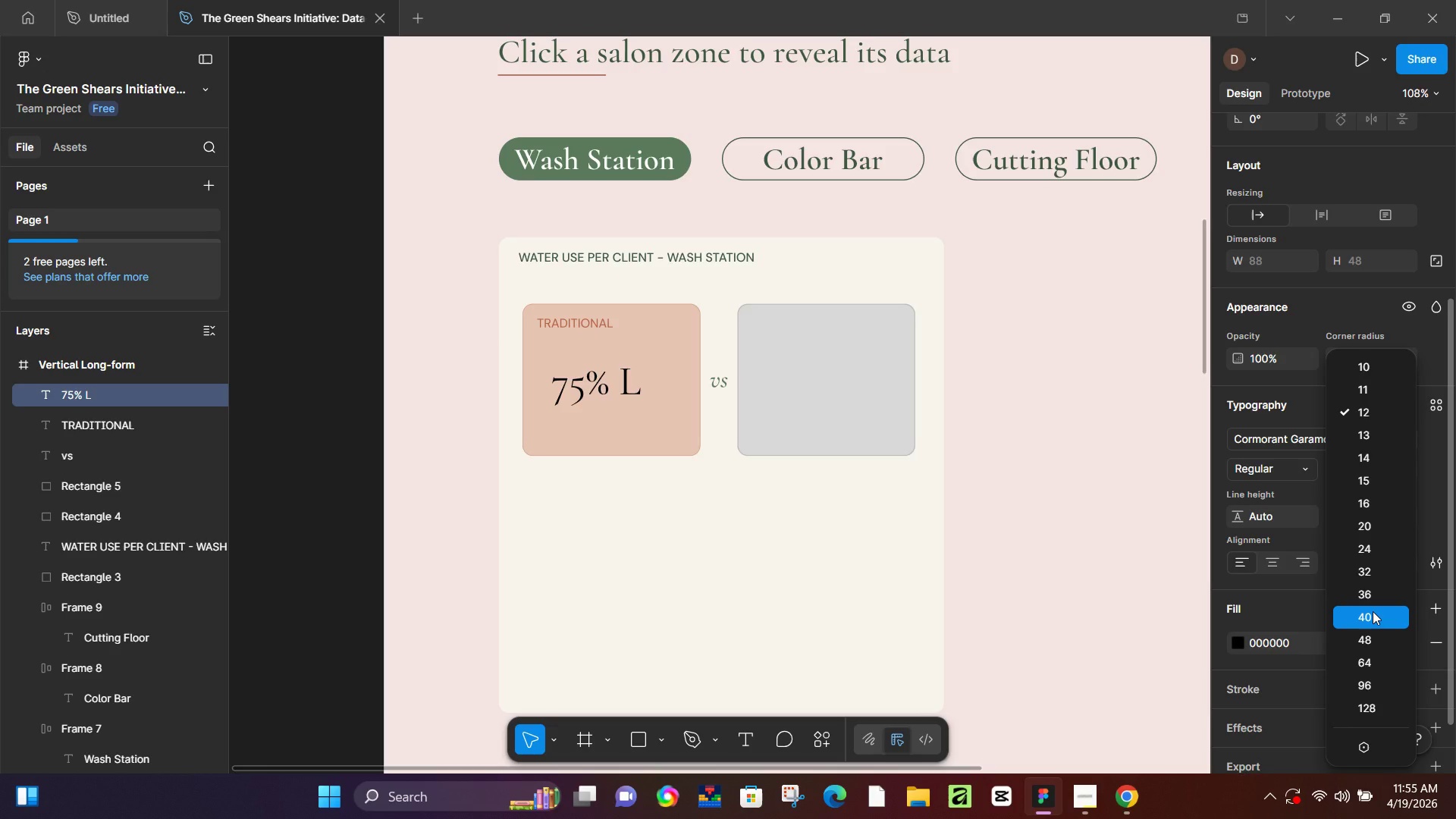 
left_click([1373, 612])
 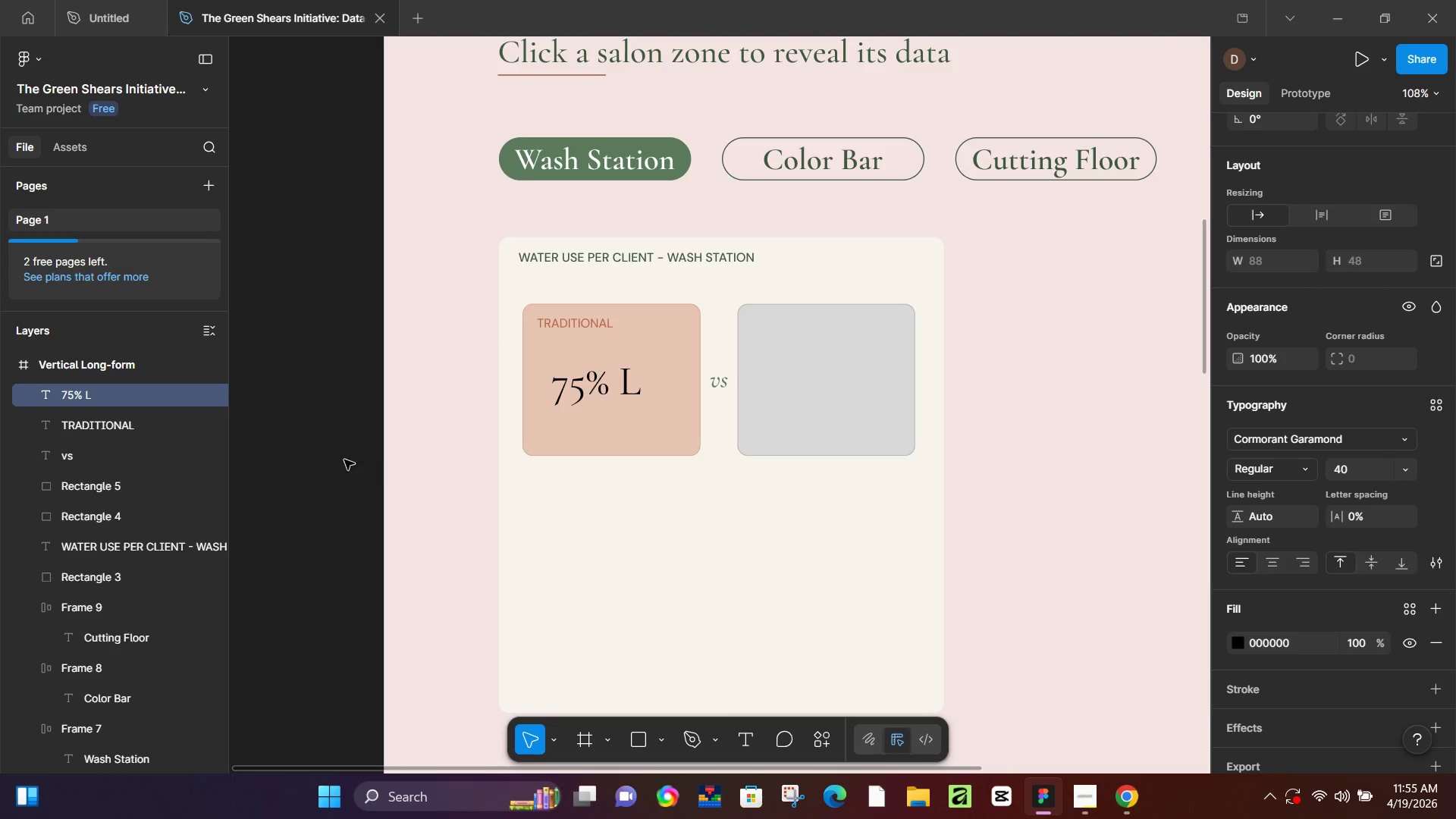 
left_click([322, 452])
 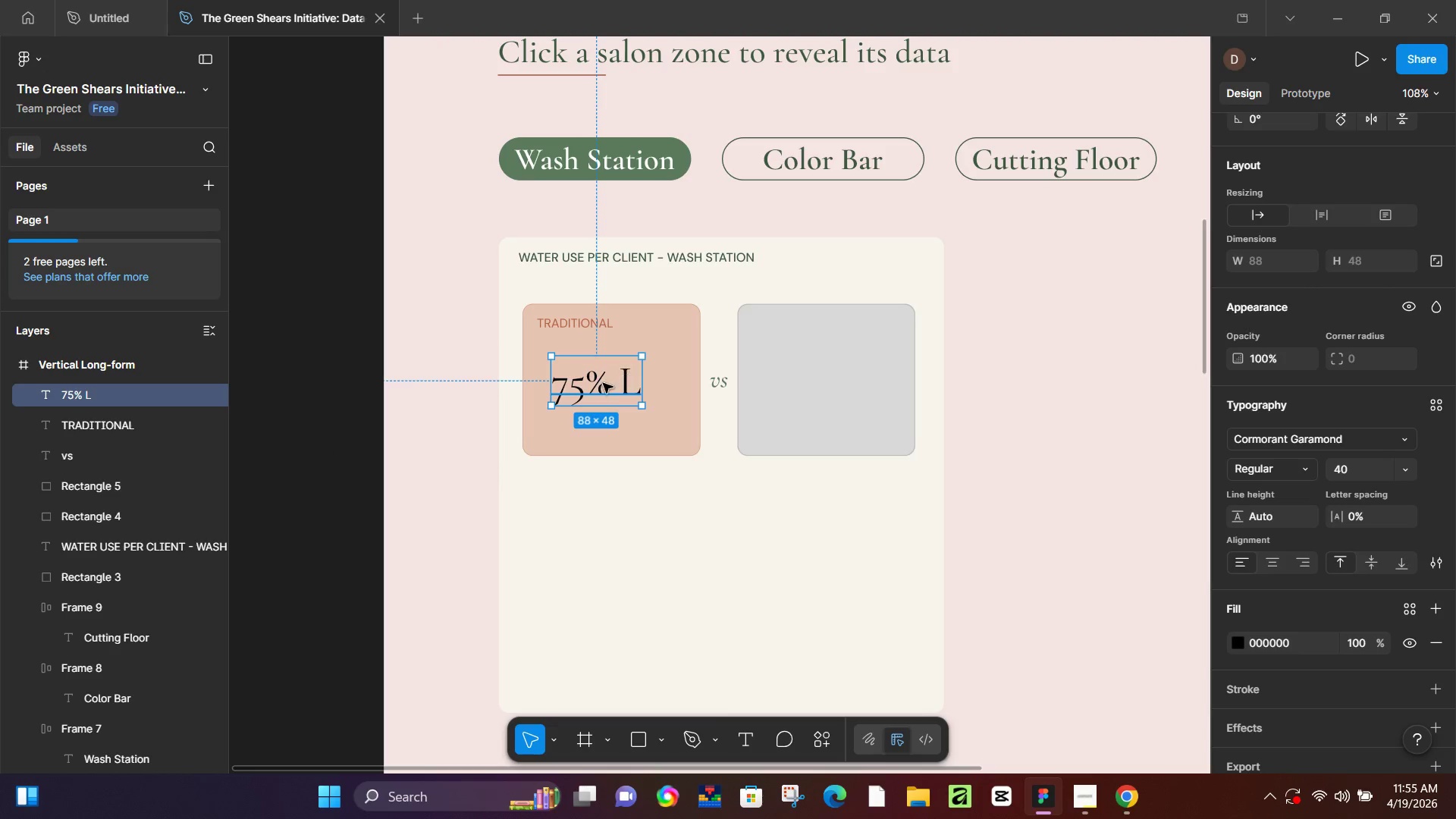 
left_click_drag(start_coordinate=[602, 384], to_coordinate=[590, 359])
 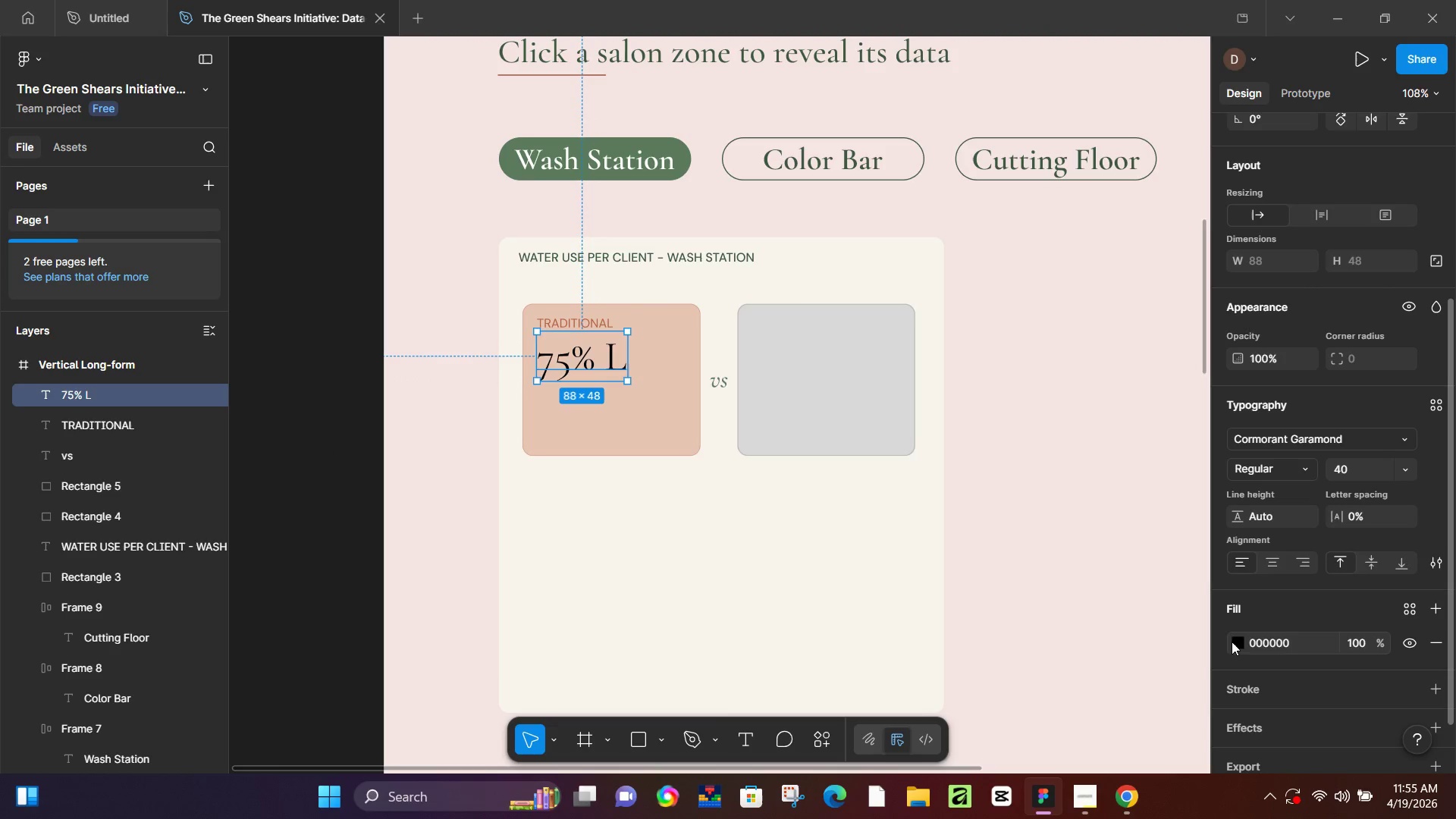 
left_click([1234, 642])
 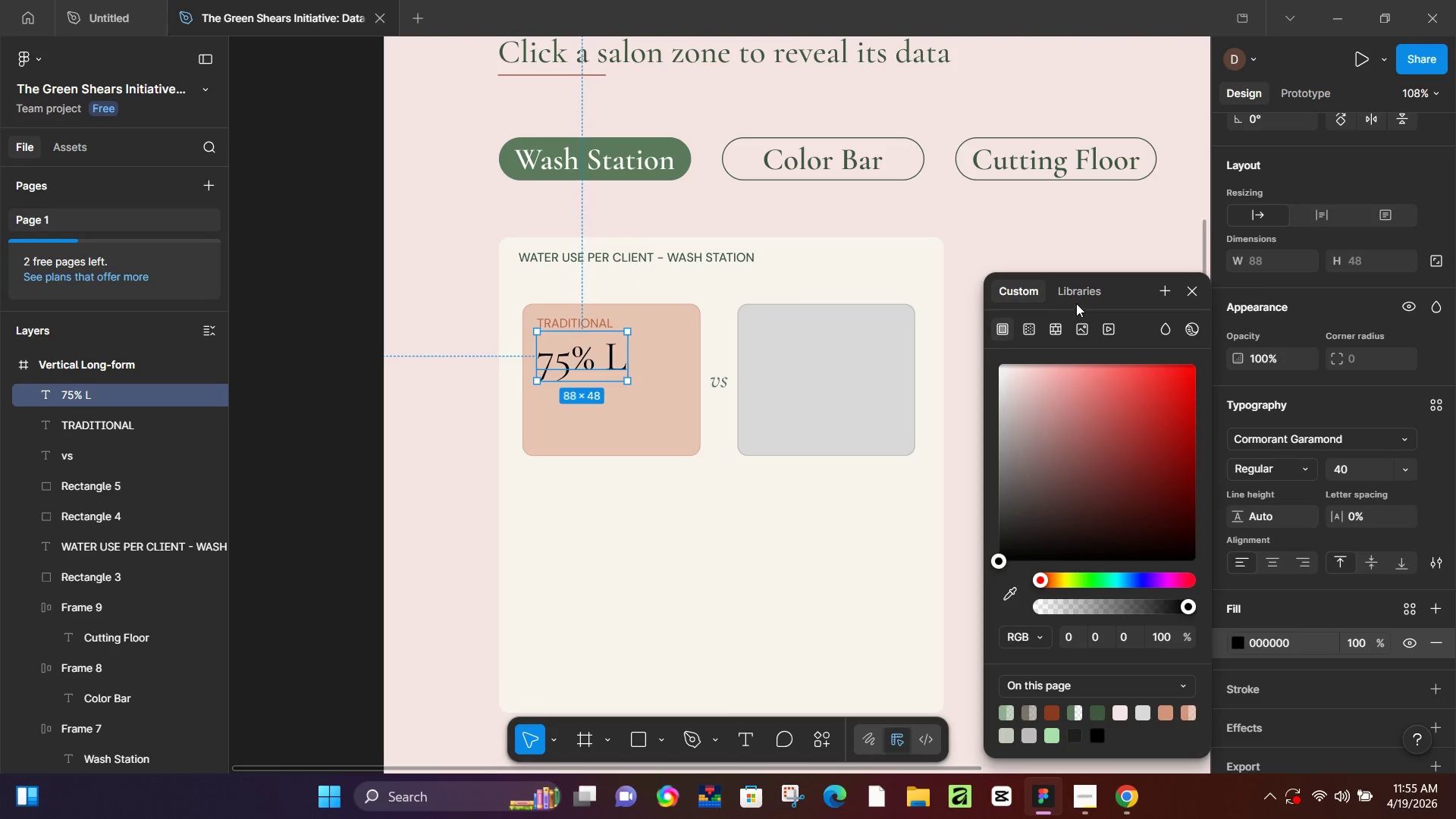 
double_click([1086, 300])
 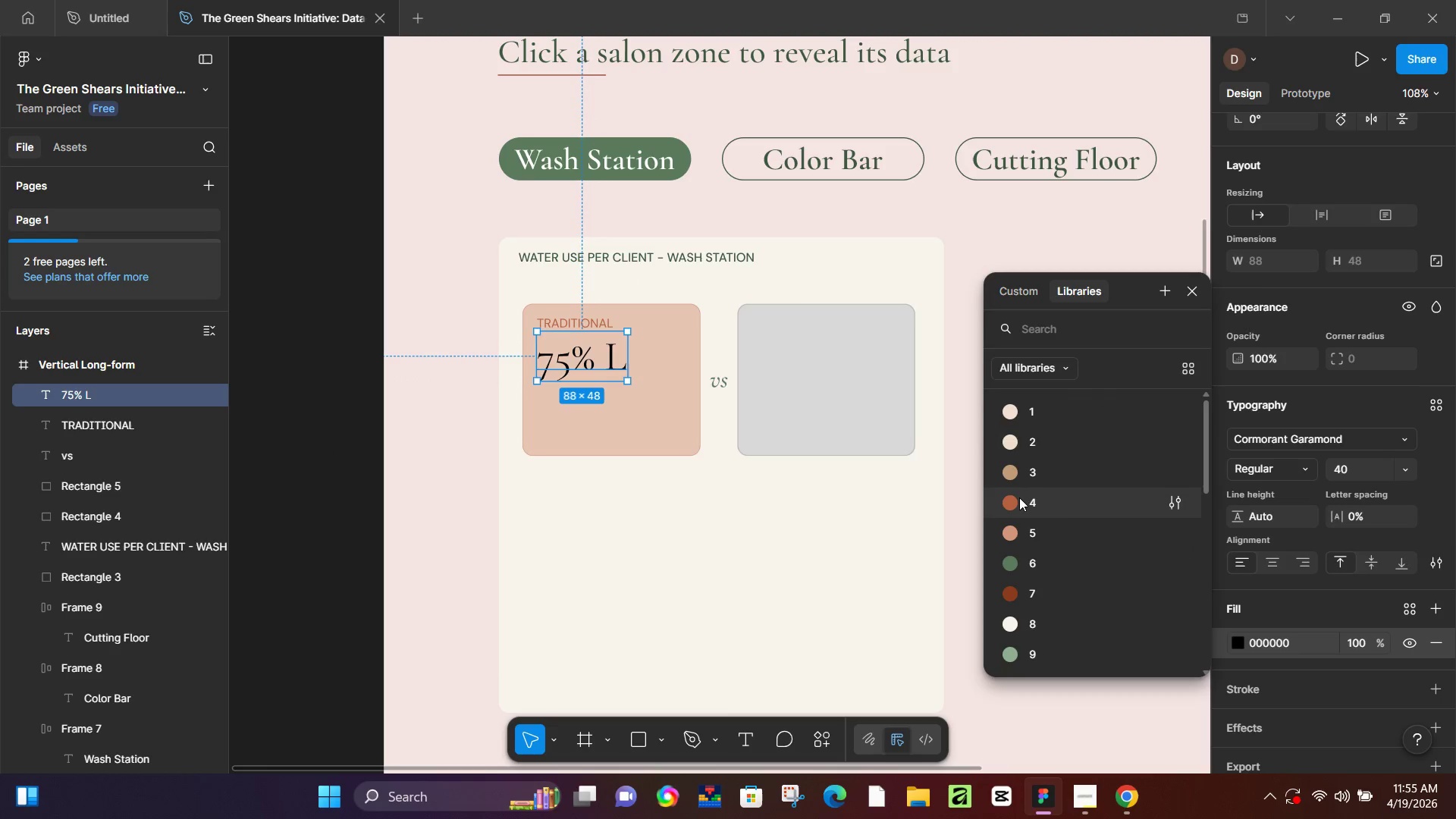 
left_click([1019, 499])
 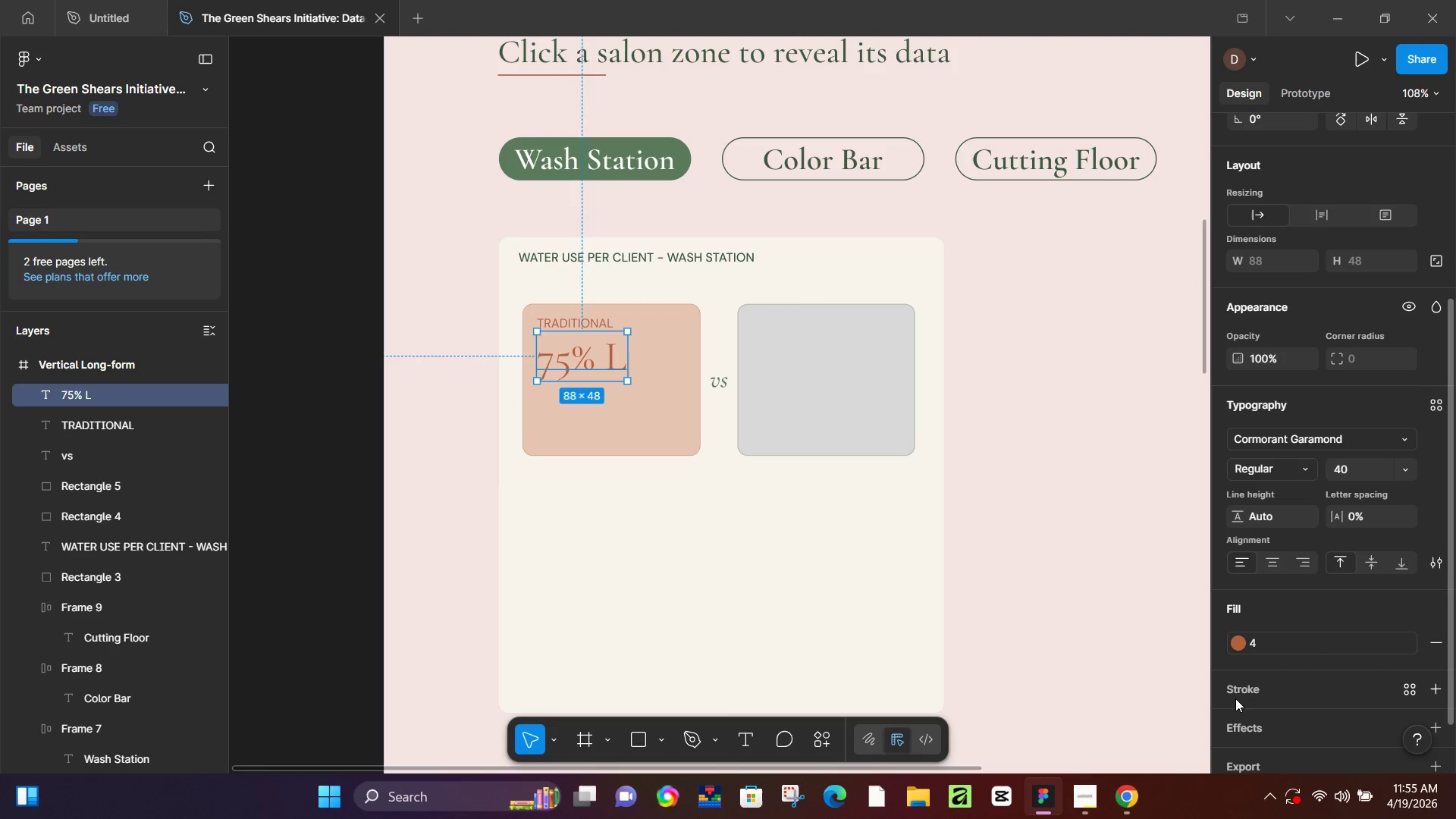 
left_click([1241, 638])
 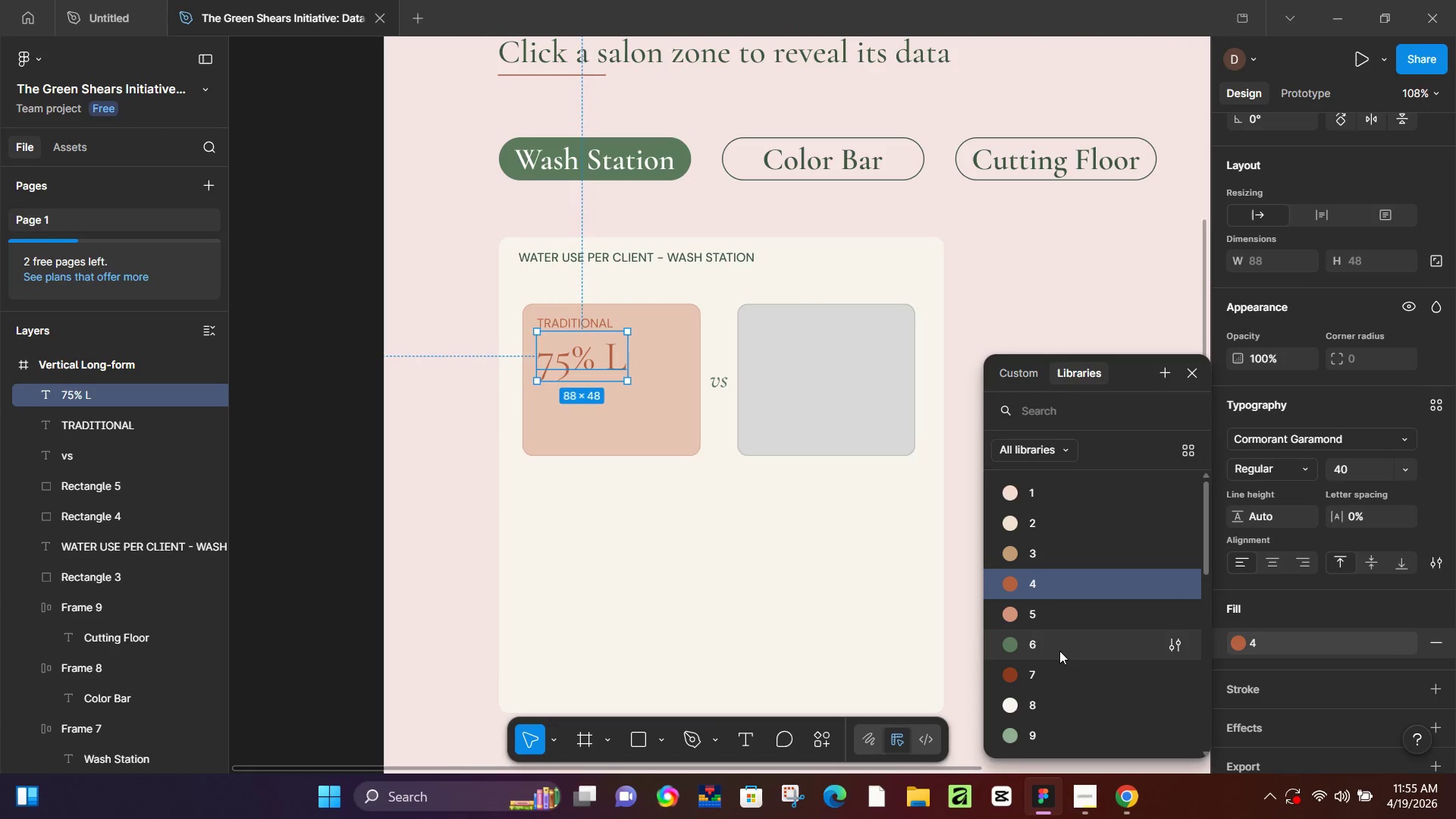 
left_click([1049, 673])
 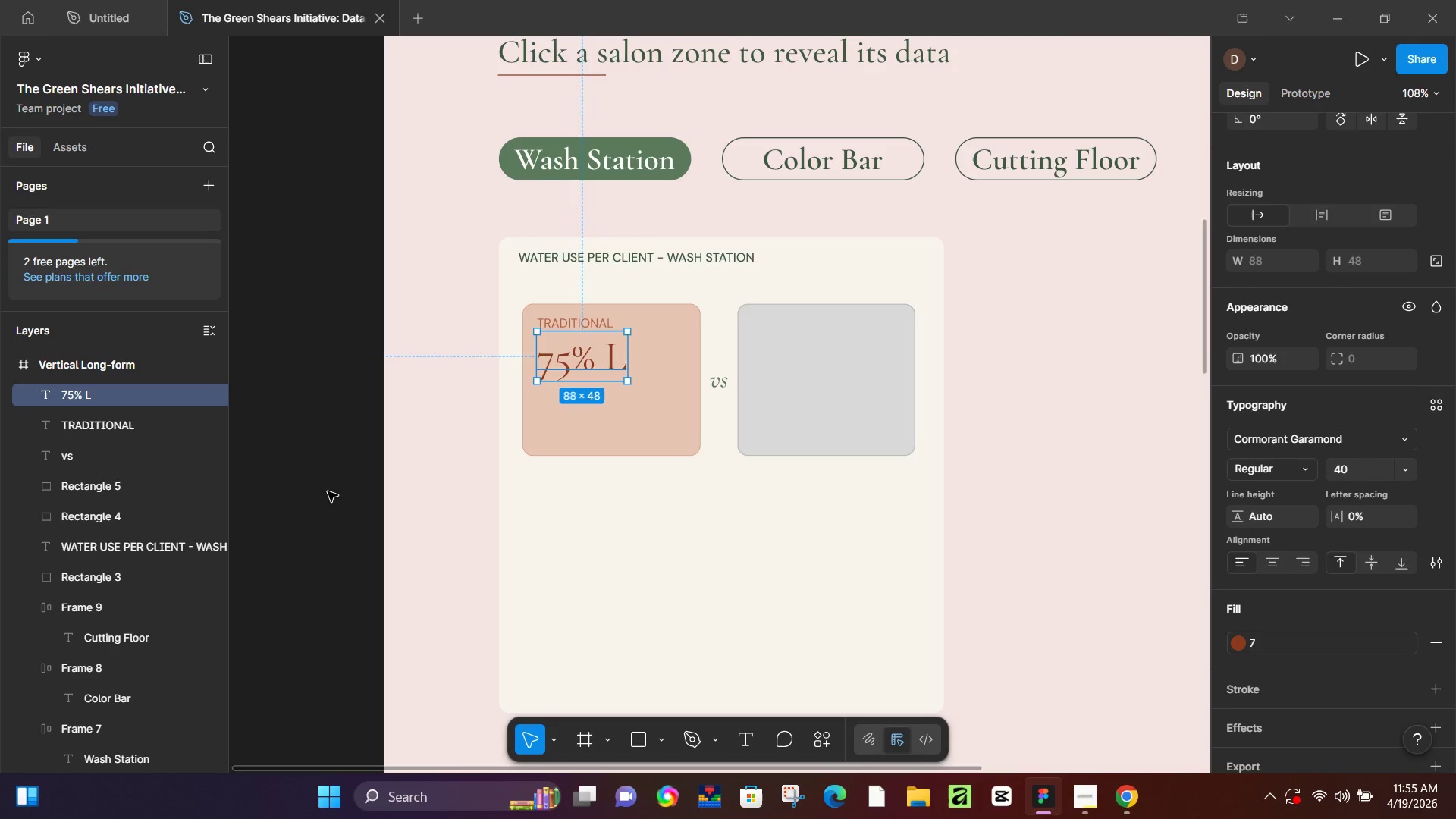 
left_click([325, 477])
 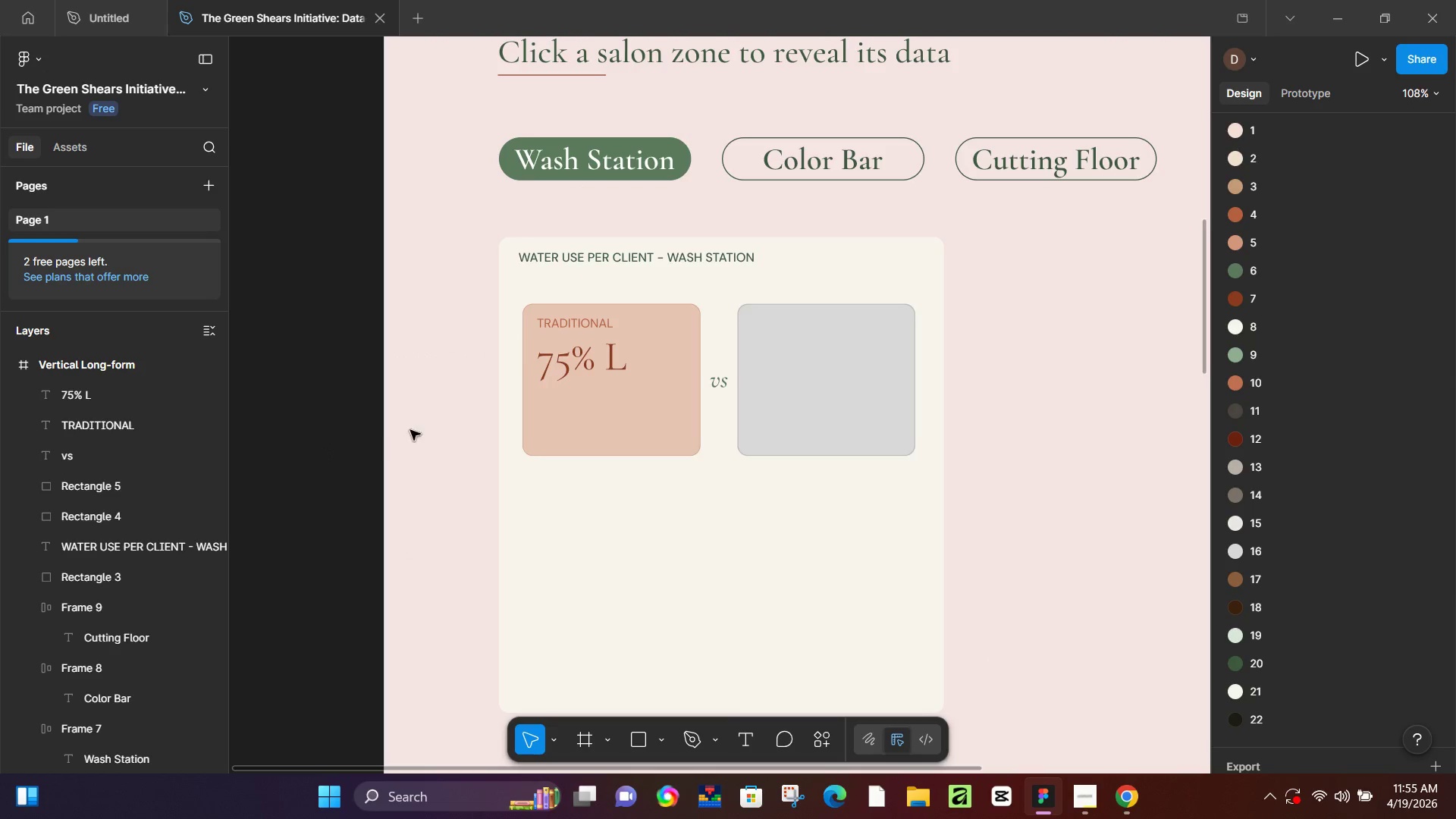 
left_click([607, 365])
 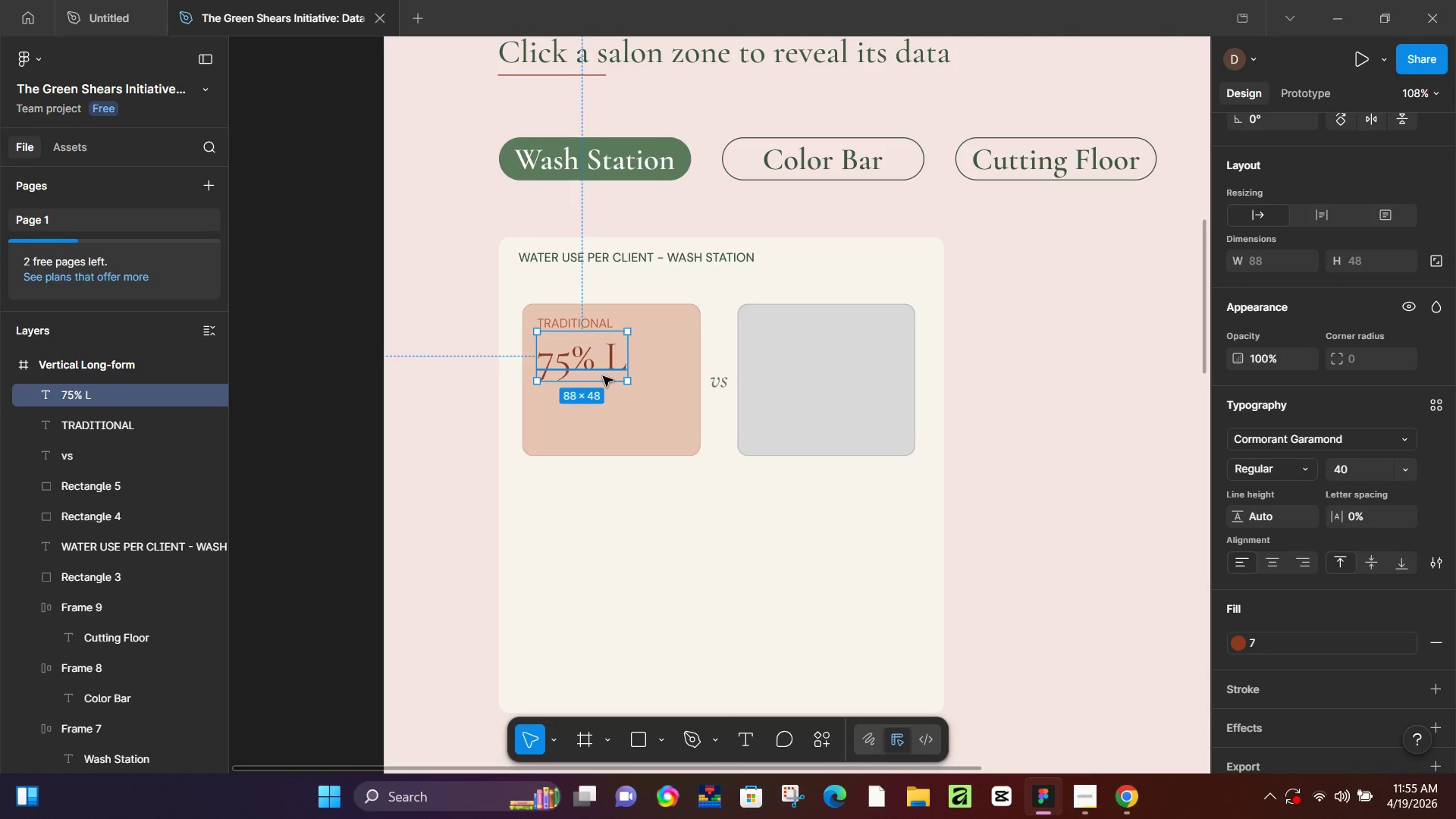 
wait(16.16)
 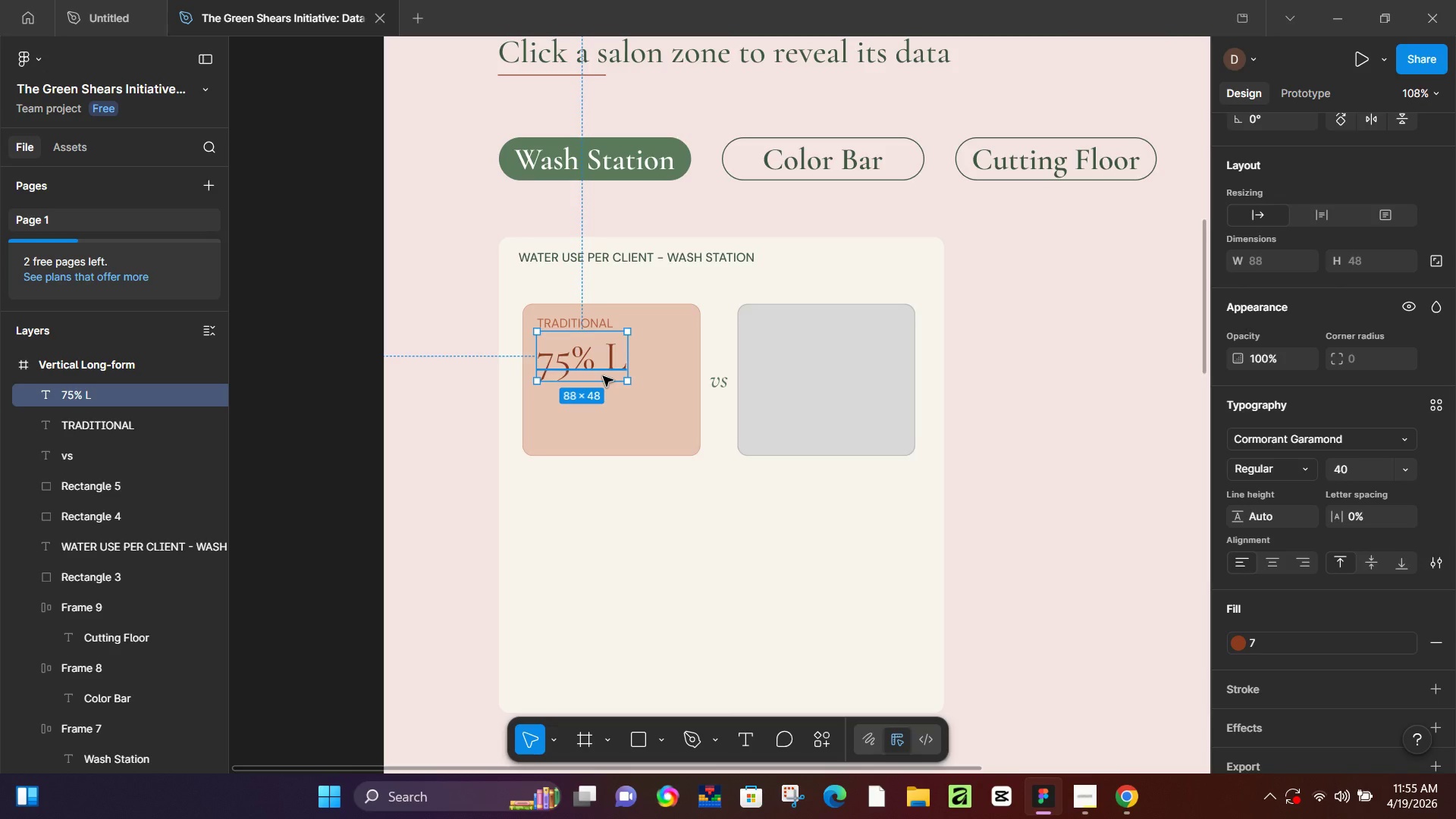 
left_click_drag(start_coordinate=[861, 618], to_coordinate=[817, 598])
 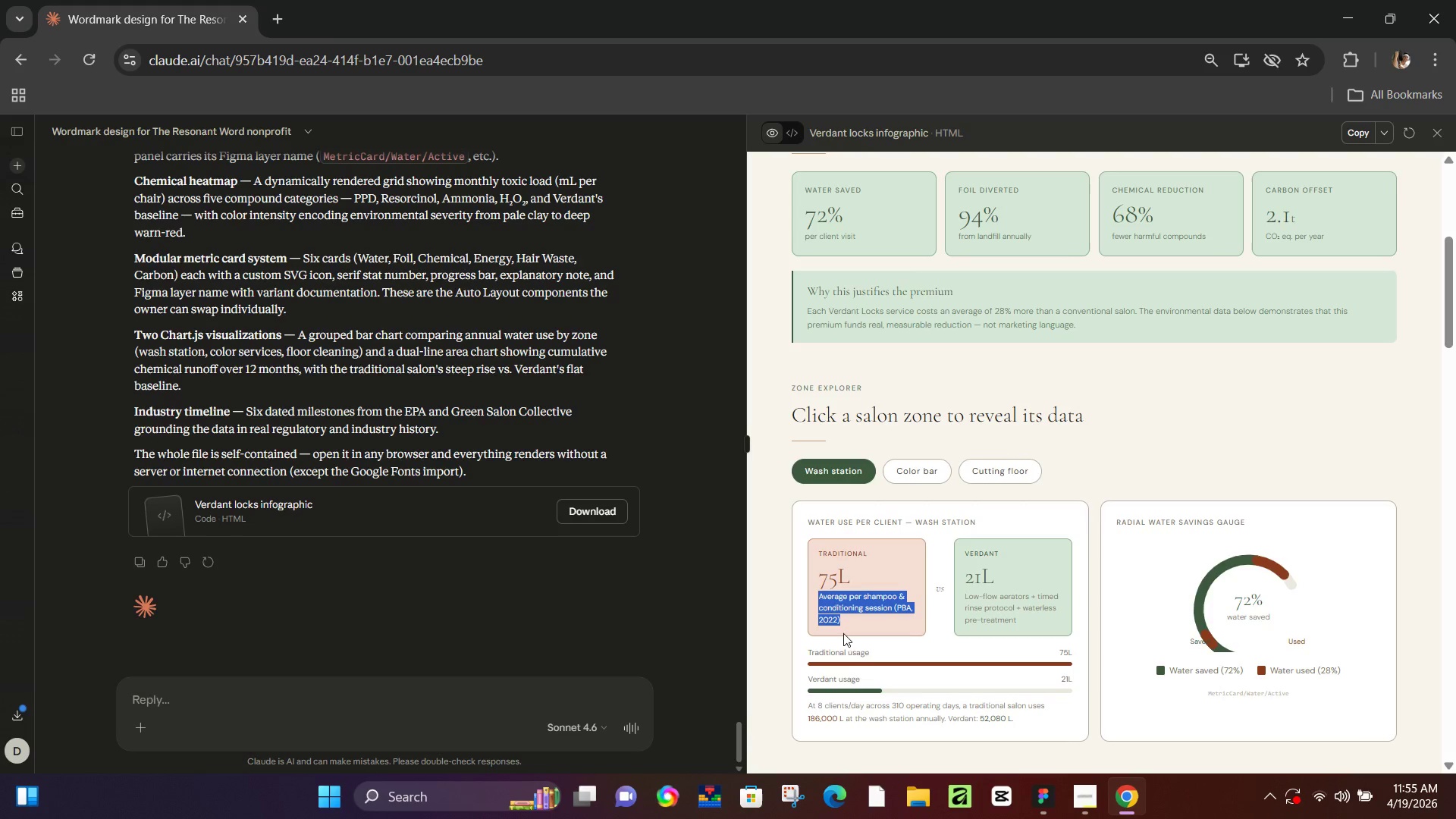 
key(Control+ControlLeft)
 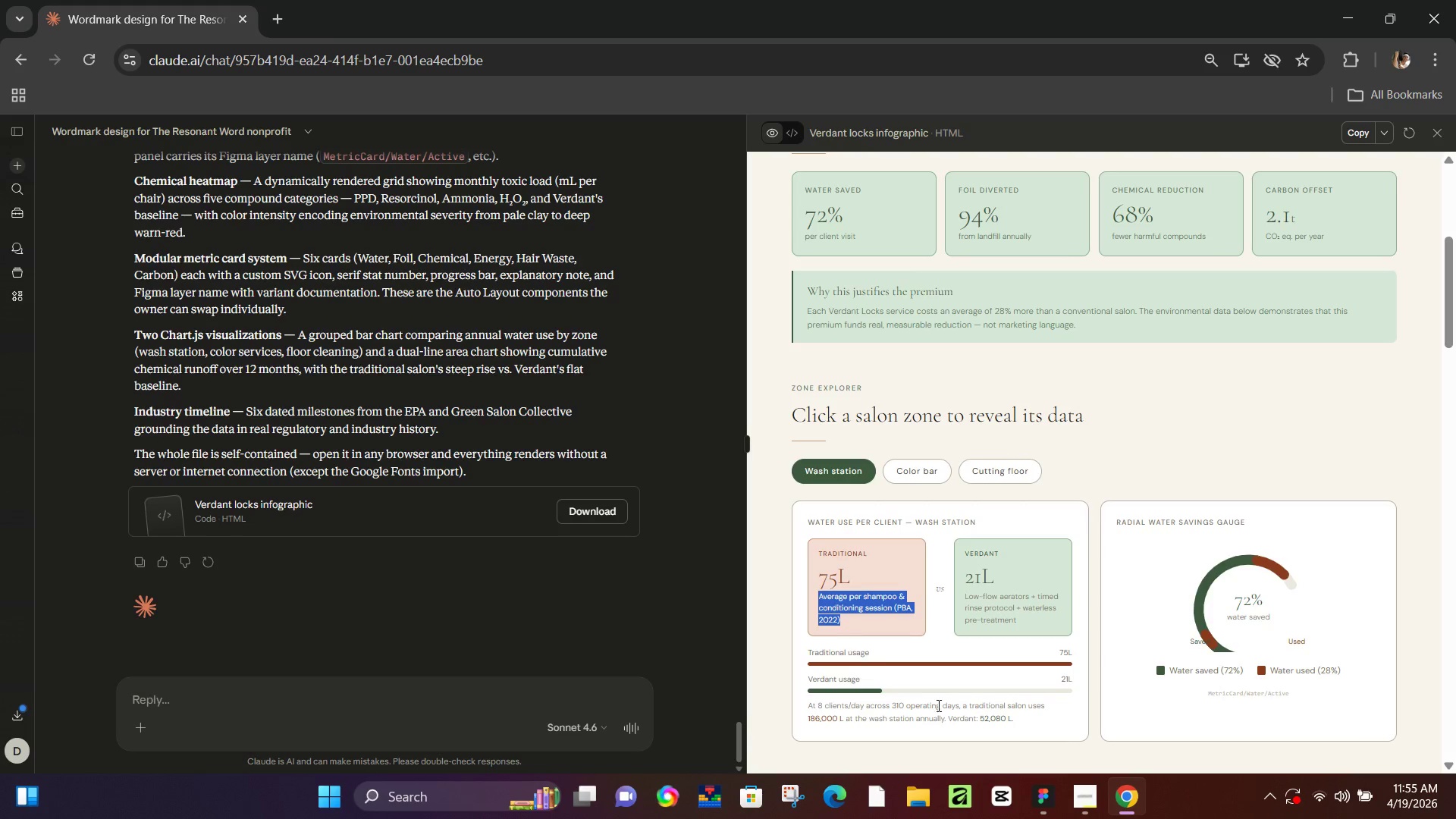 
key(Control+C)
 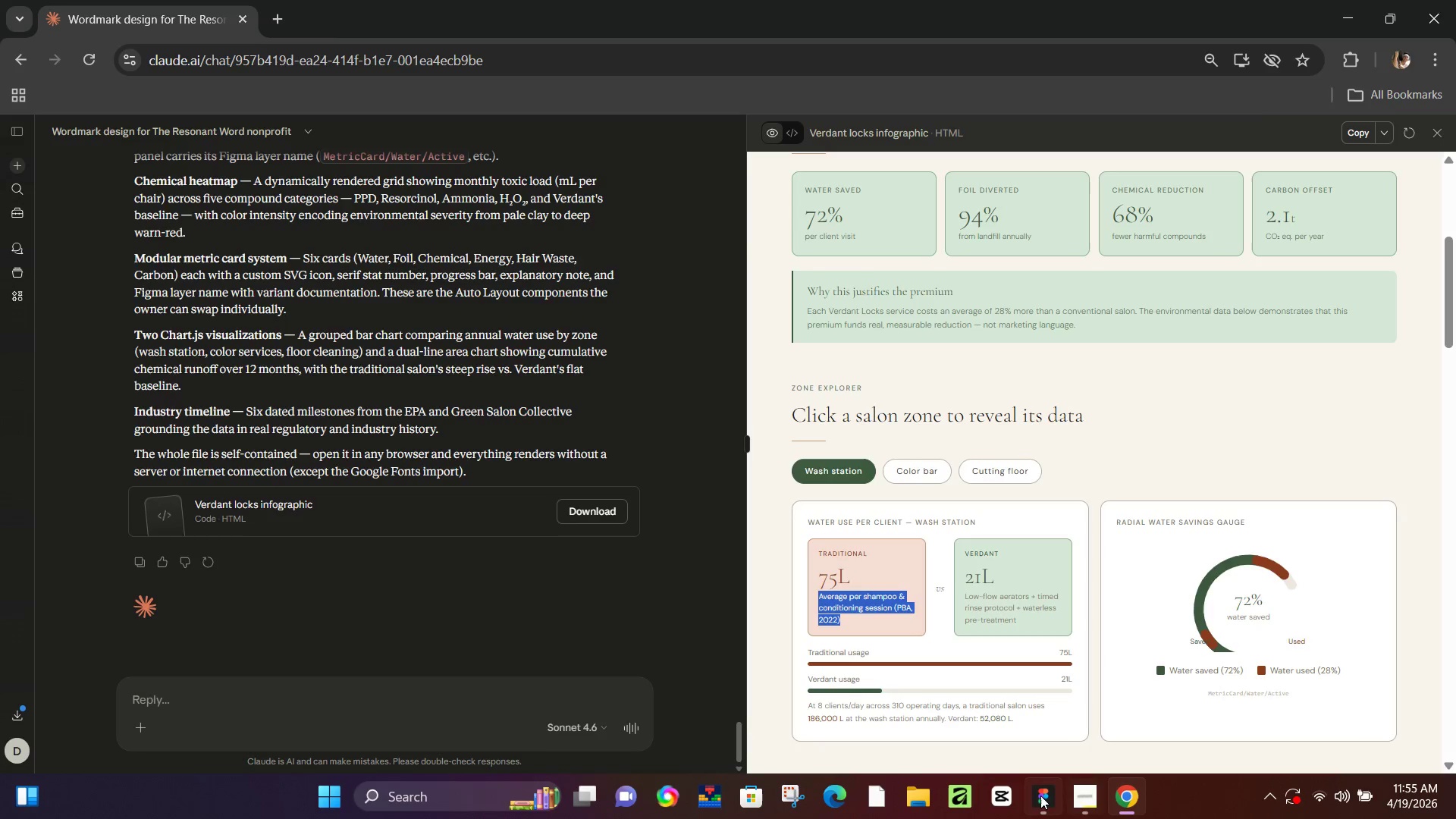 
left_click([1040, 797])
 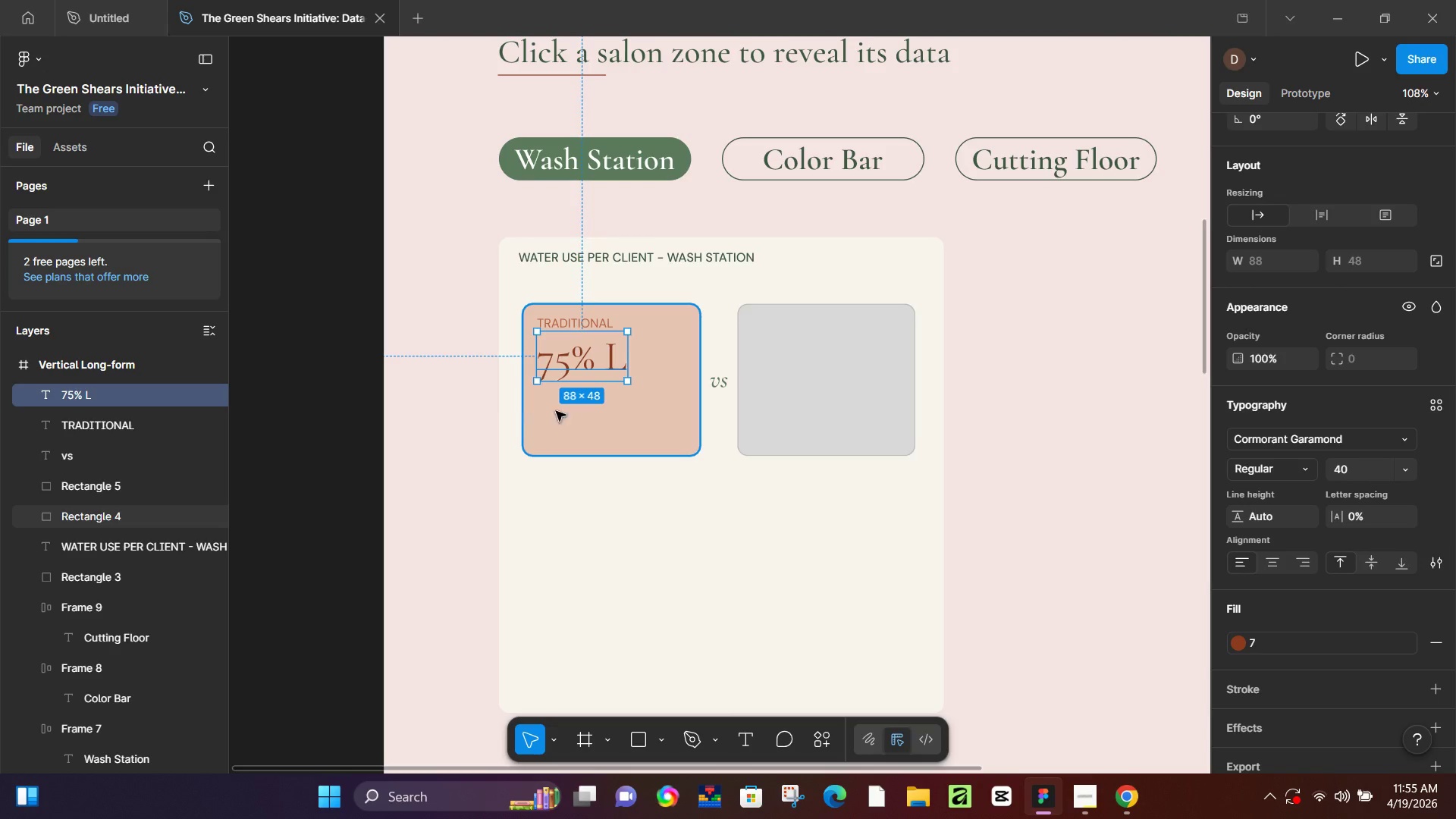 
key(T)
 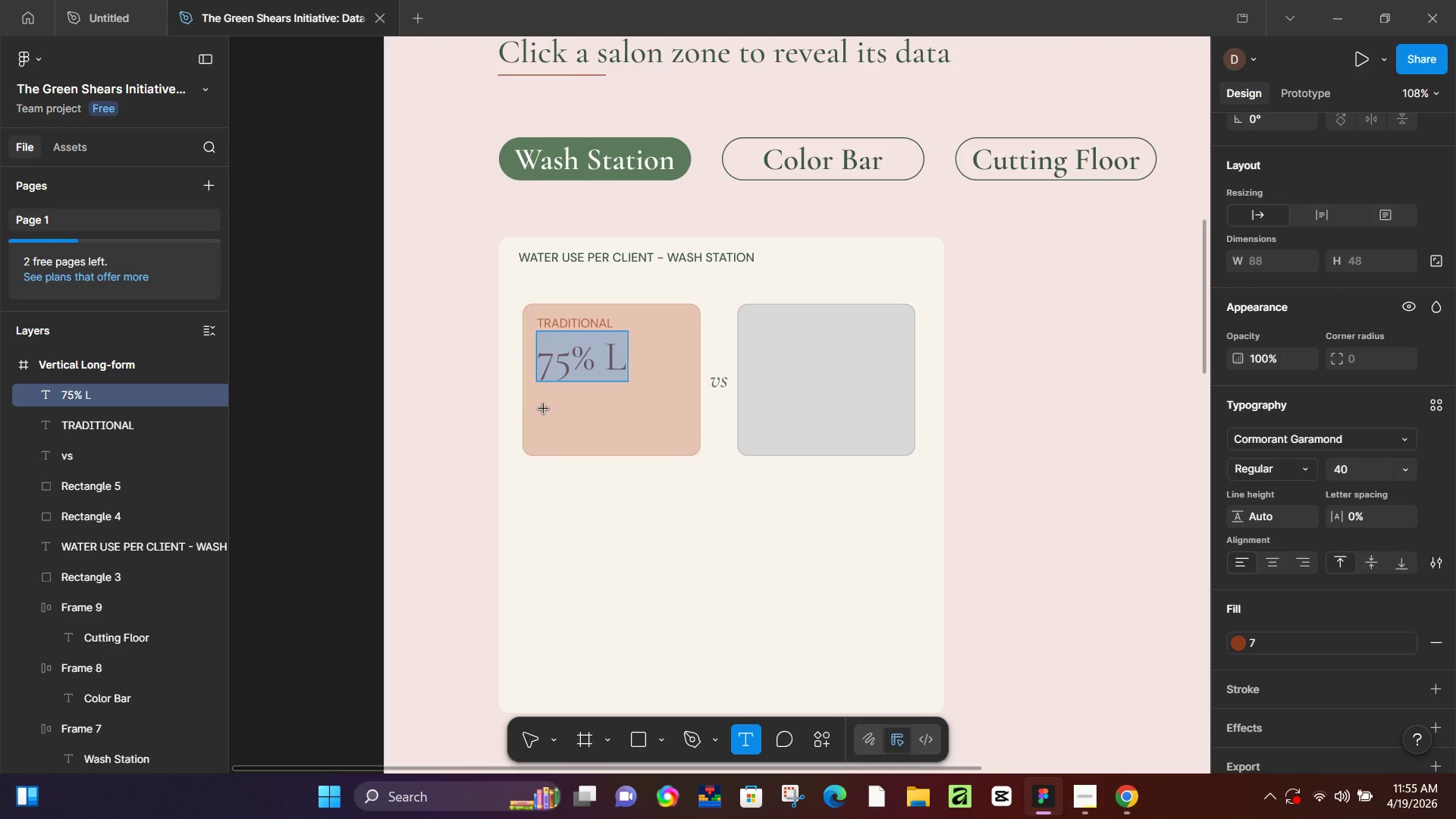 
left_click([538, 410])
 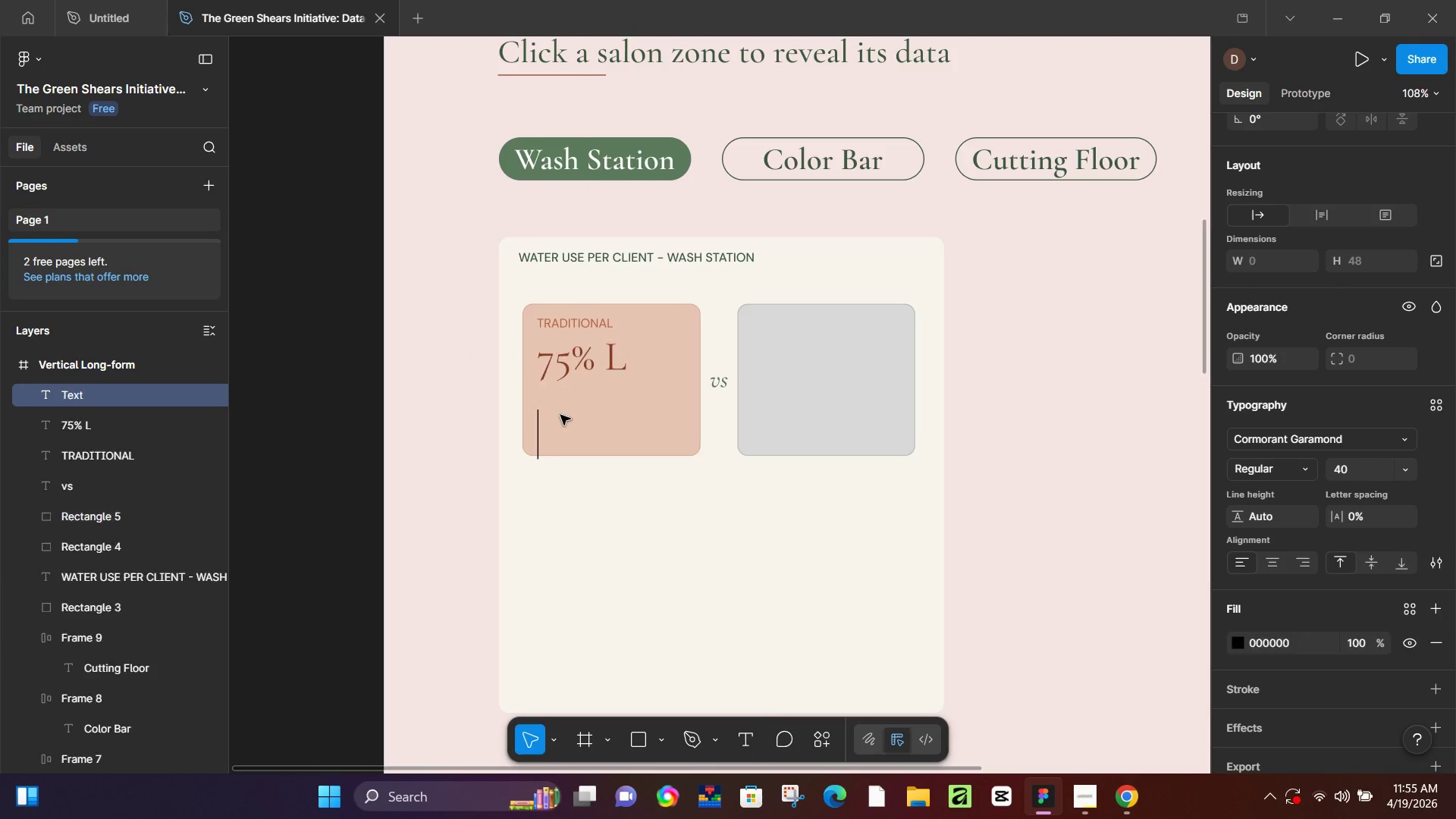 
key(Control+V)
 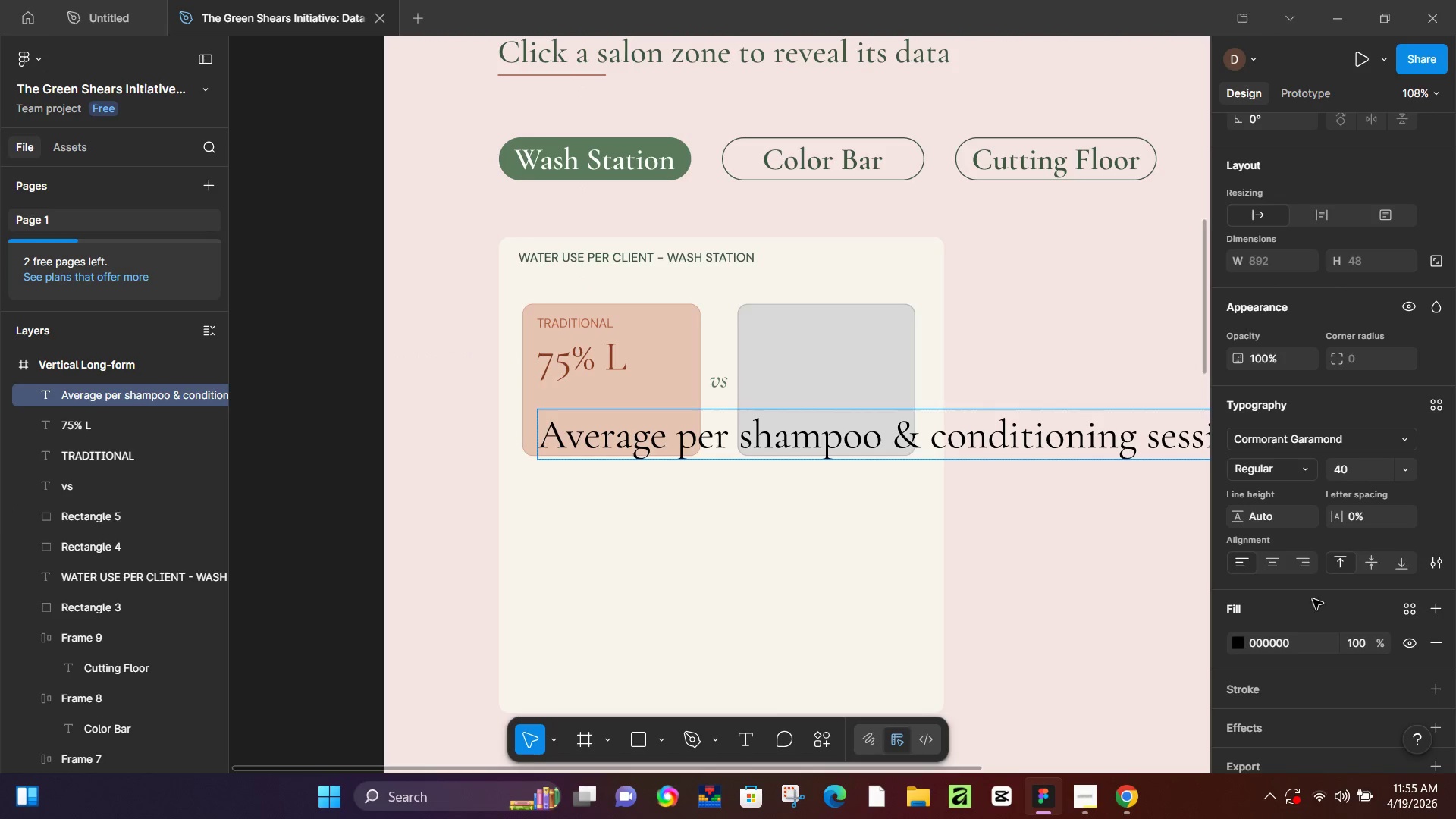 
key(Control+A)
 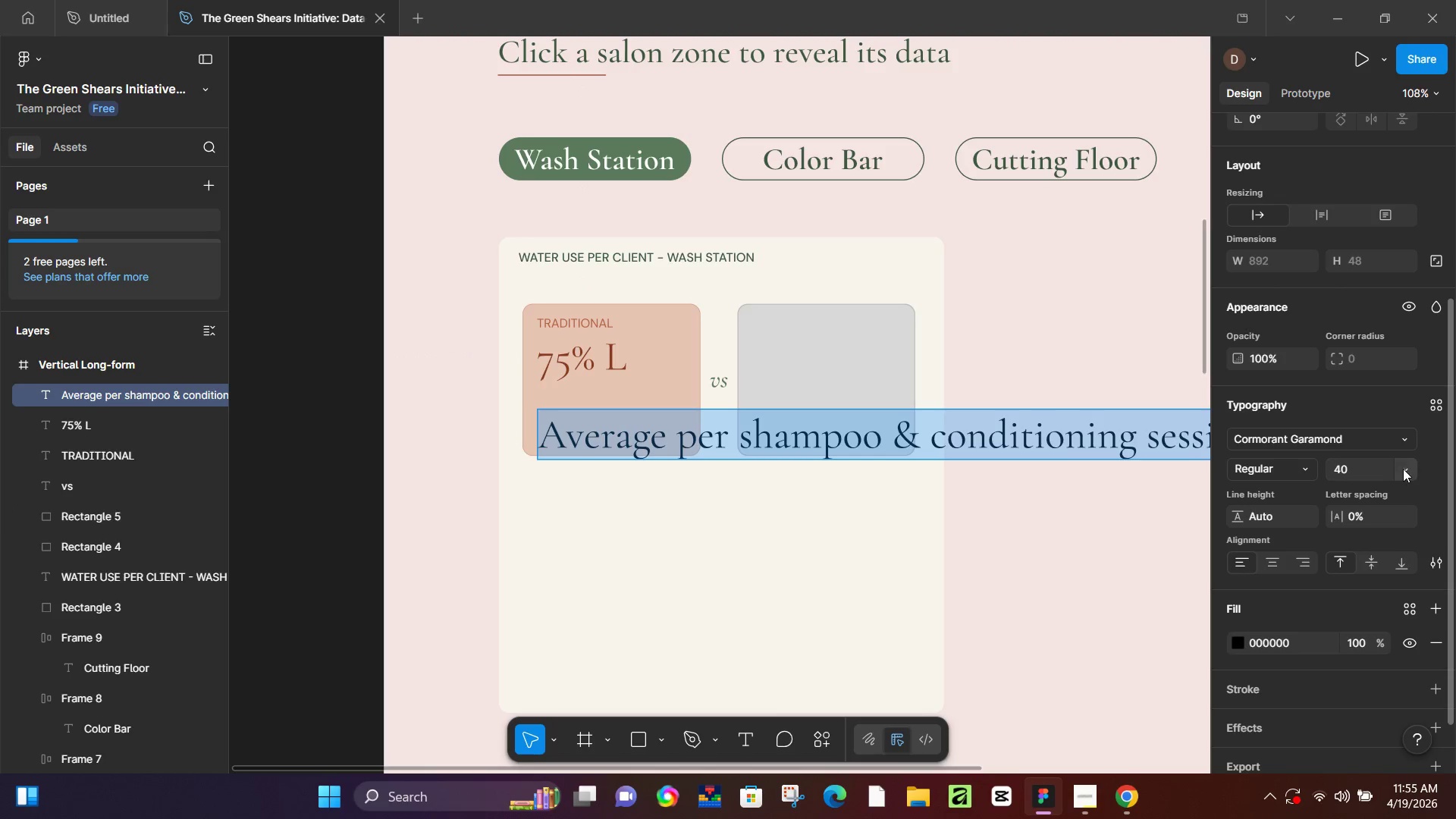 
left_click([1410, 469])
 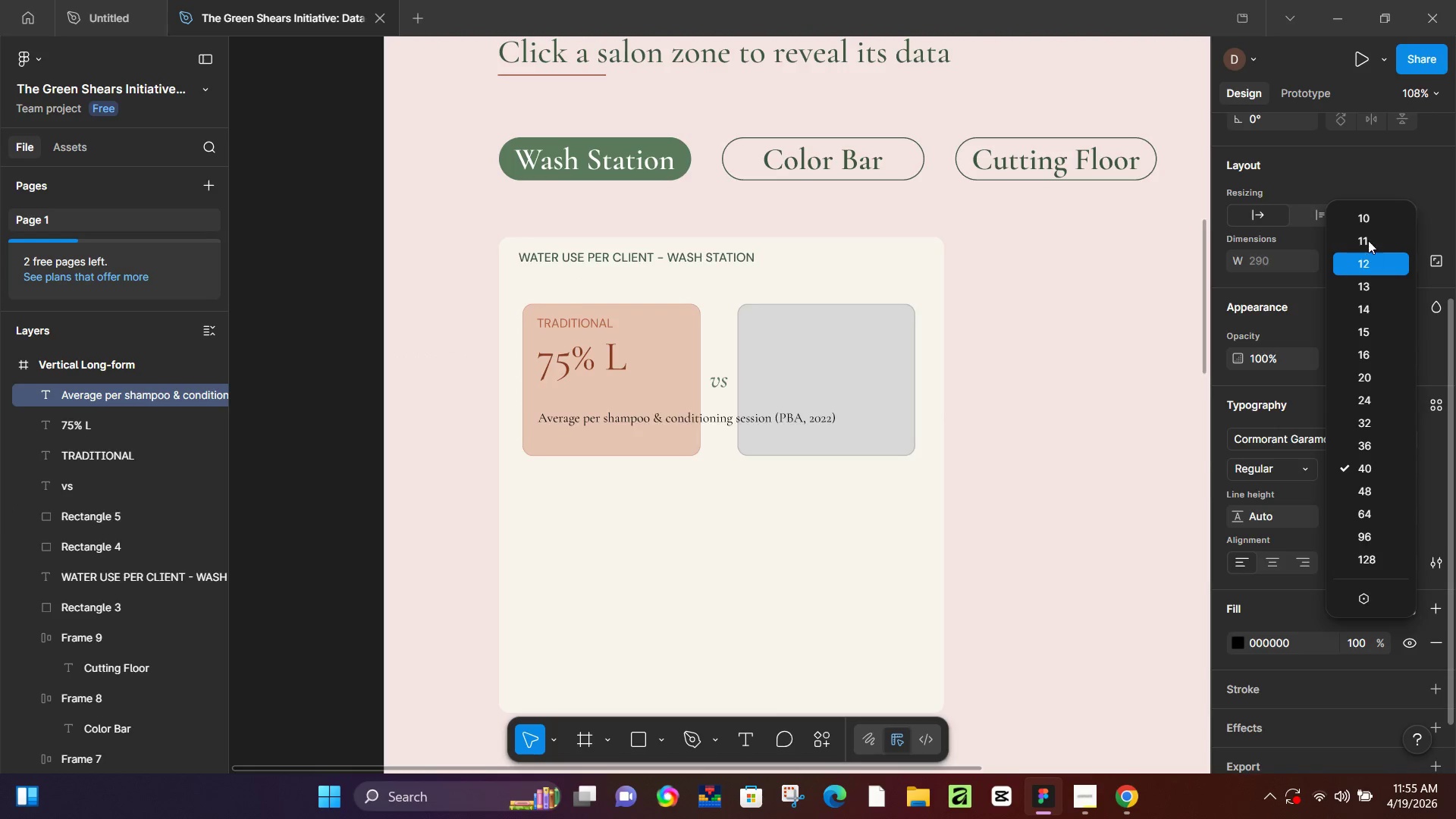 
left_click([1372, 220])
 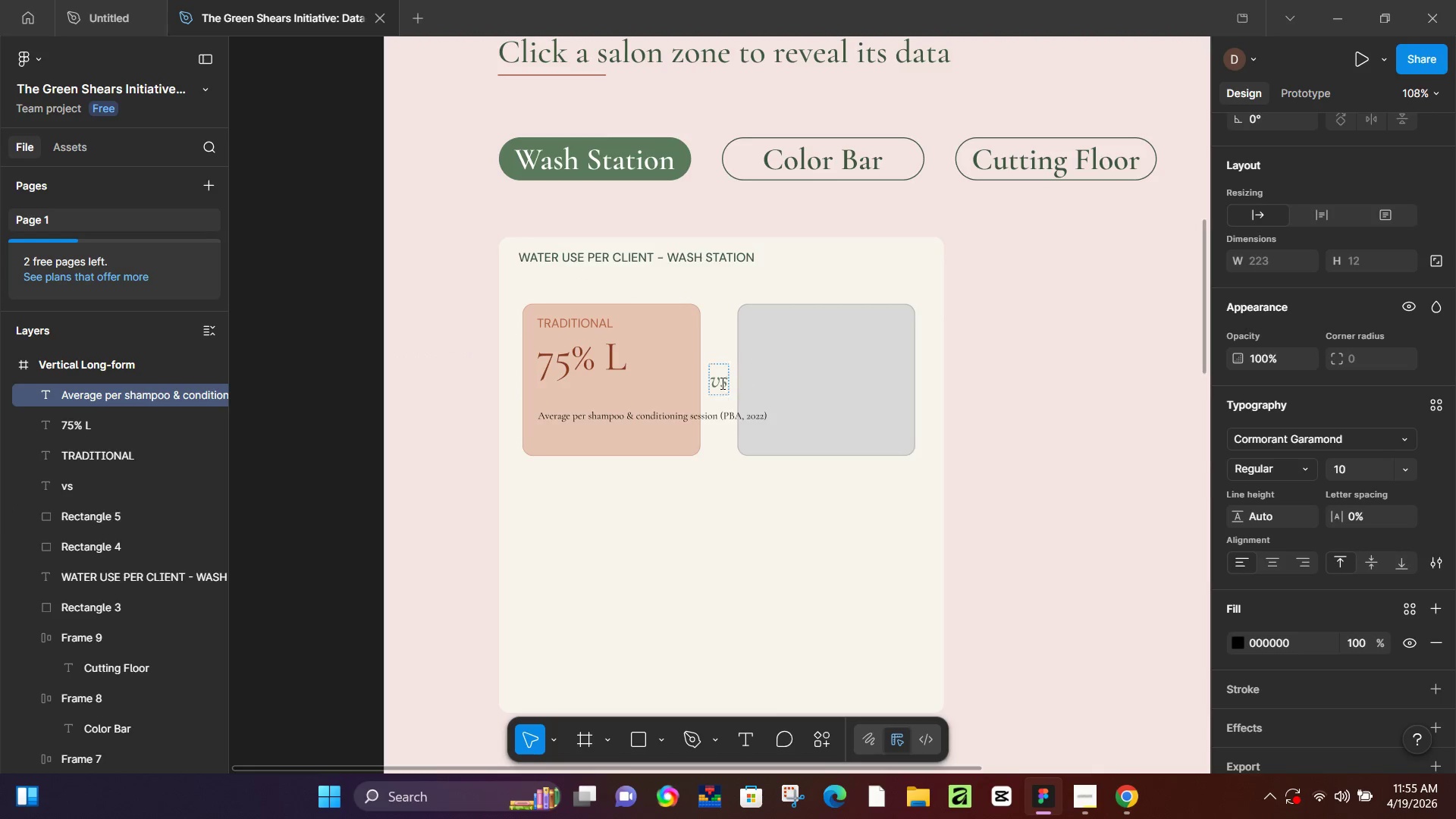 
hold_key(key=ControlLeft, duration=0.5)
scroll: coordinate [610, 425], scroll_direction: up, amount: 6.0
 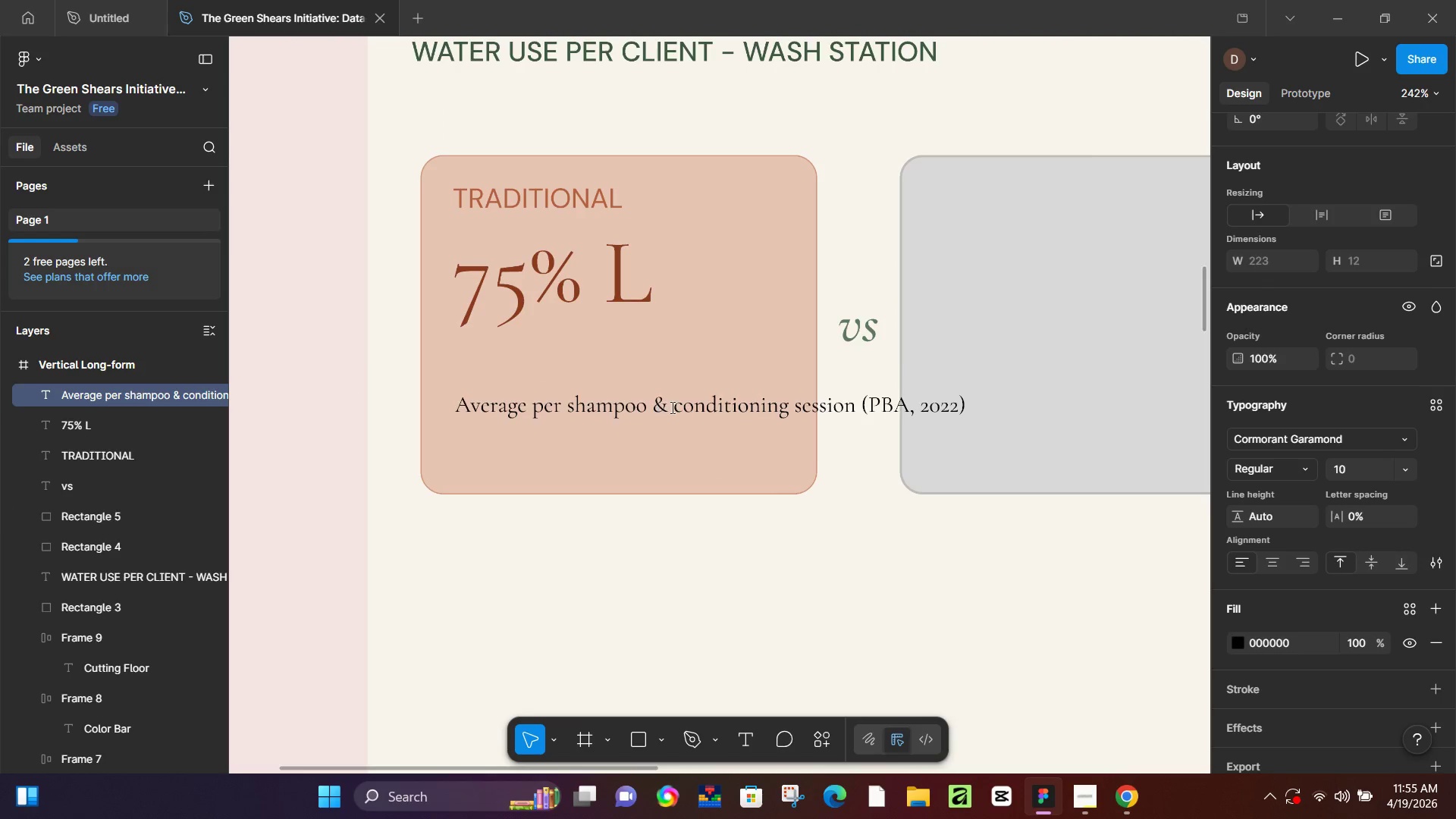 
left_click([674, 407])
 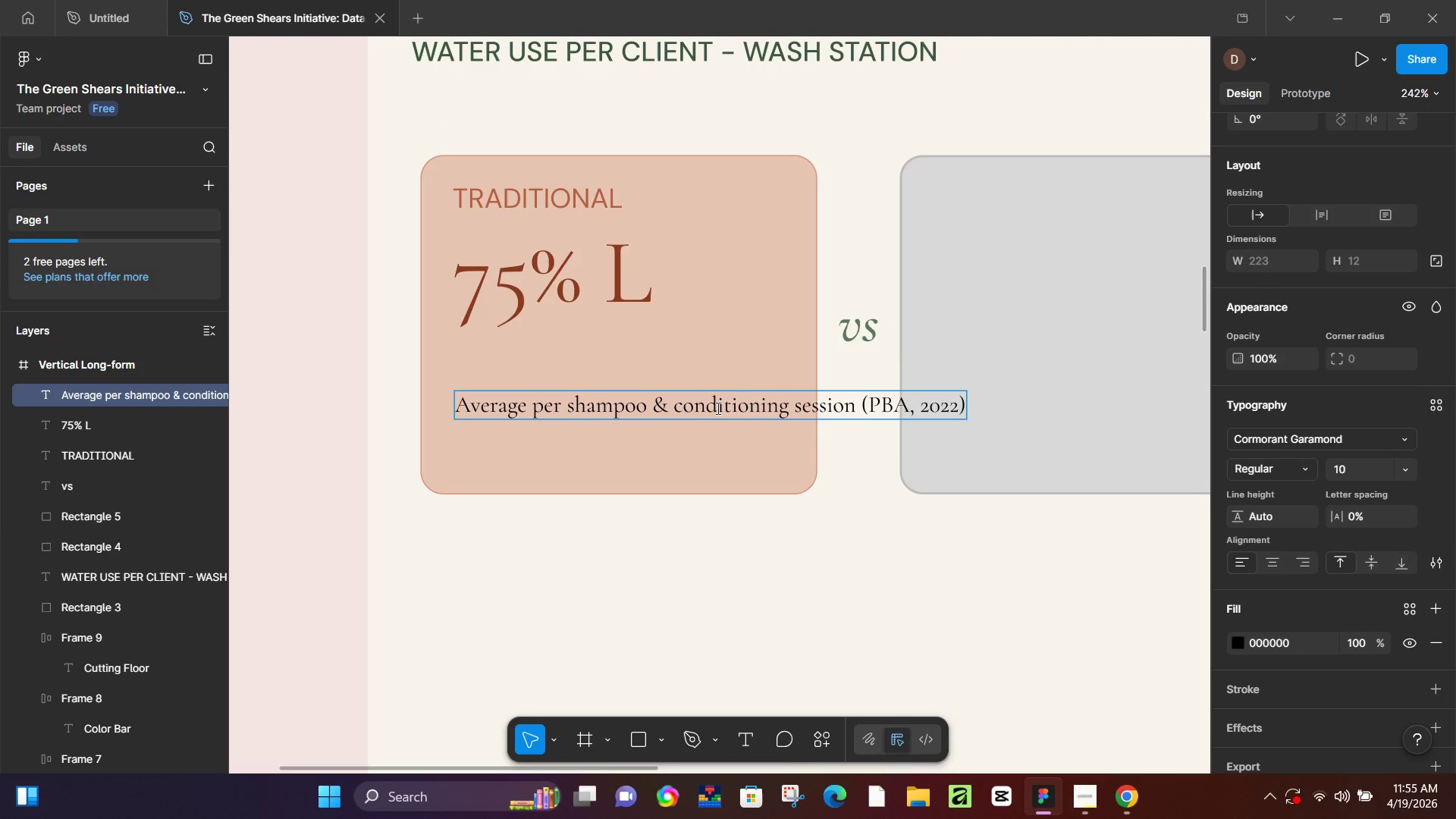 
key(Enter)
 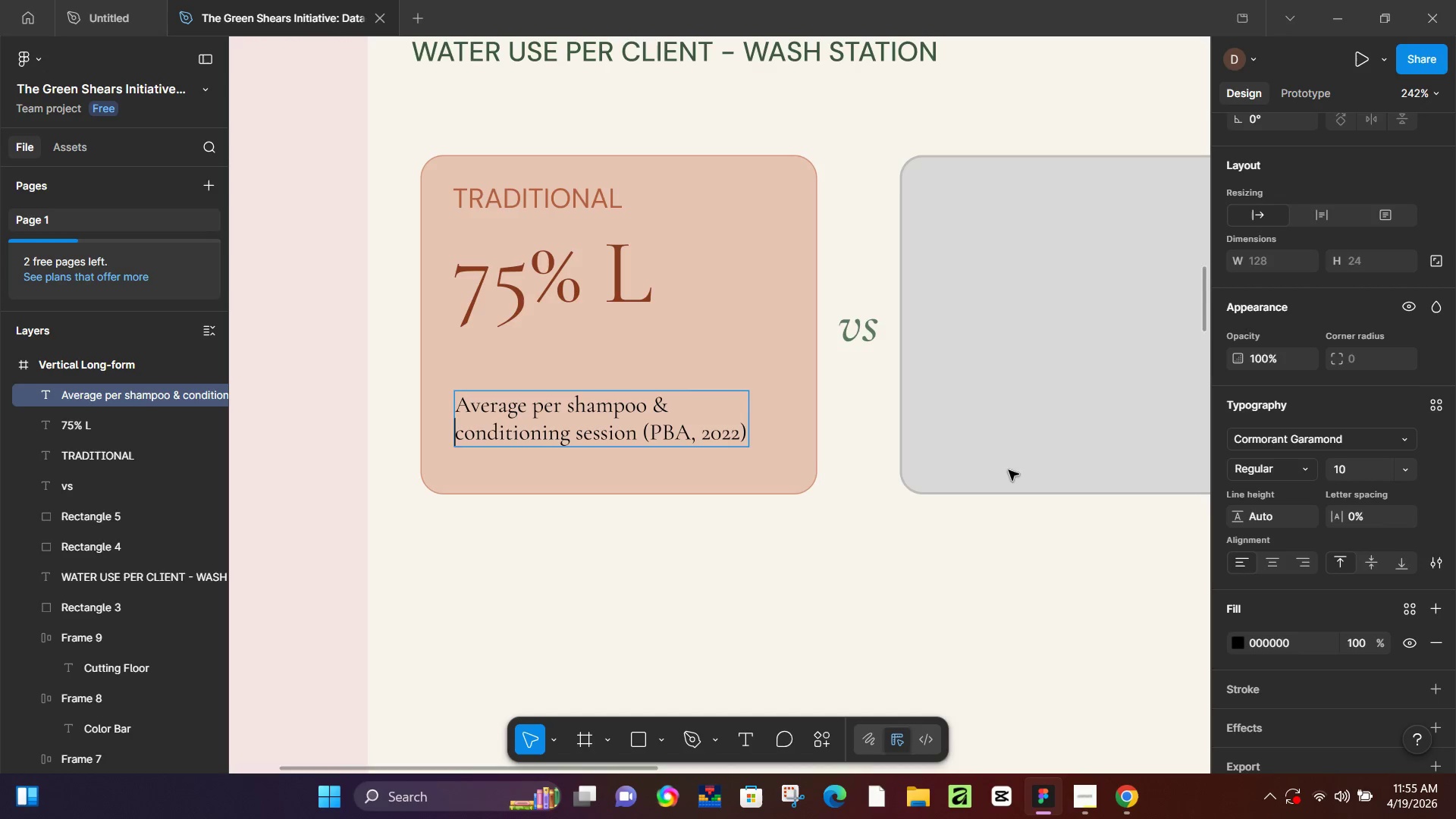 
key(Control+A)
 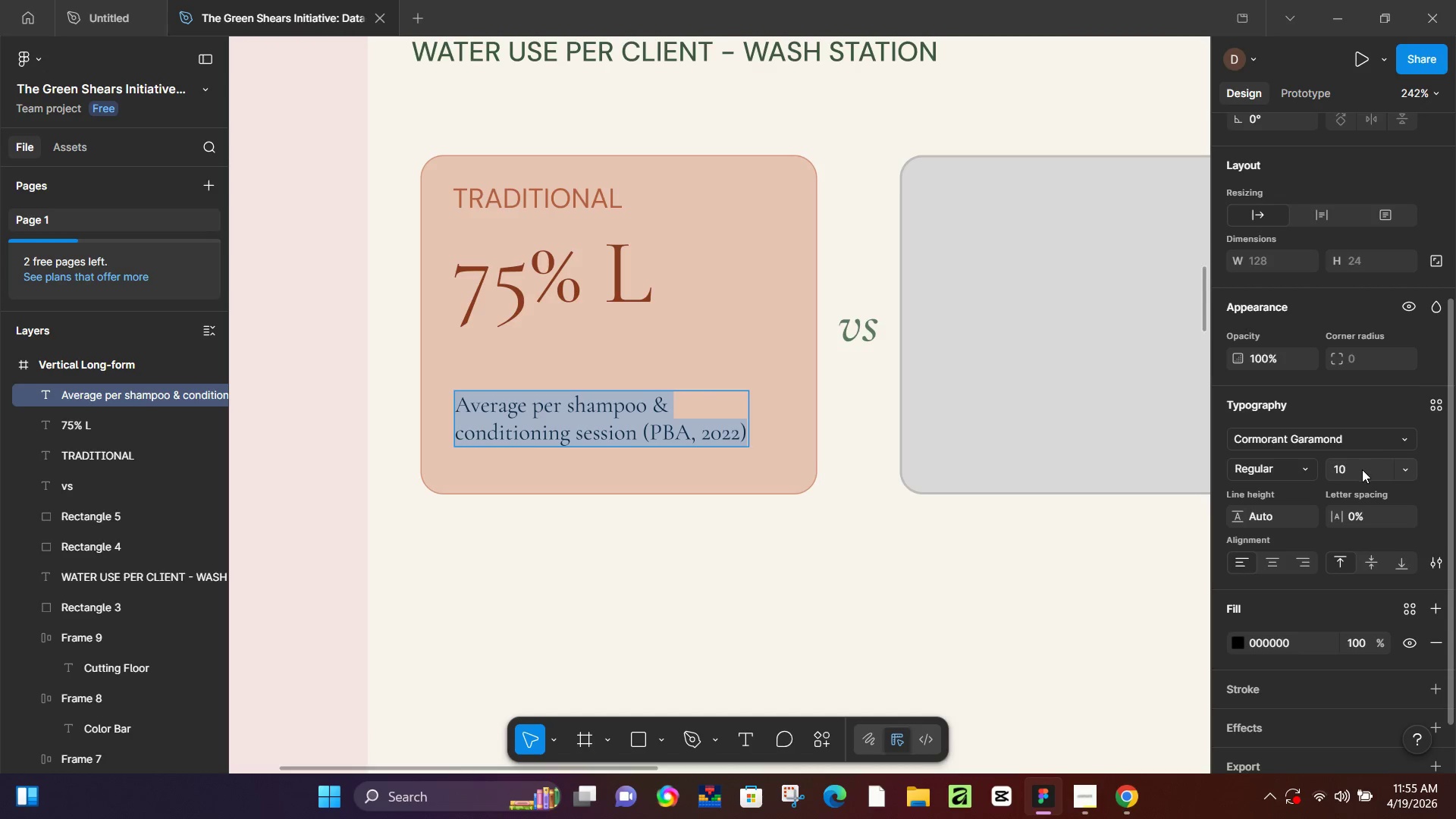 
left_click([1362, 469])
 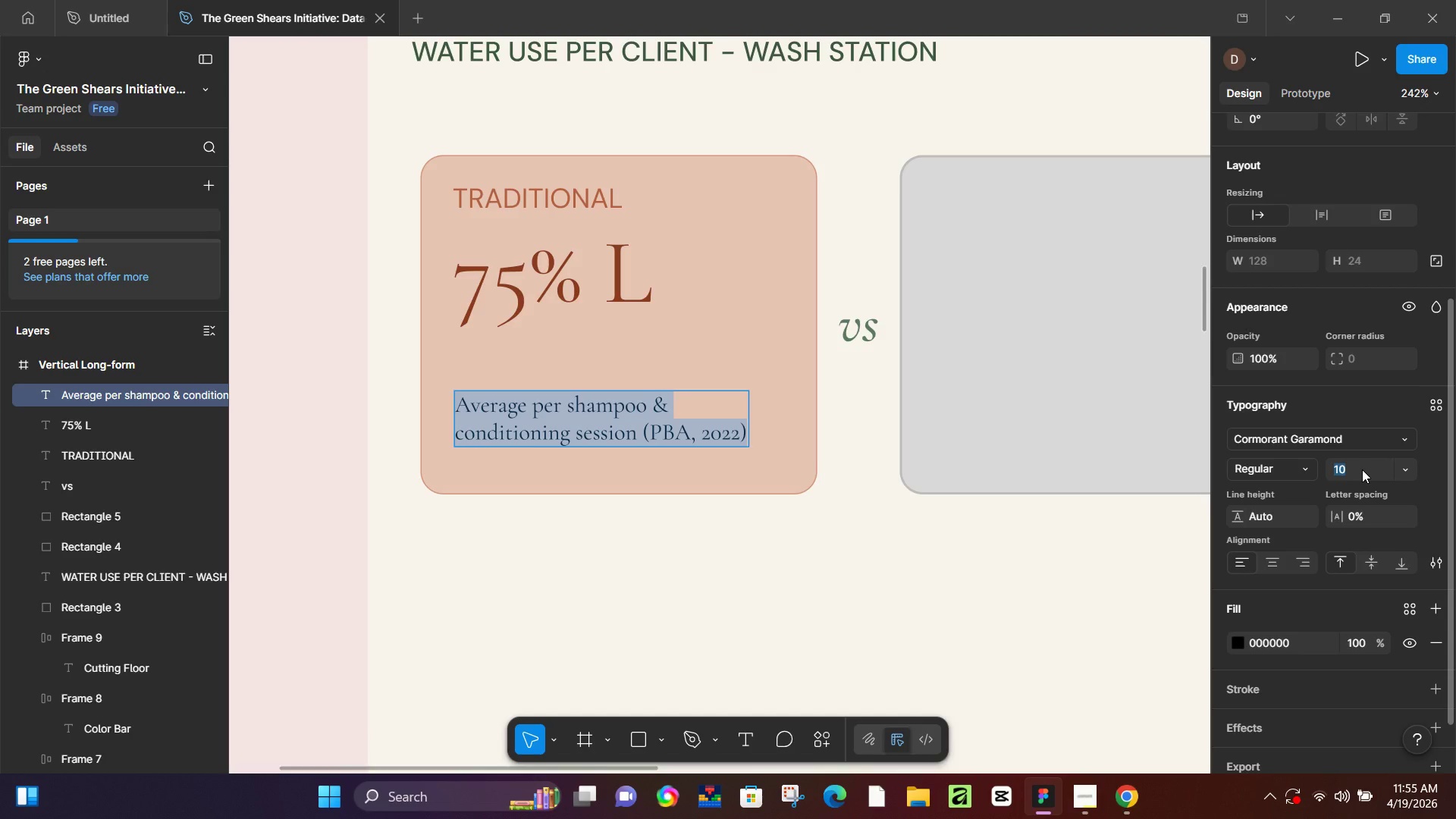 
key(Numpad1)
 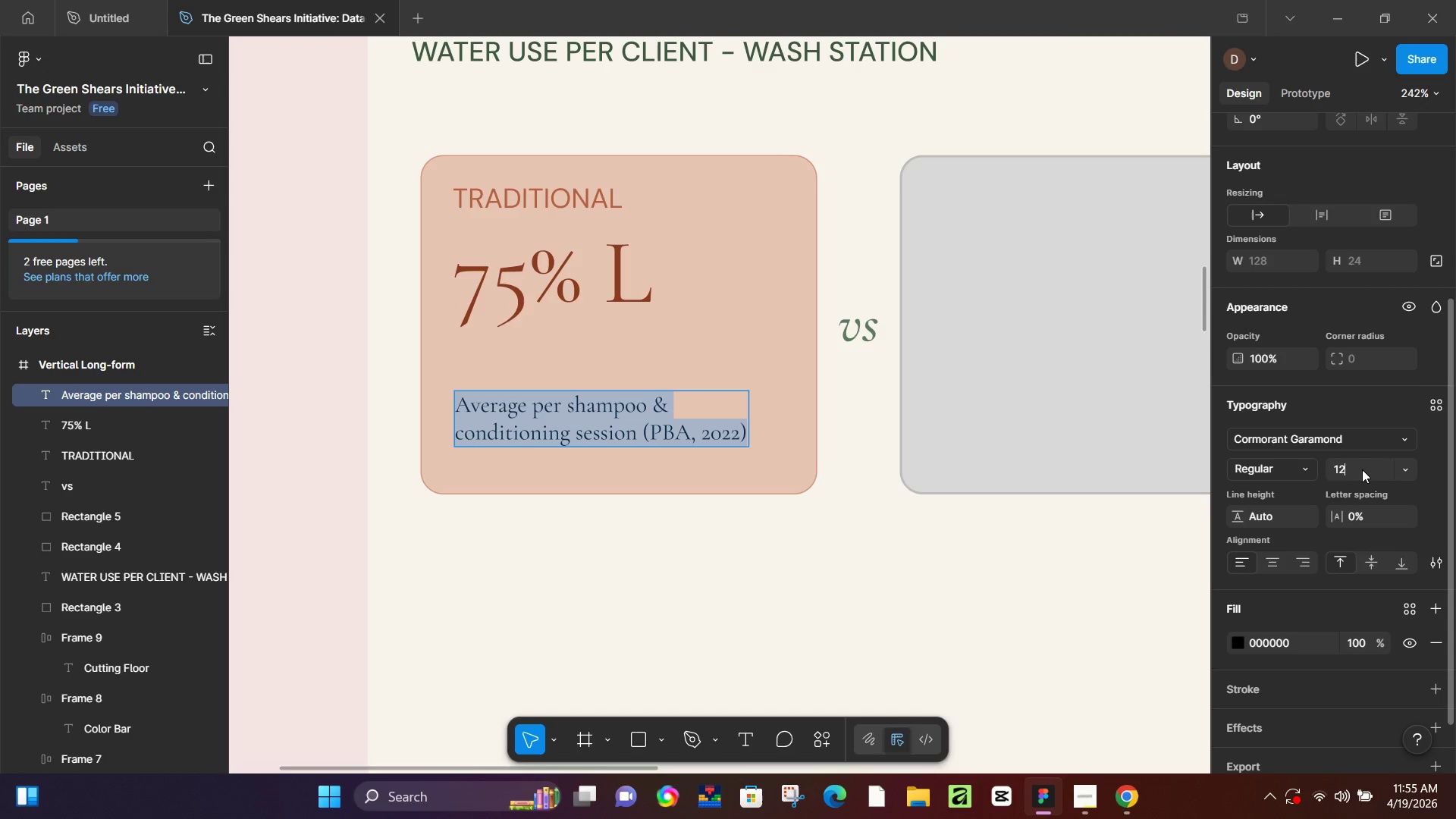 
key(Numpad2)
 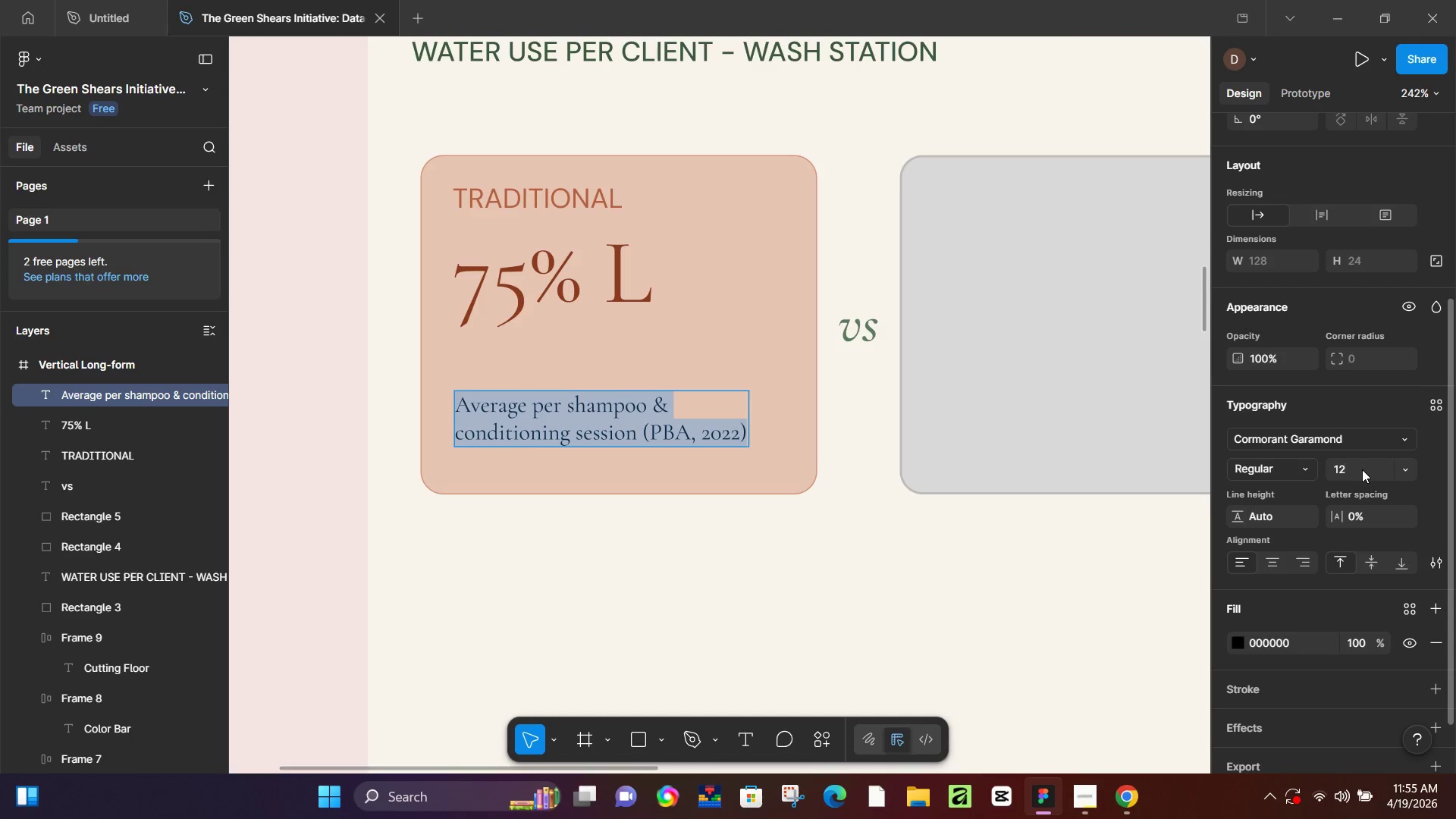 
key(NumpadEnter)
 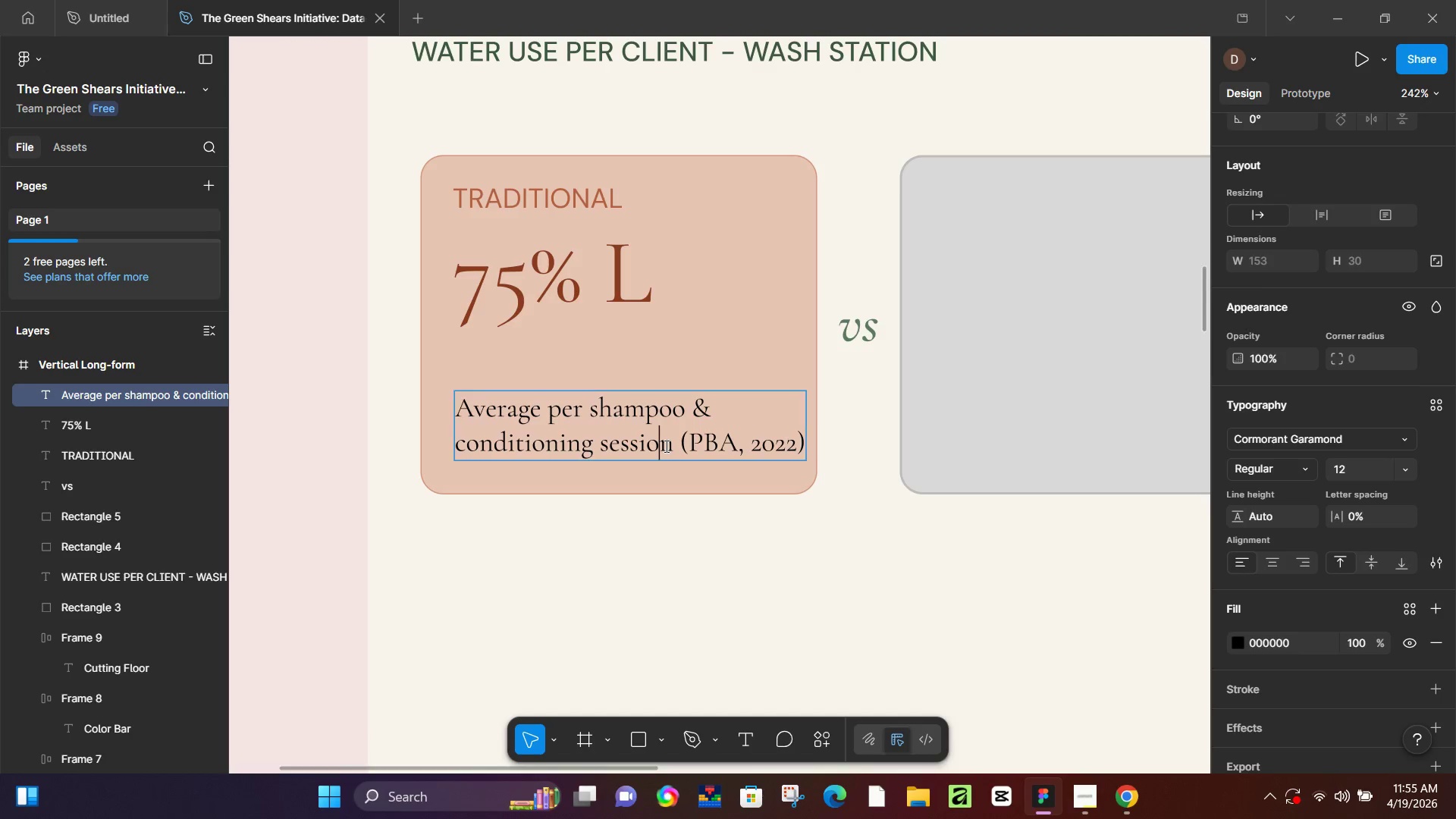 
double_click([689, 443])
 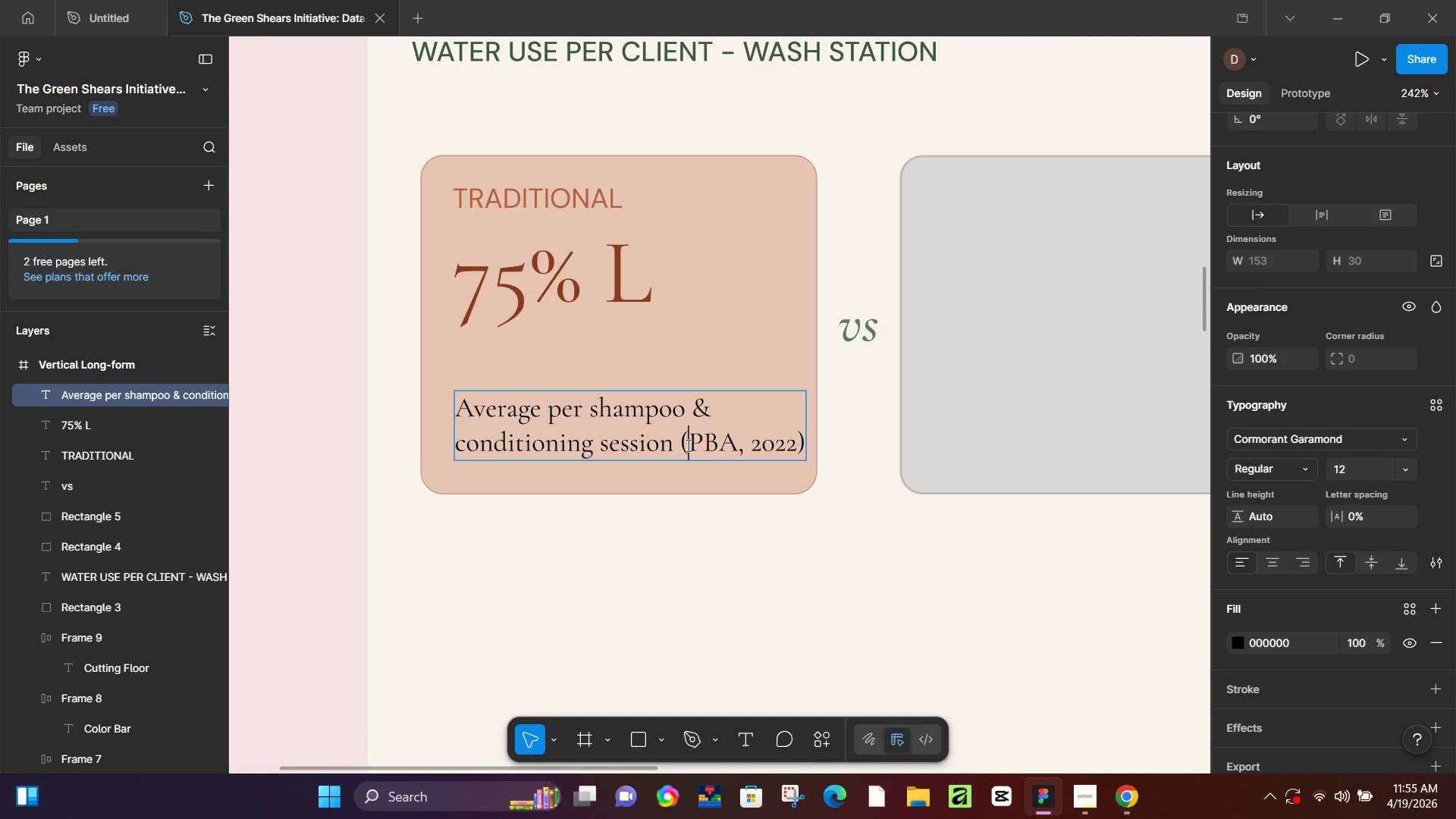 
left_click([687, 445])
 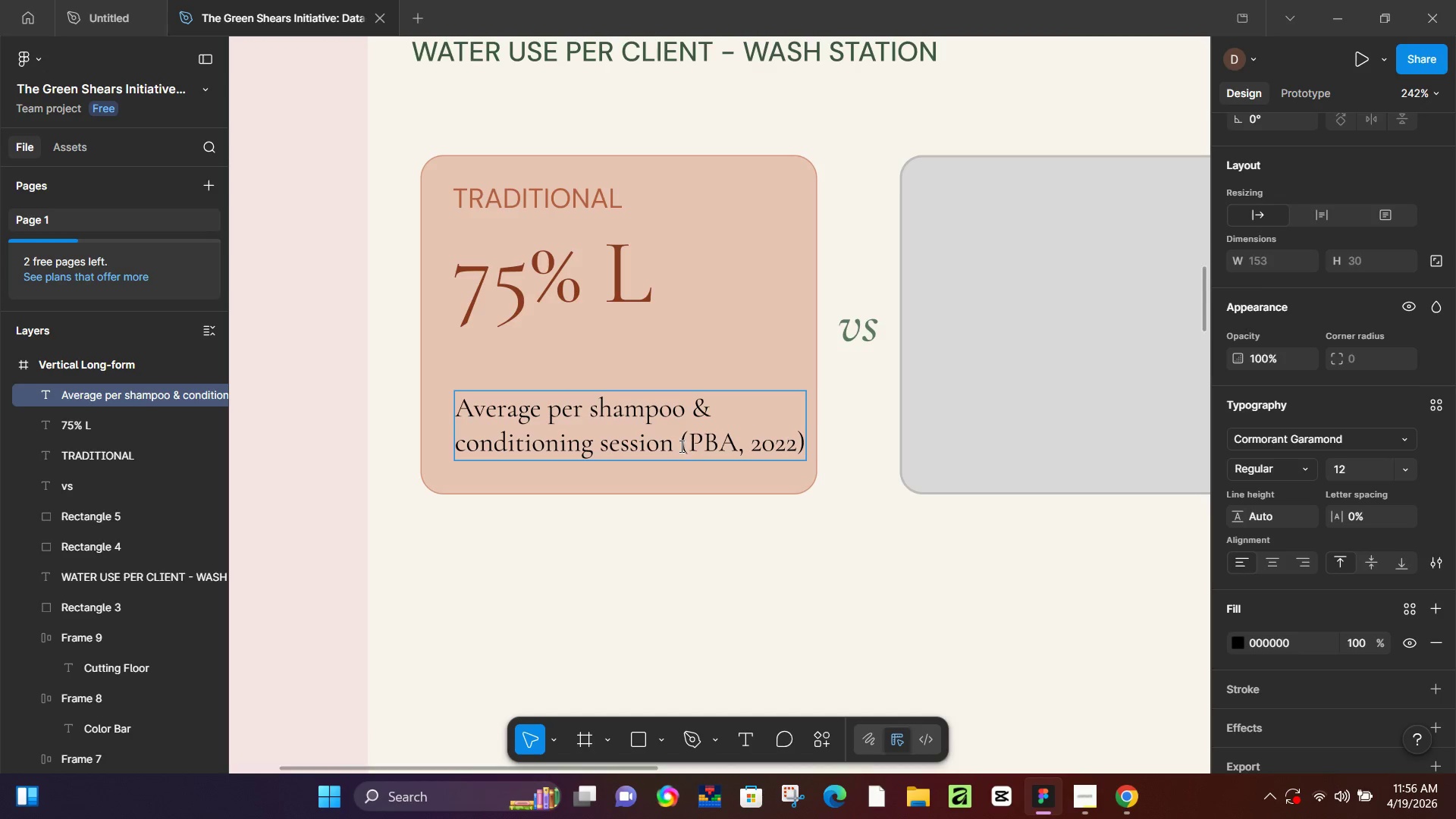 
left_click([679, 446])
 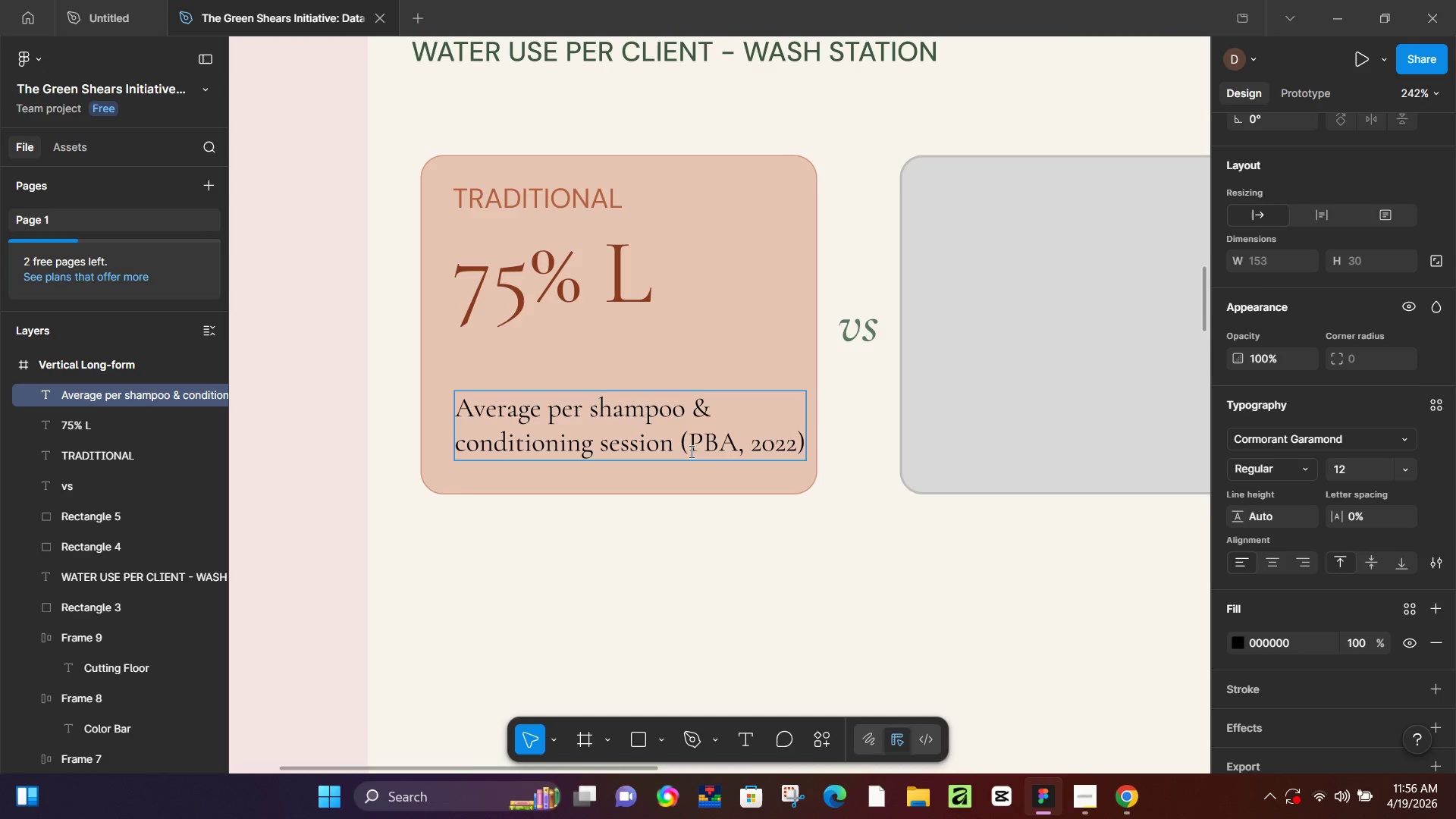 
key(Enter)
 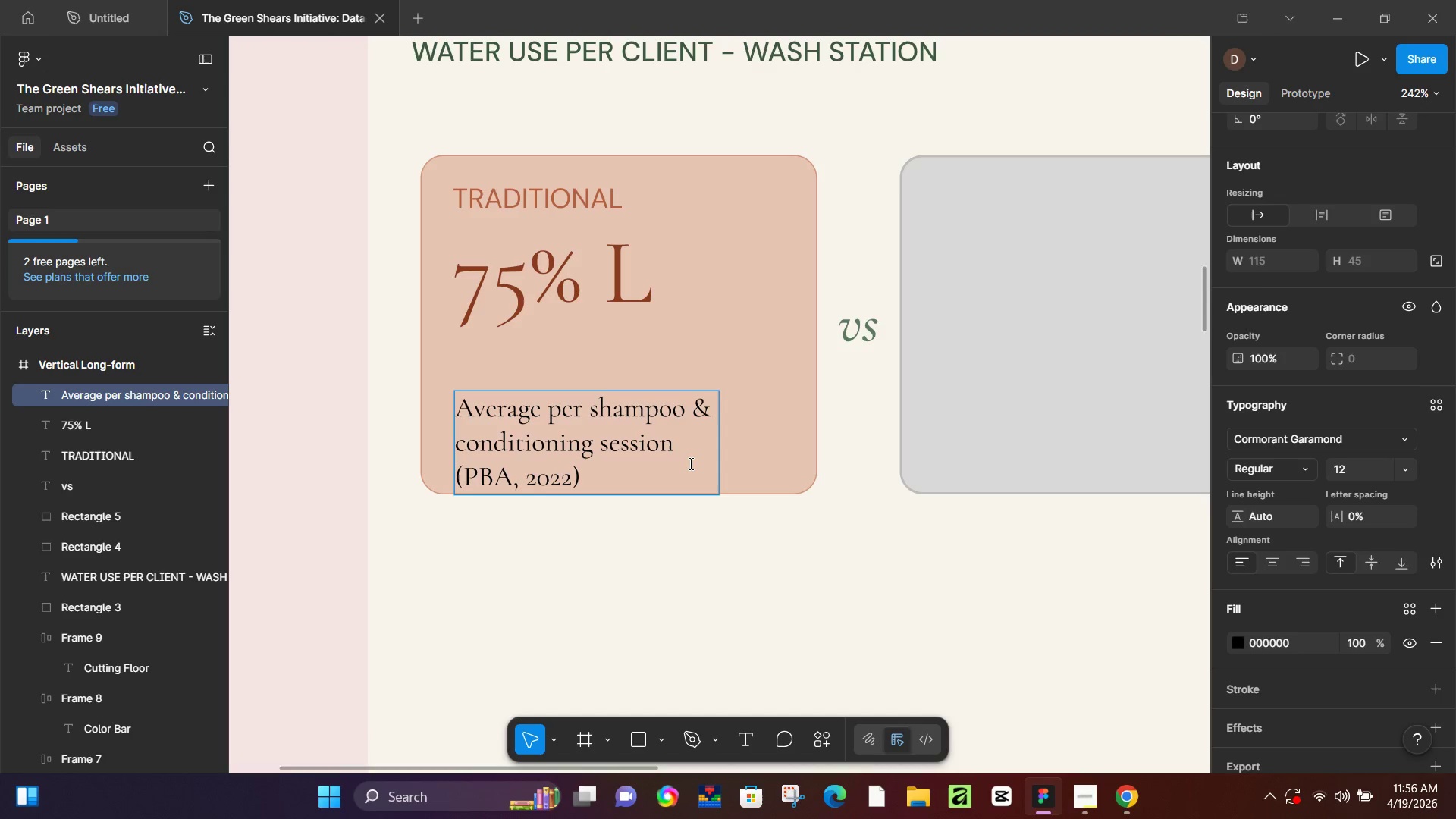 
key(Control+A)
 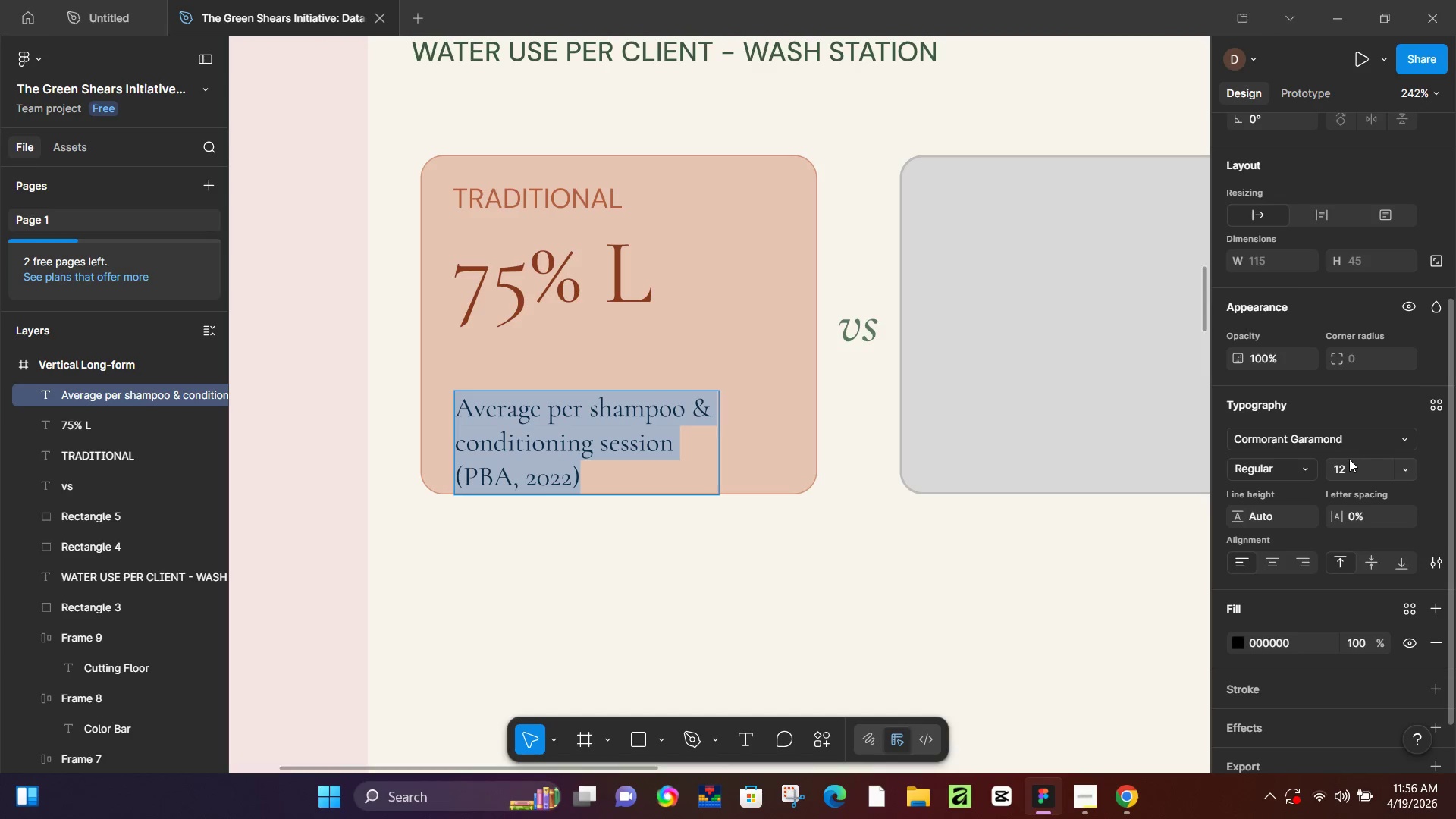 
left_click([1341, 441])
 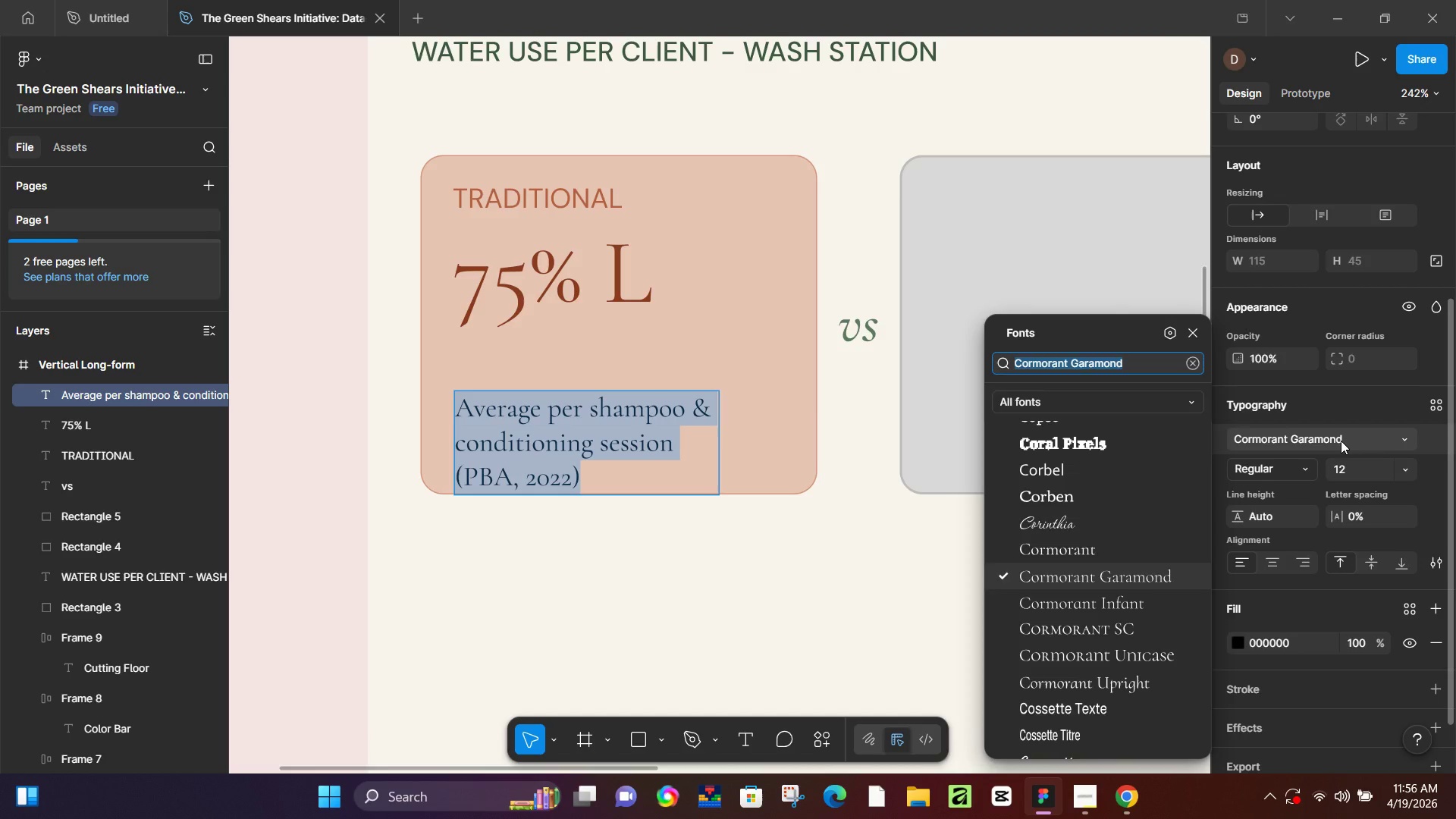 
type(dm)
 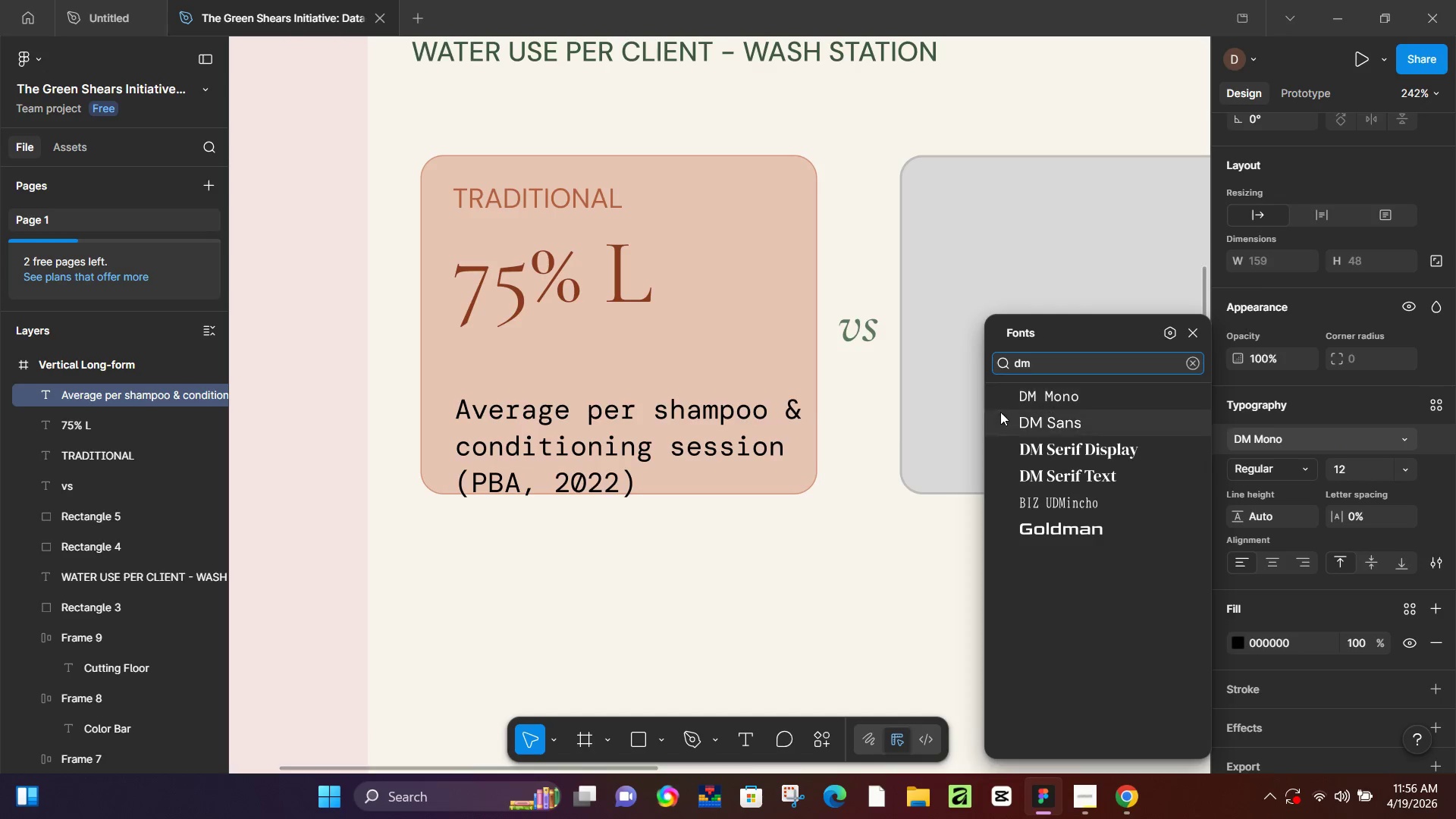 
left_click([1040, 409])
 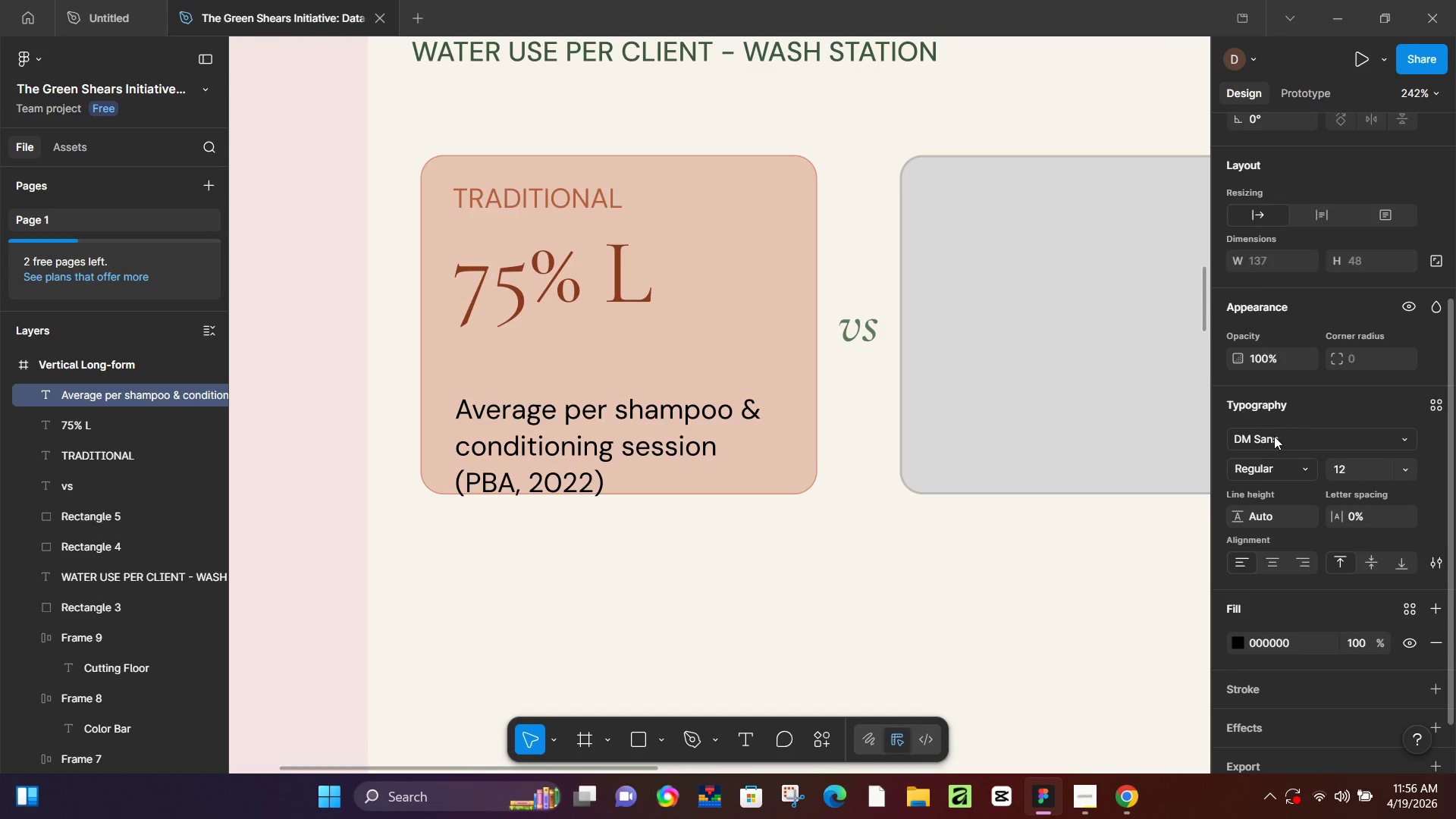 
hold_key(key=ControlLeft, duration=0.33)
 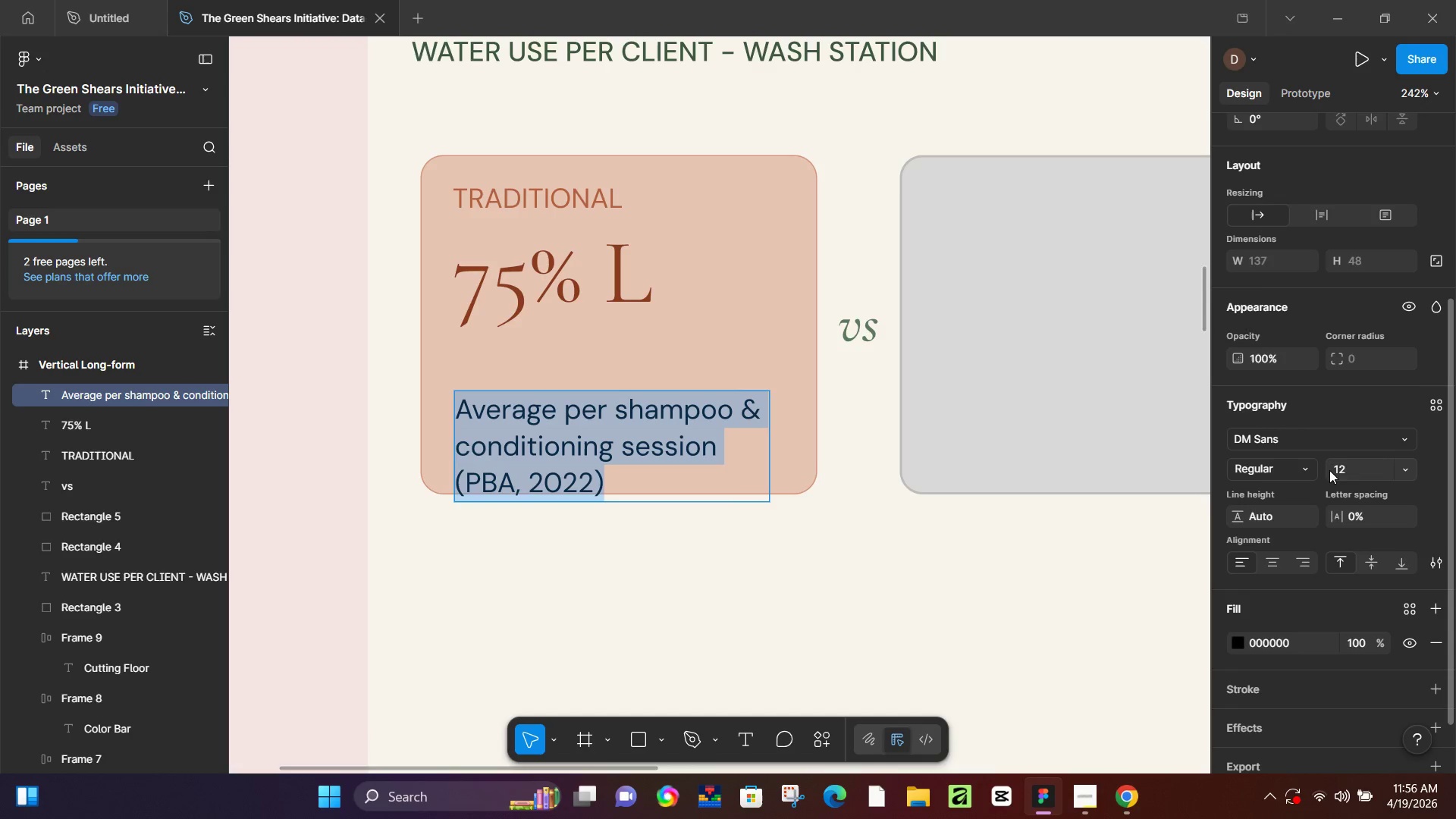 
hold_key(key=ControlLeft, duration=0.39)
 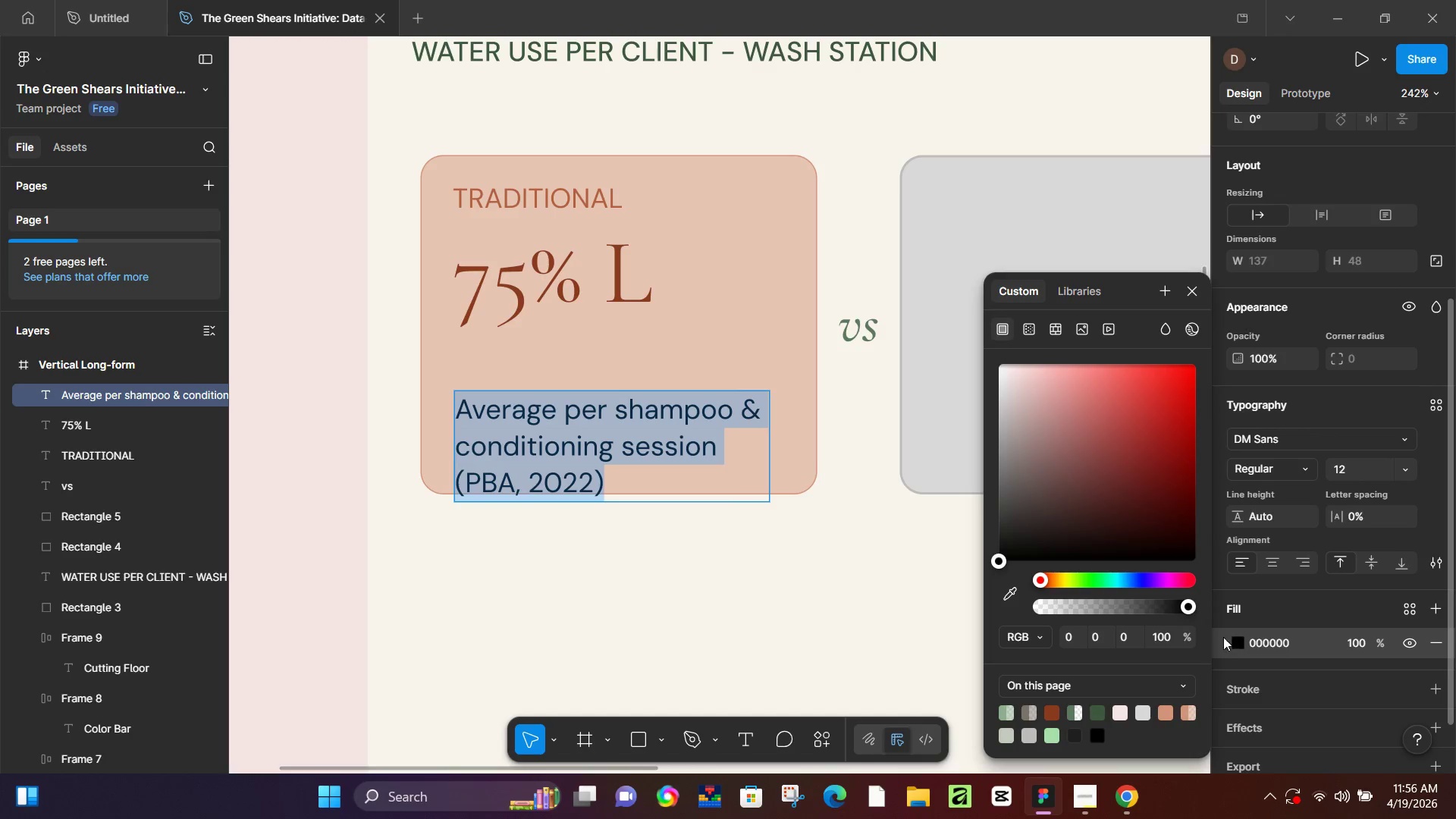 
left_click([1053, 720])
 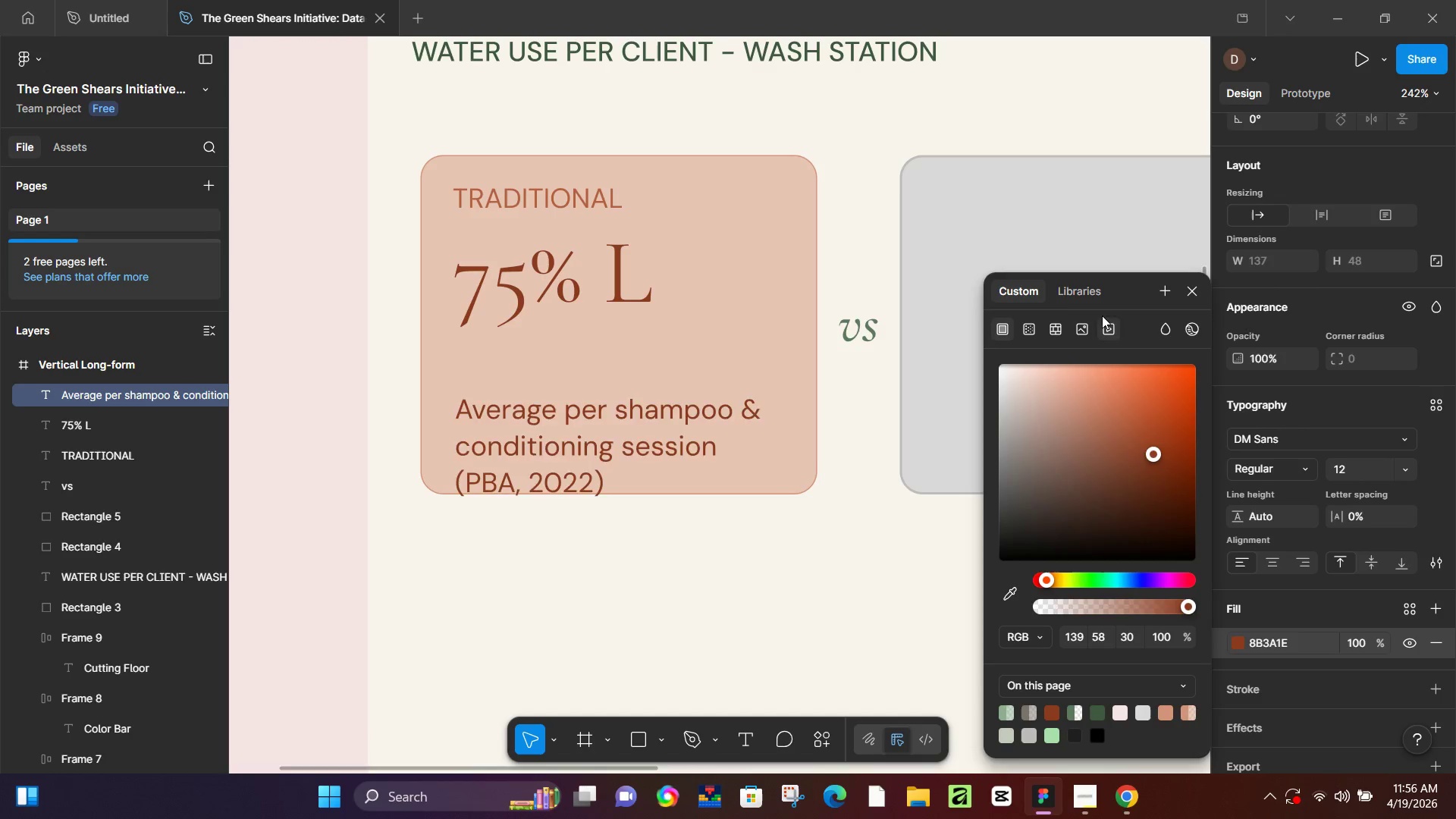 
left_click([1082, 299])
 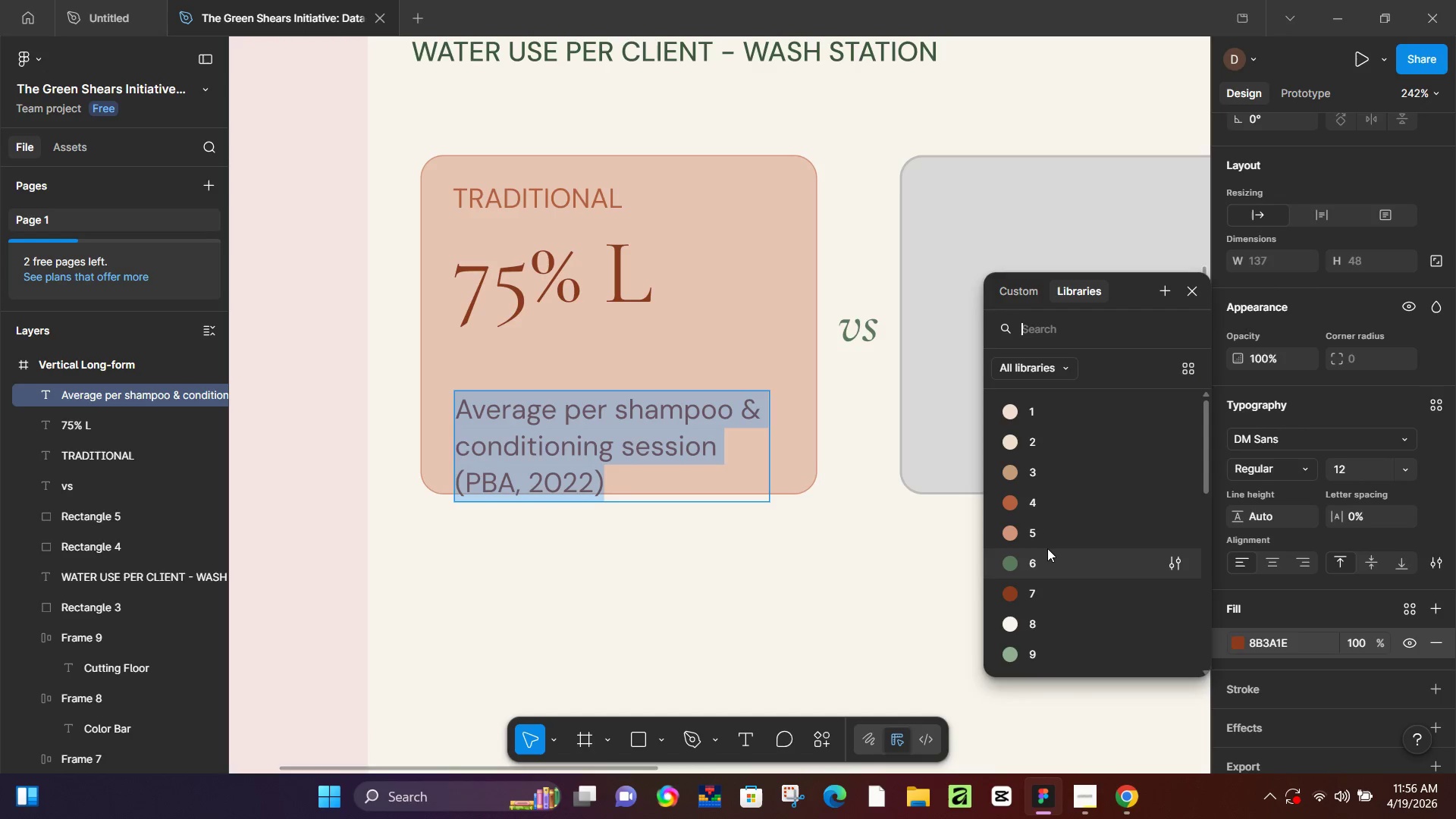 
left_click([1047, 548])
 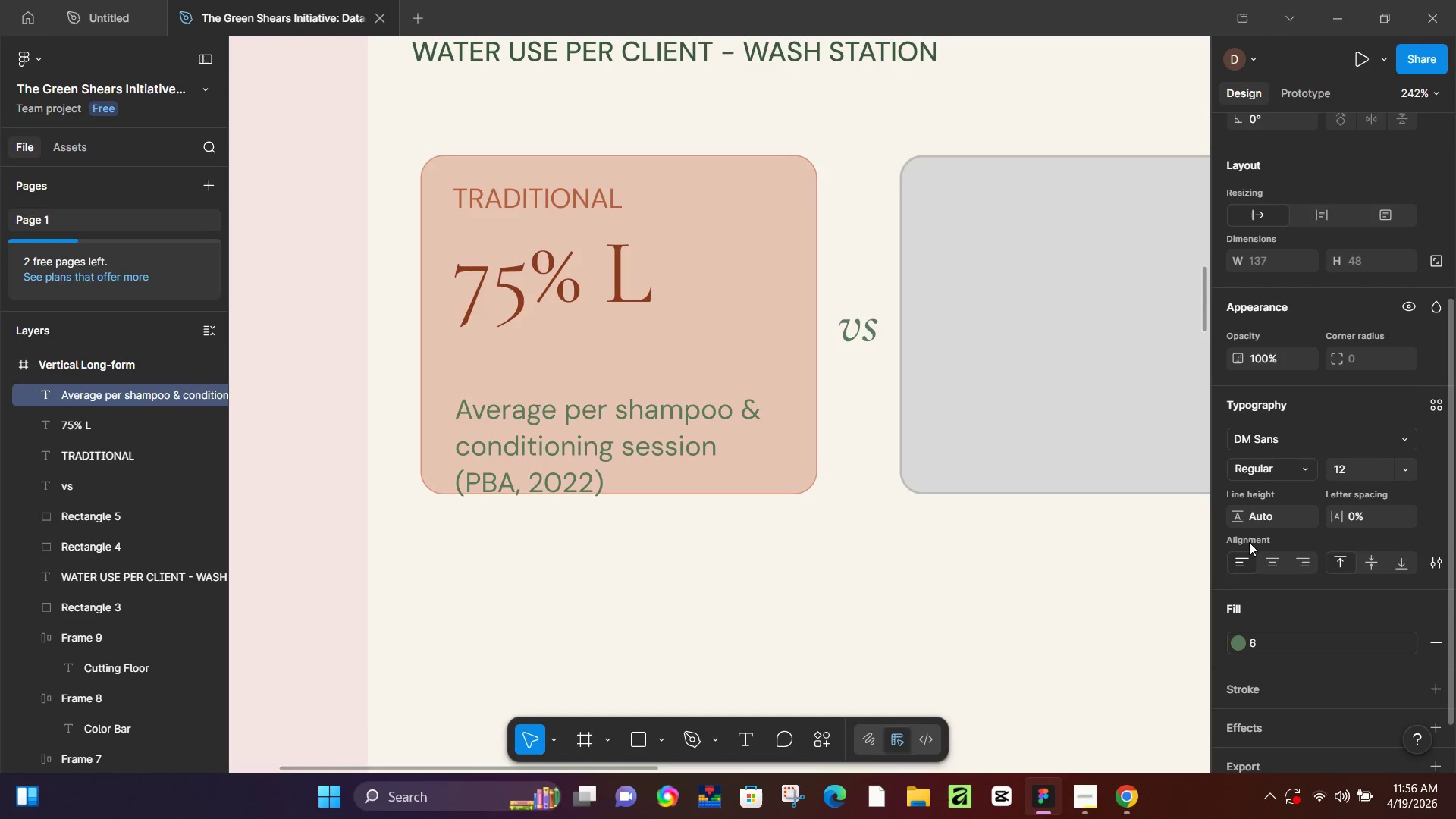 
left_click([1235, 637])
 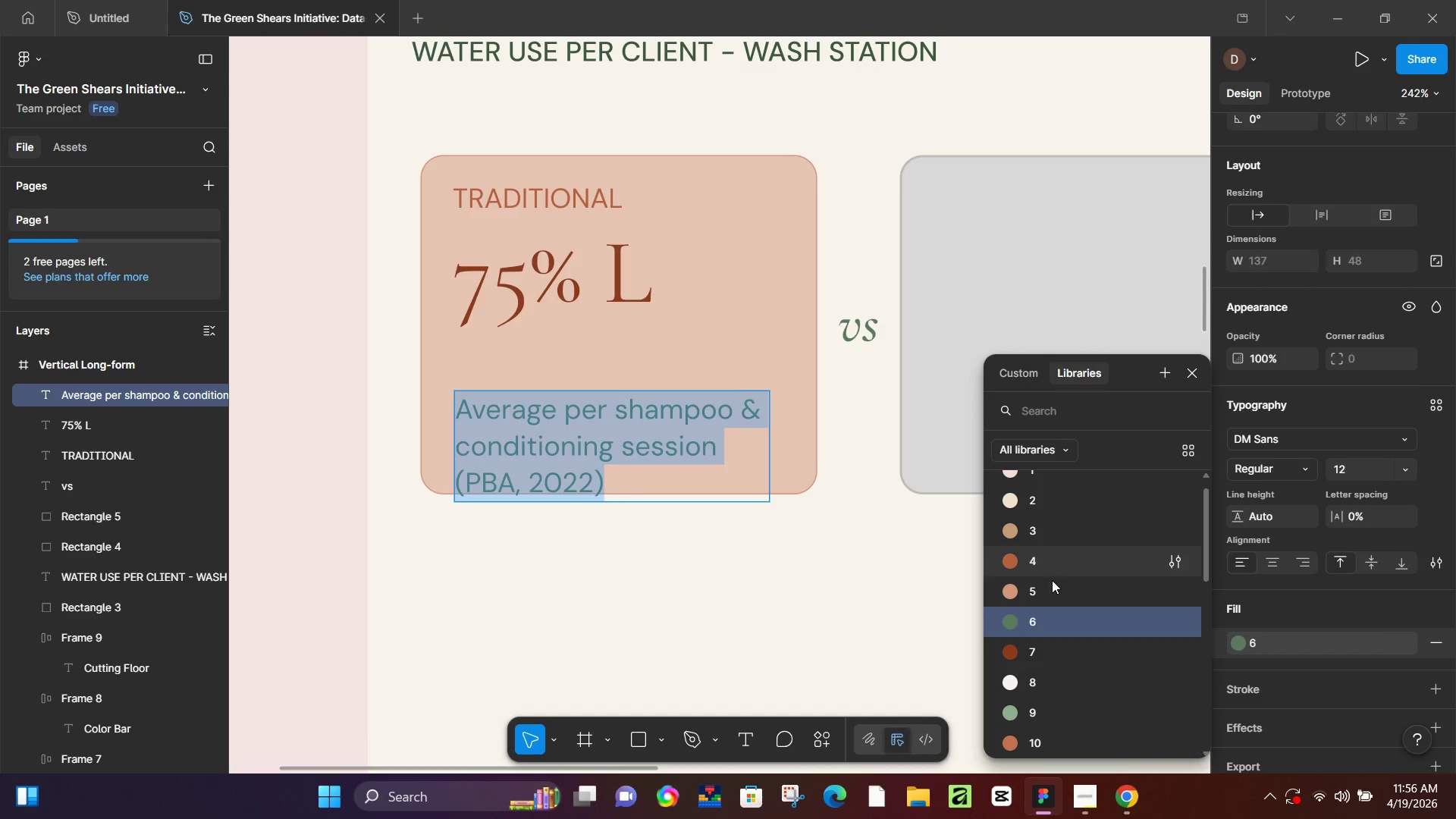 
left_click([1051, 584])
 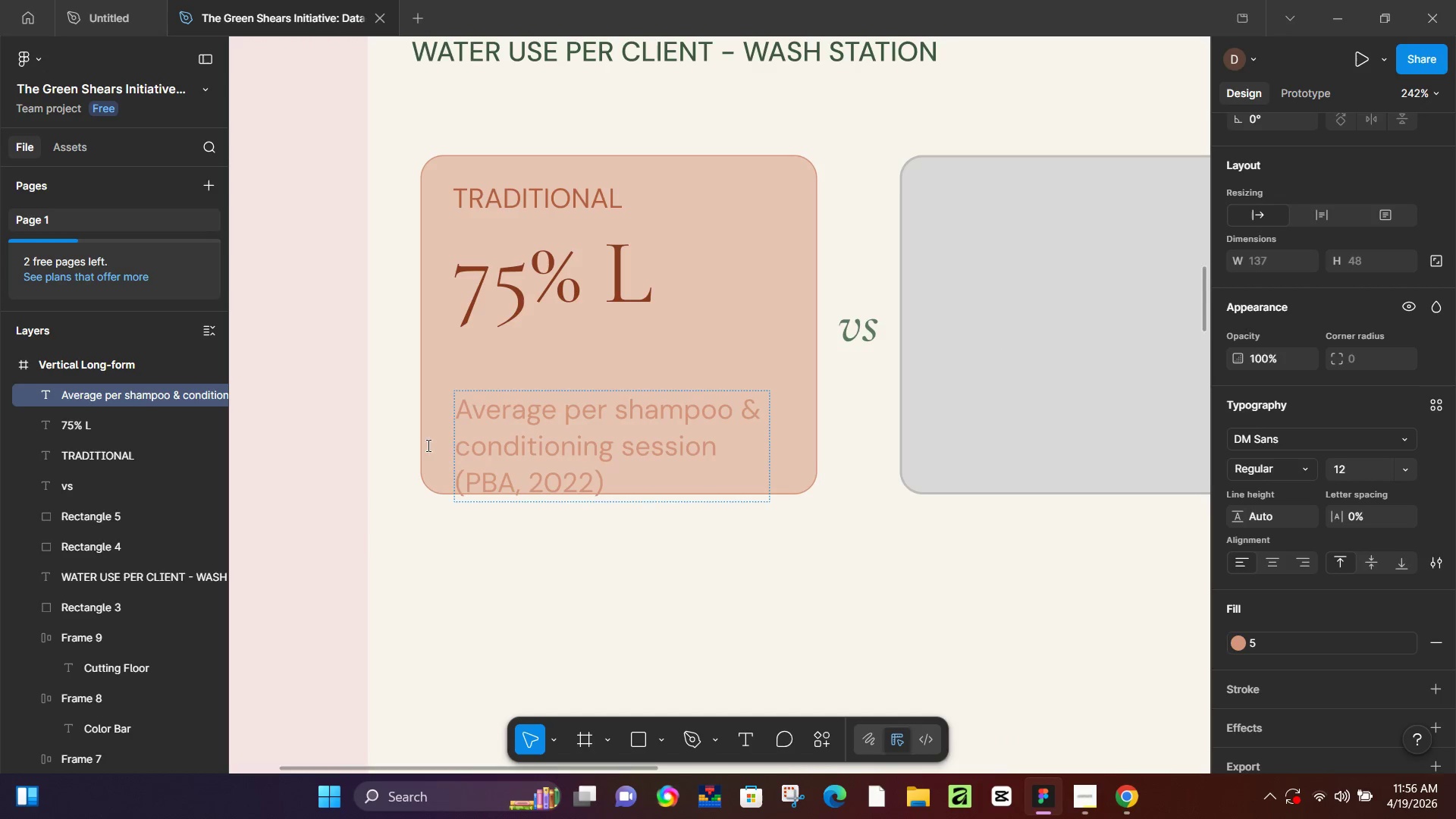 
left_click([278, 447])
 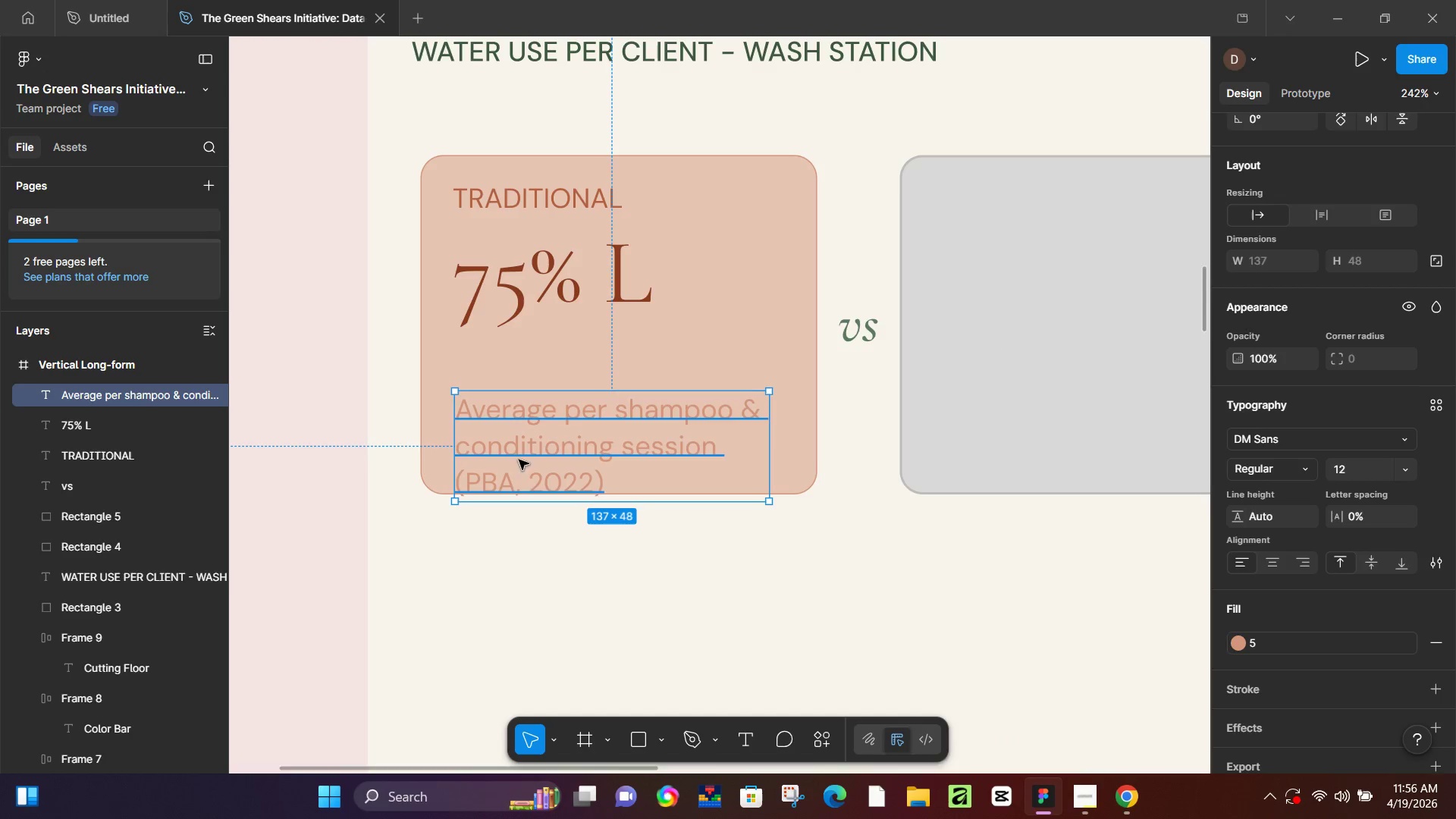 
left_click_drag(start_coordinate=[519, 460], to_coordinate=[521, 416])
 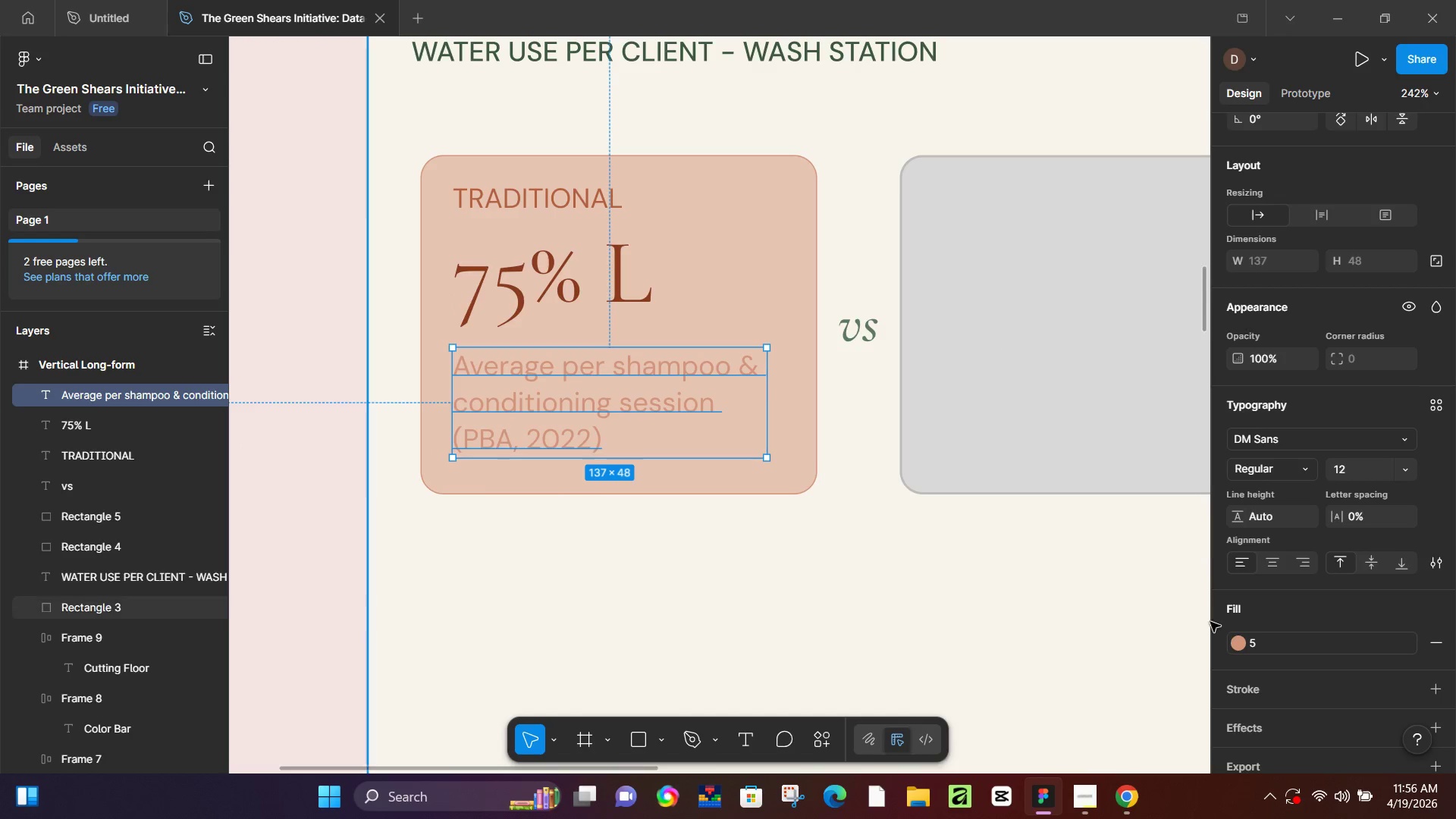 
left_click([1233, 638])
 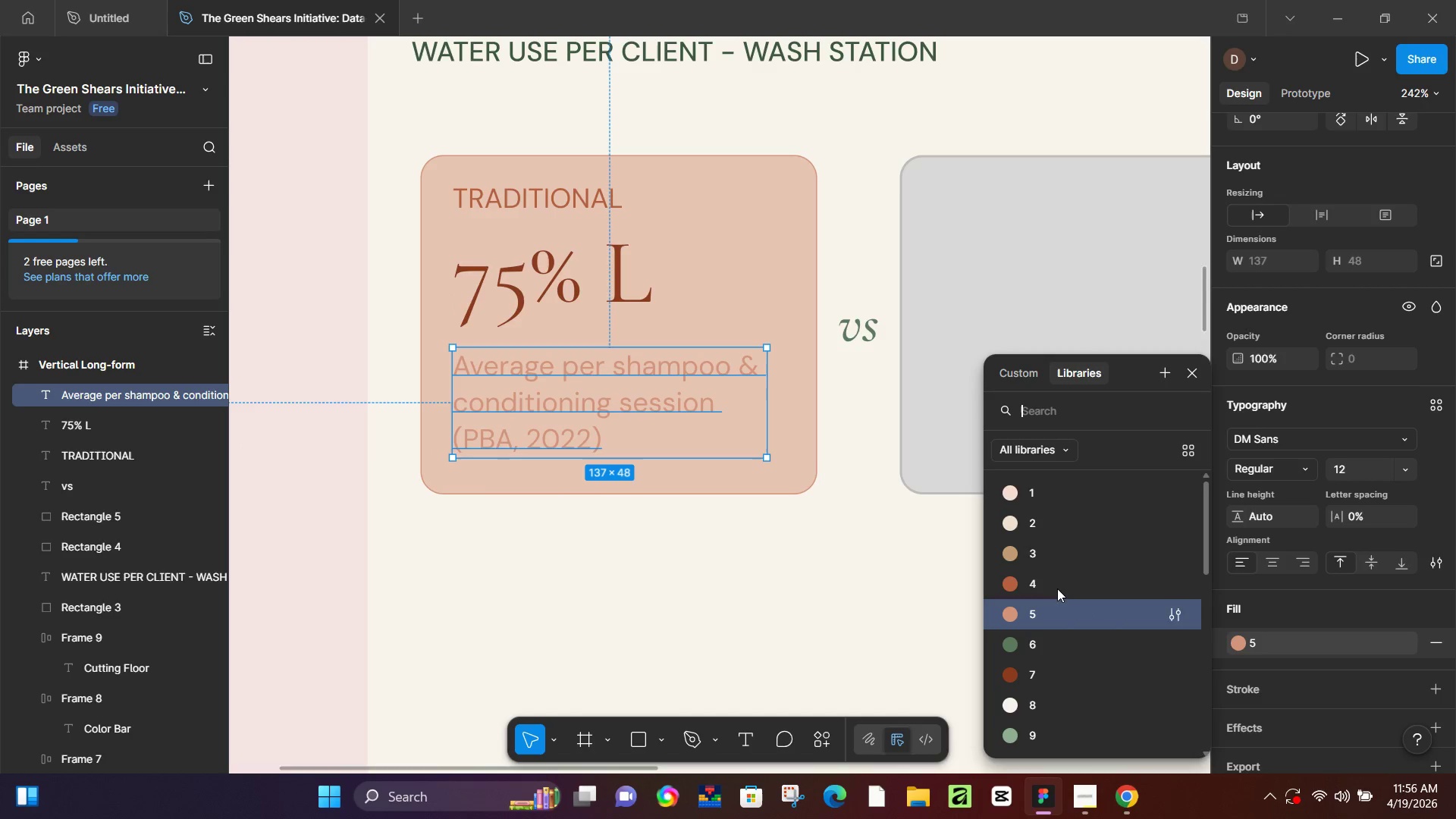 
left_click([1056, 586])
 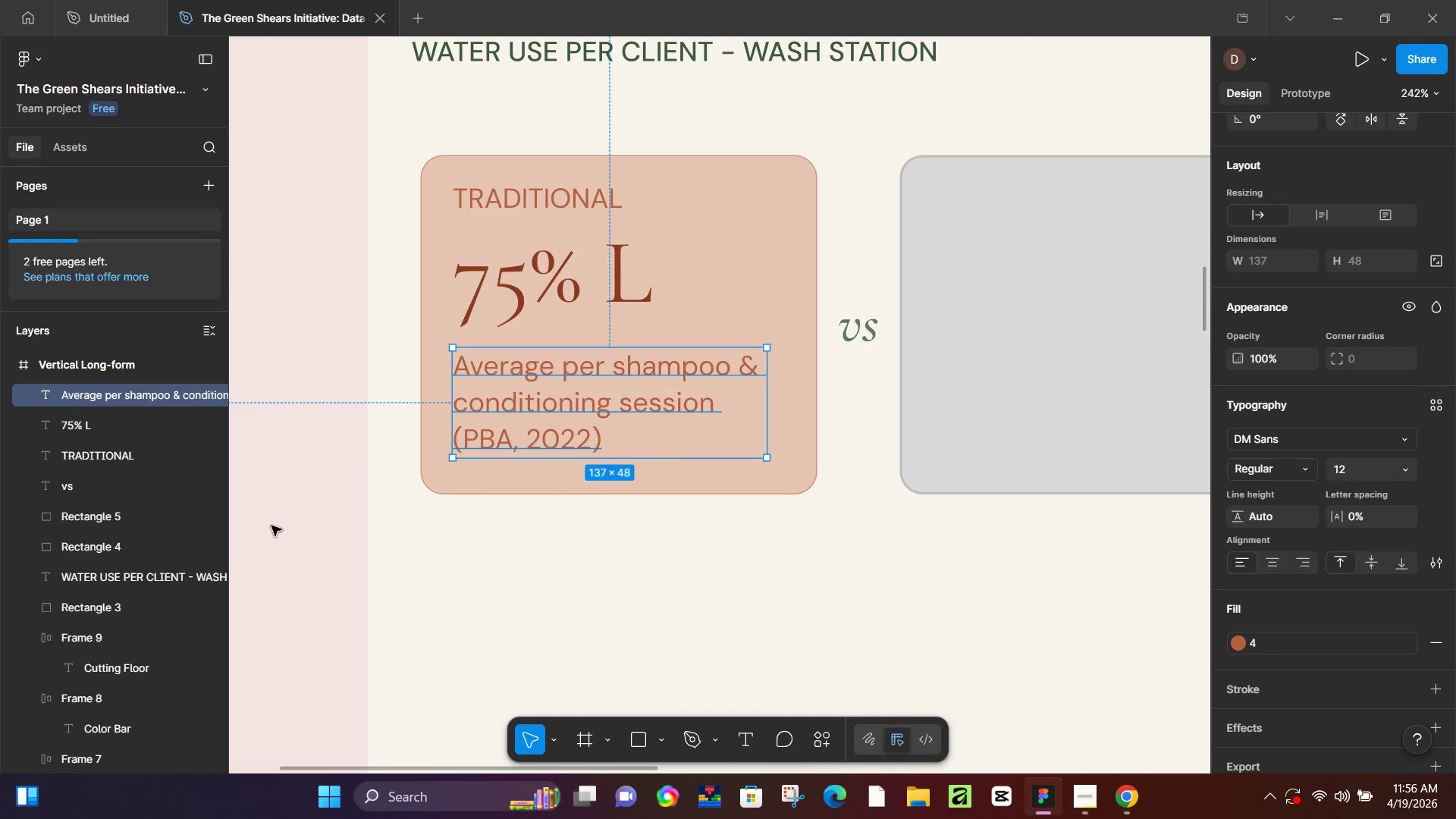 
left_click([271, 526])
 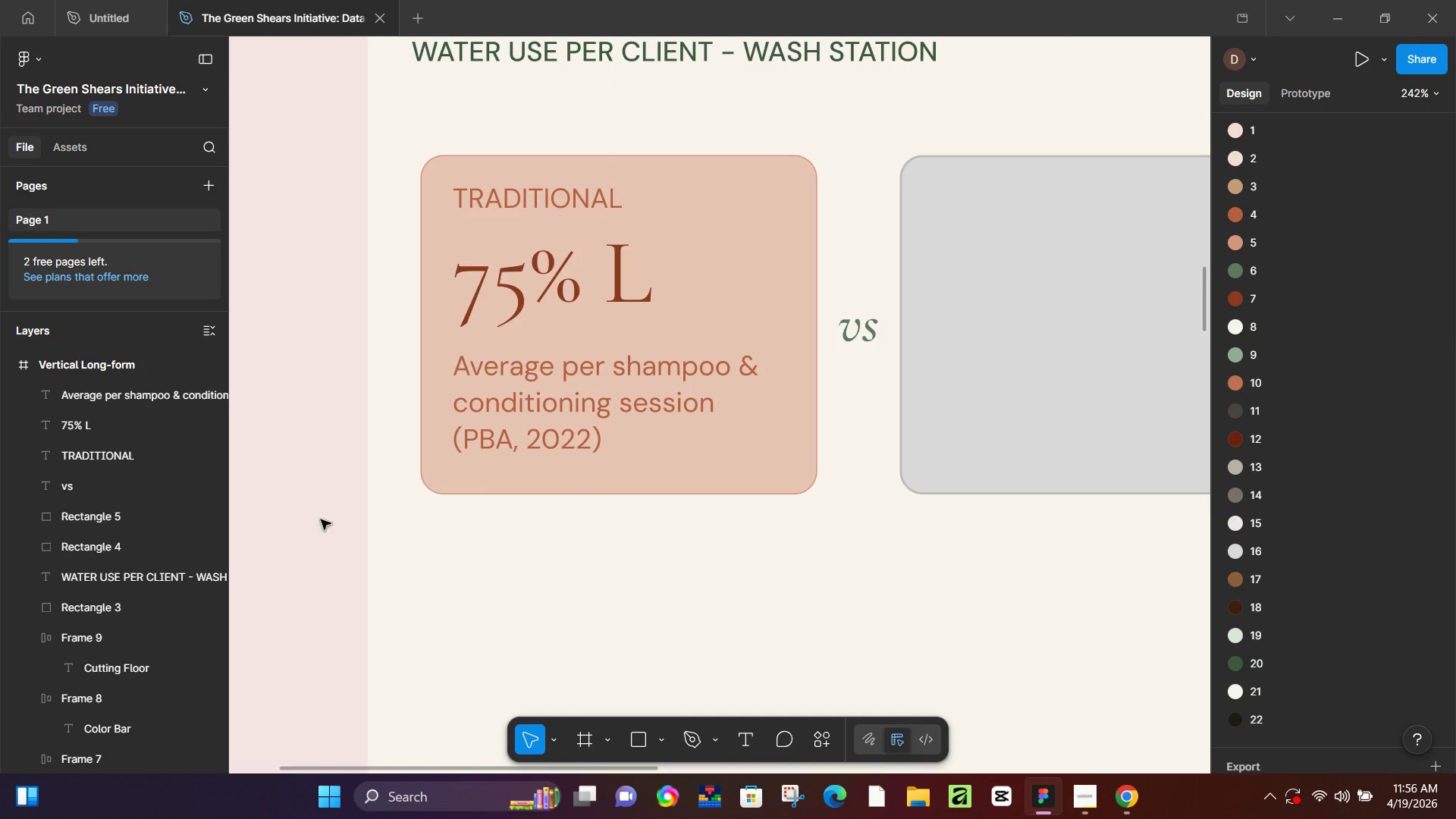 
hold_key(key=ControlLeft, duration=0.89)
scroll: coordinate [498, 501], scroll_direction: down, amount: 8.0
 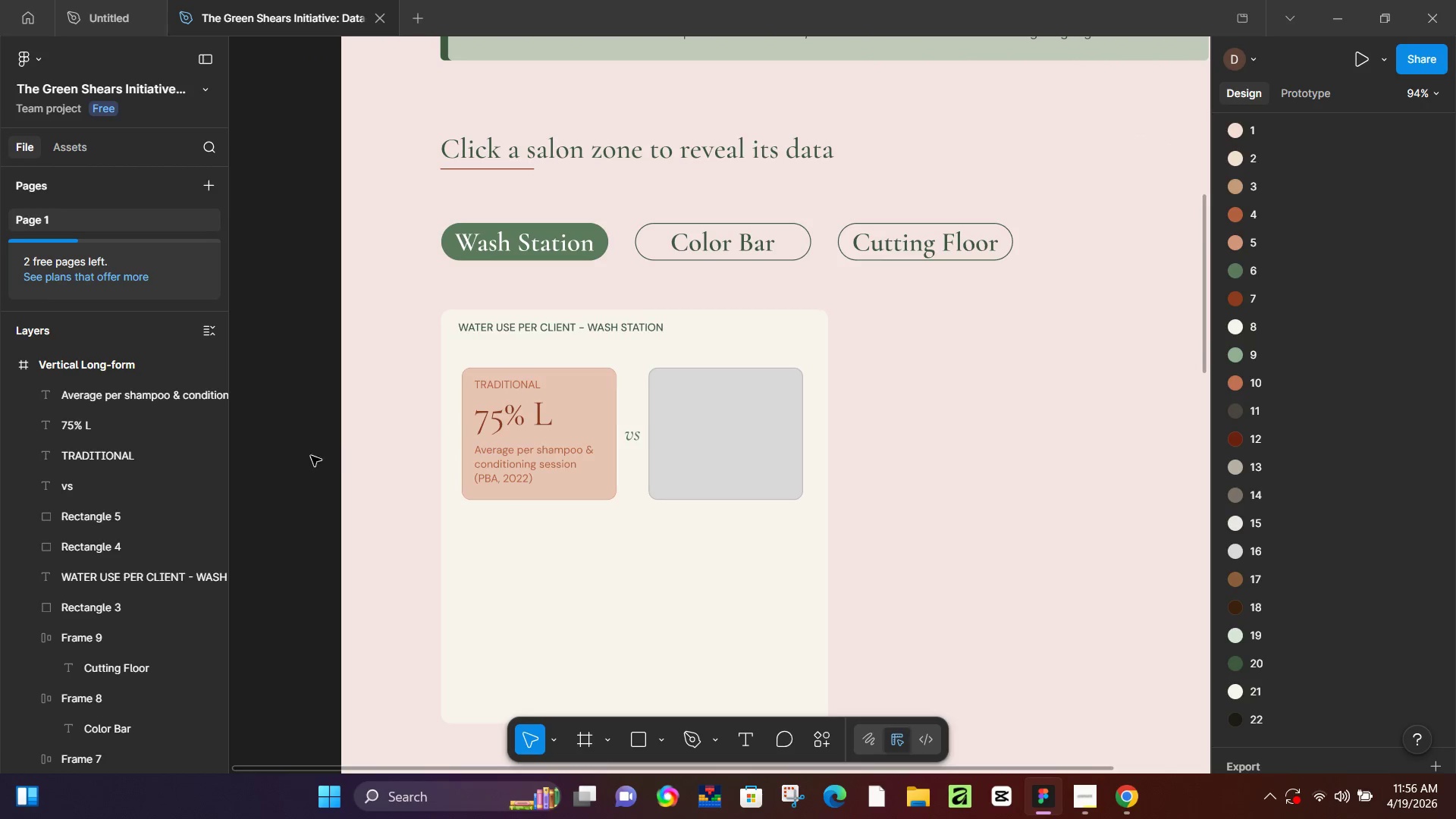 
left_click([262, 456])
 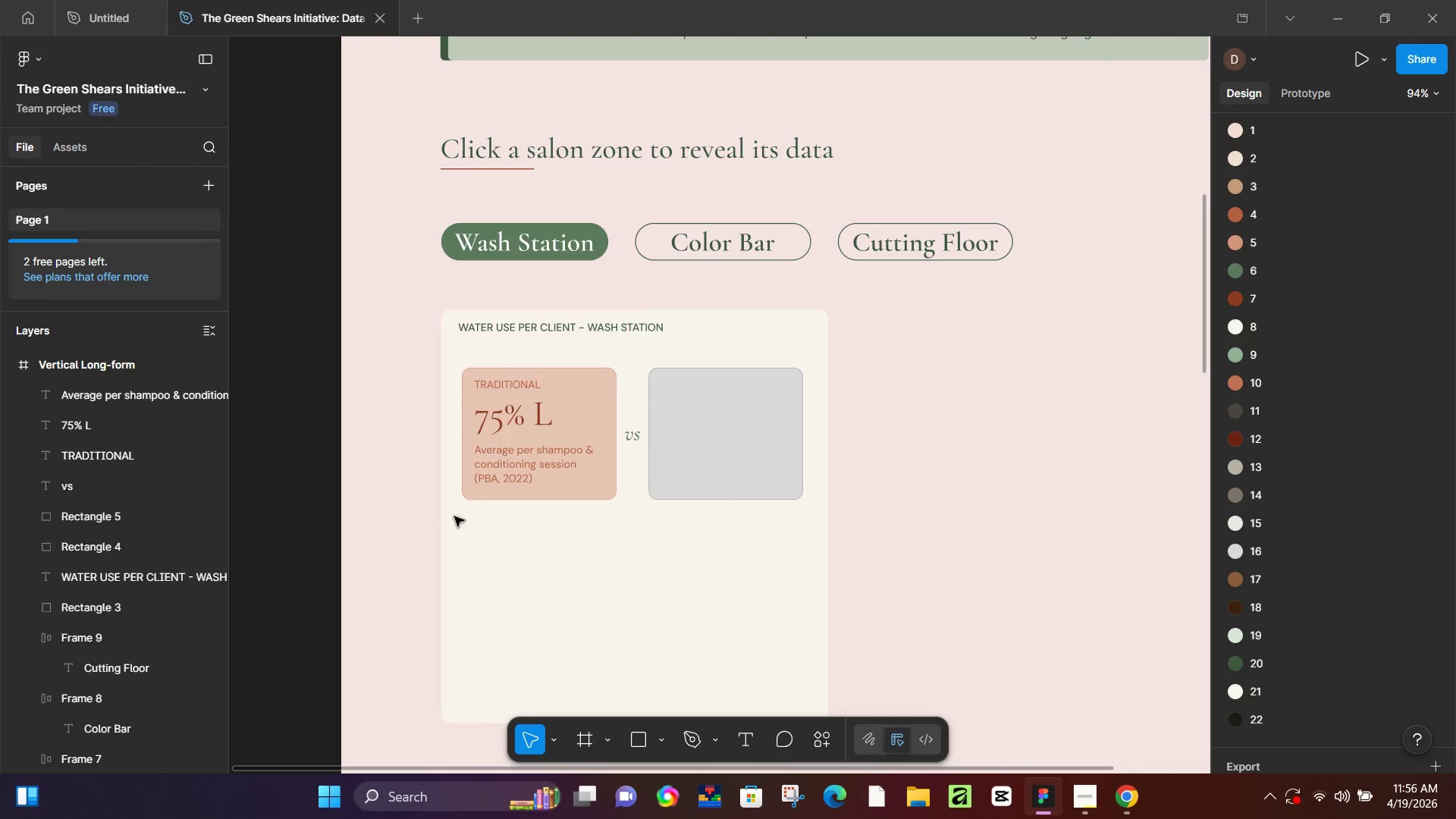 
hold_key(key=Space, duration=0.33)
 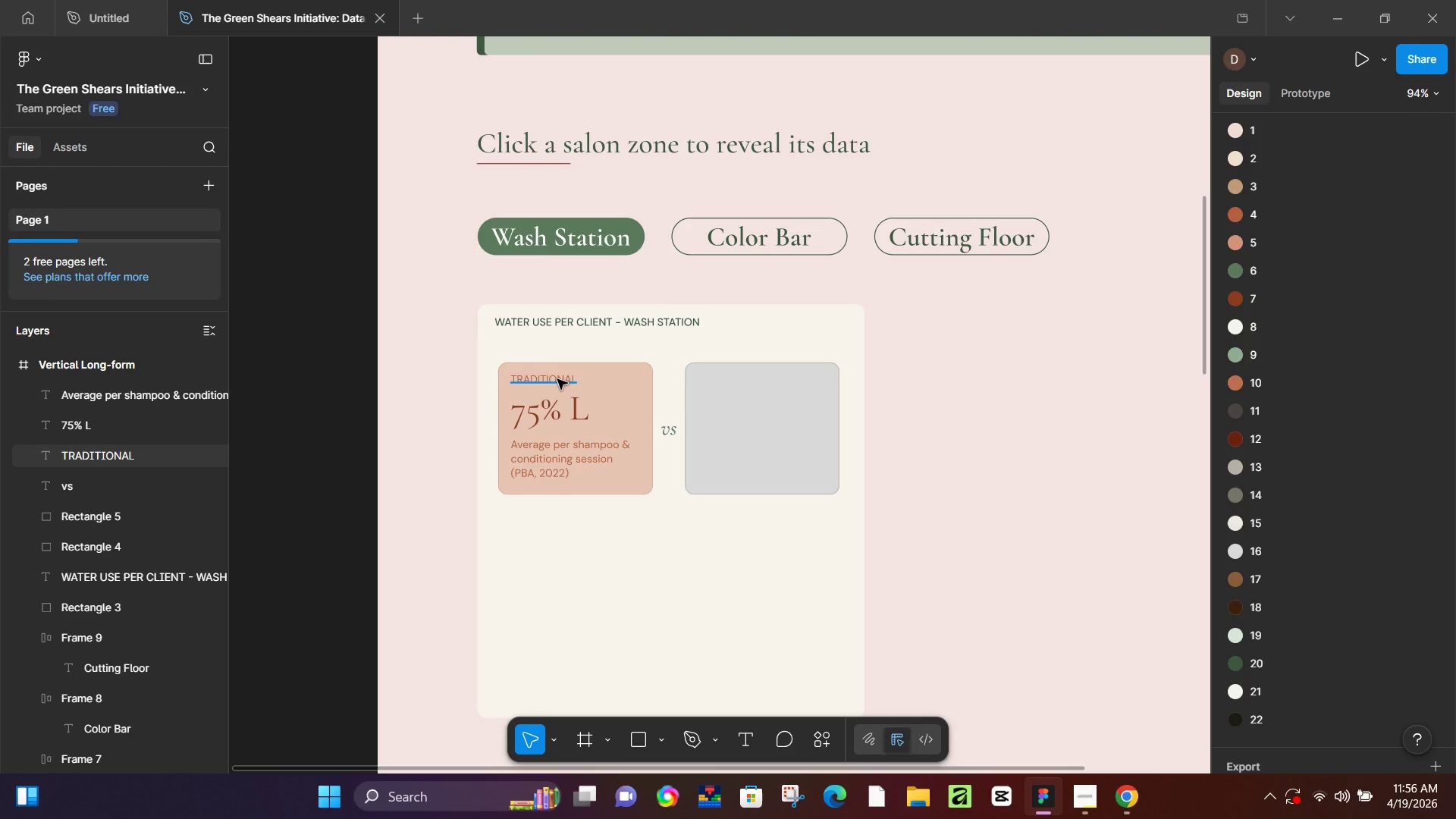 
left_click_drag(start_coordinate=[447, 532], to_coordinate=[484, 527])
 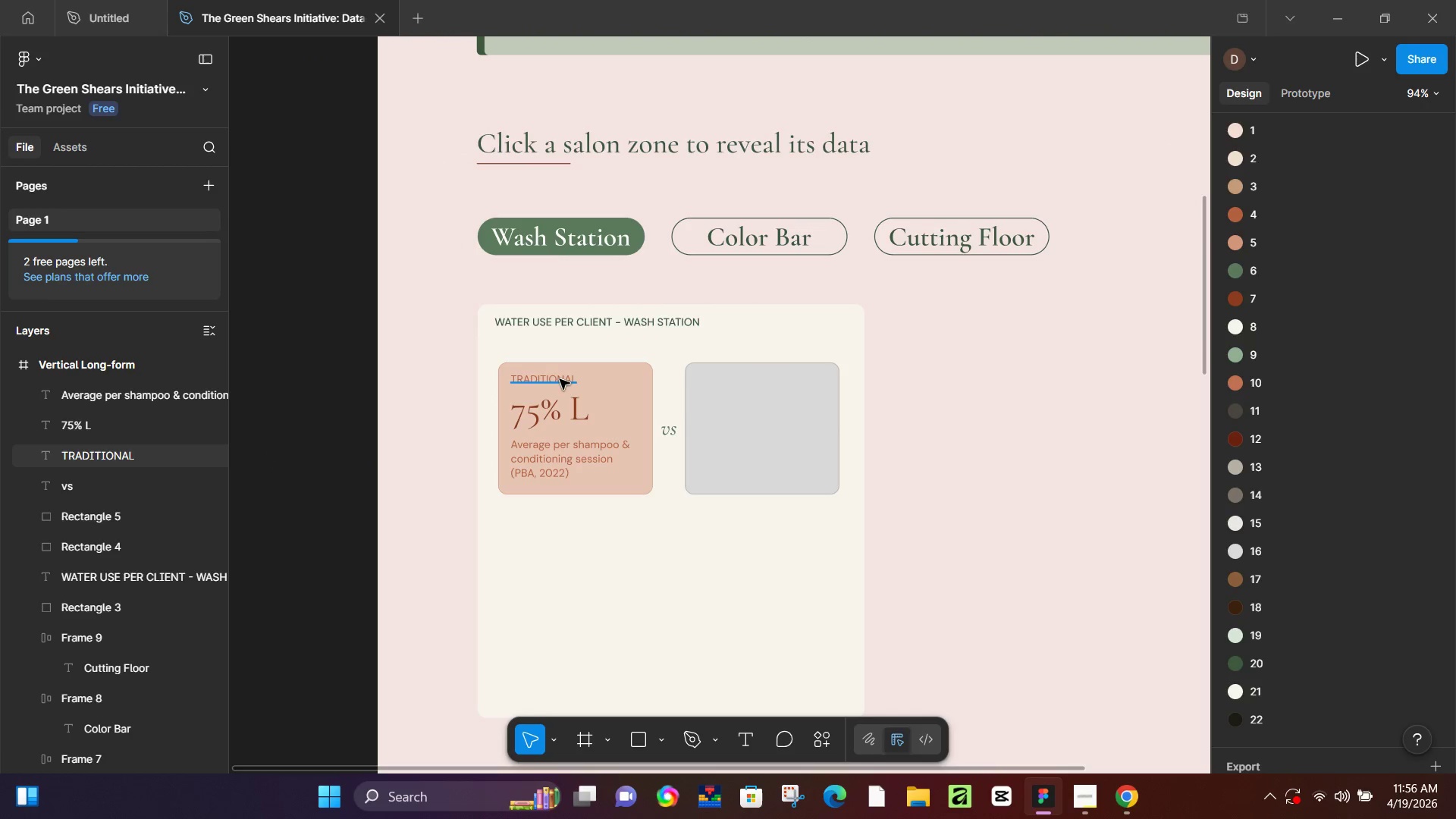 
left_click([557, 379])
 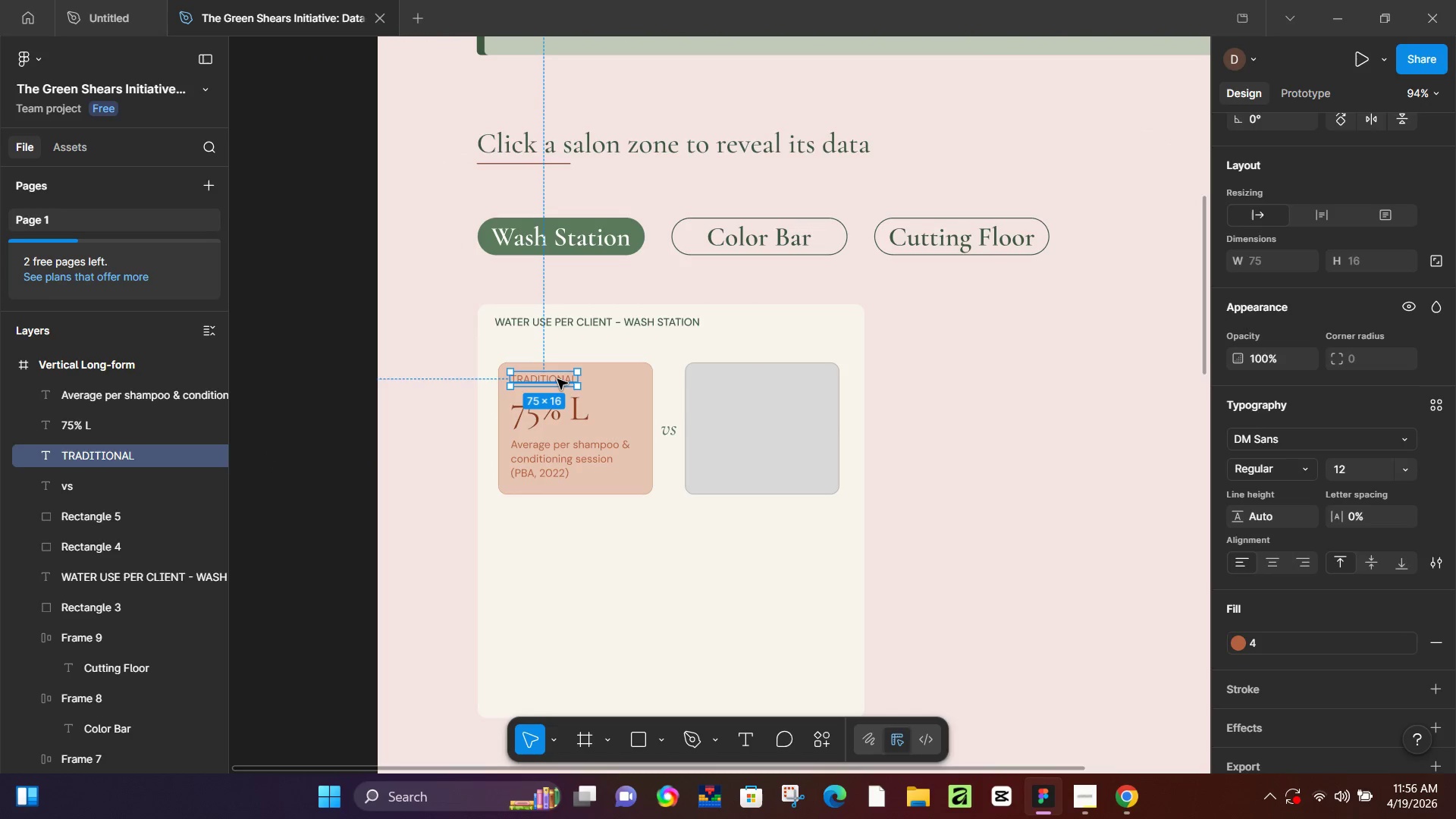 
key(Control+B)
 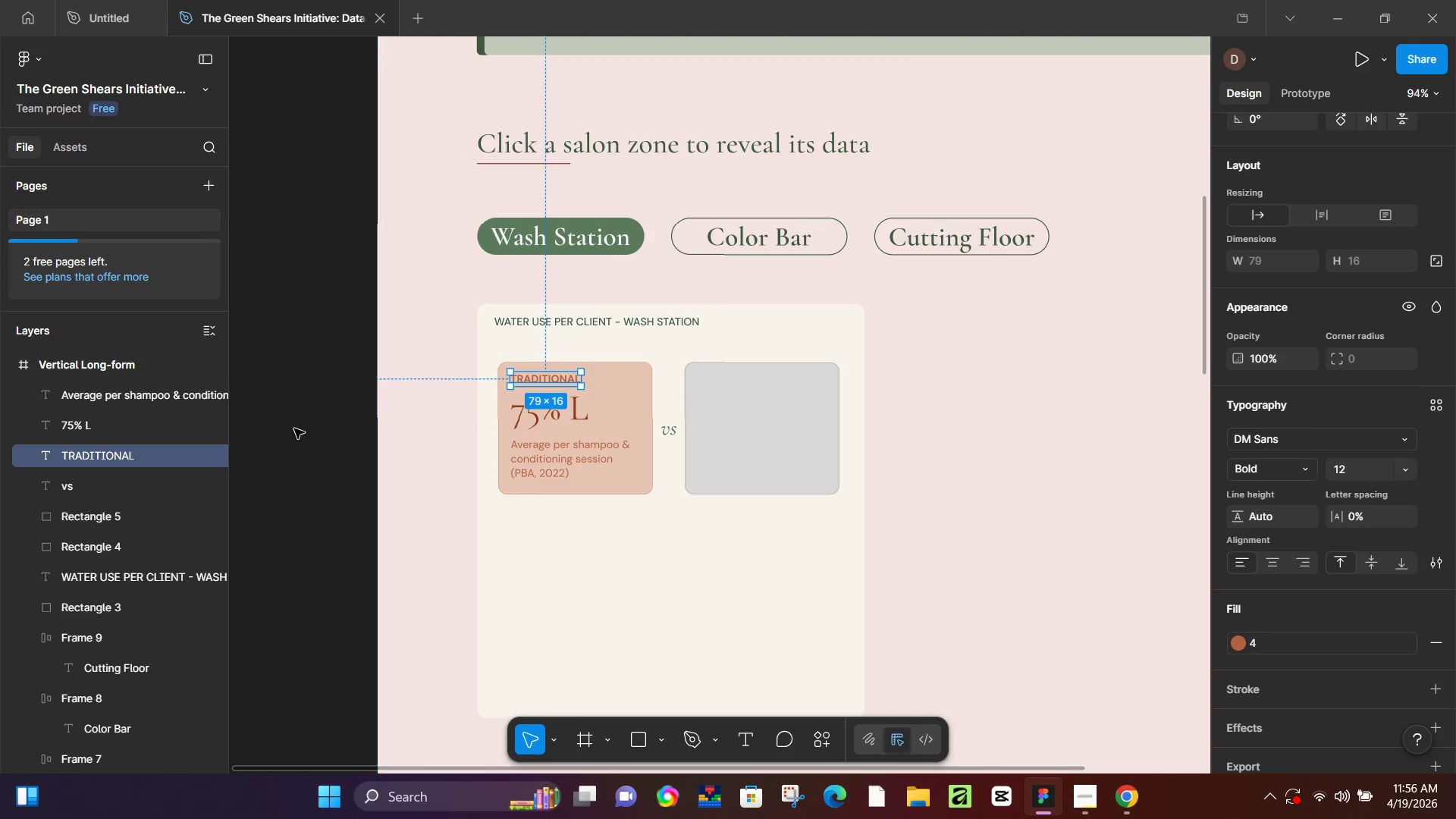 
left_click([294, 428])
 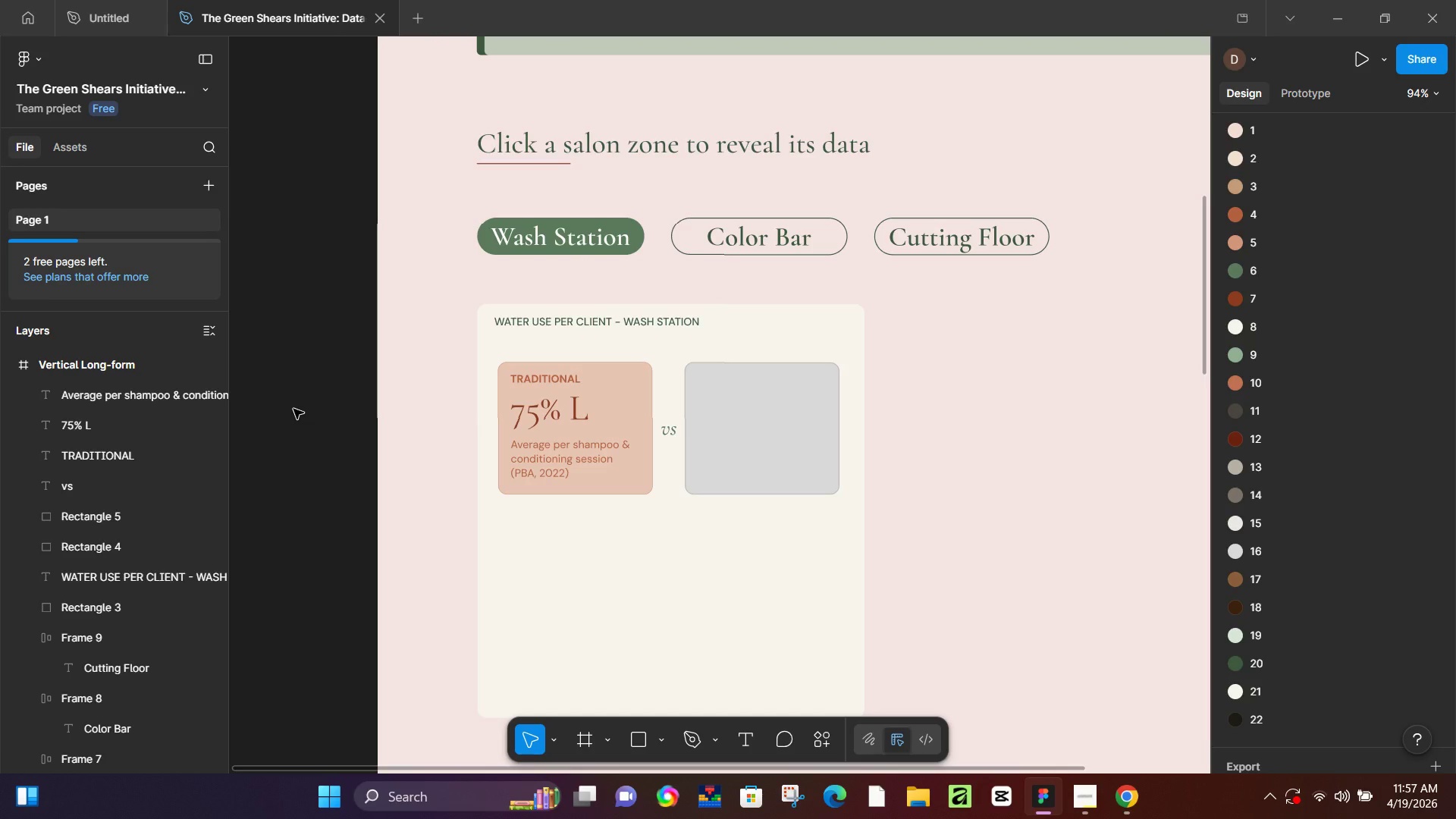 
wait(77.8)
 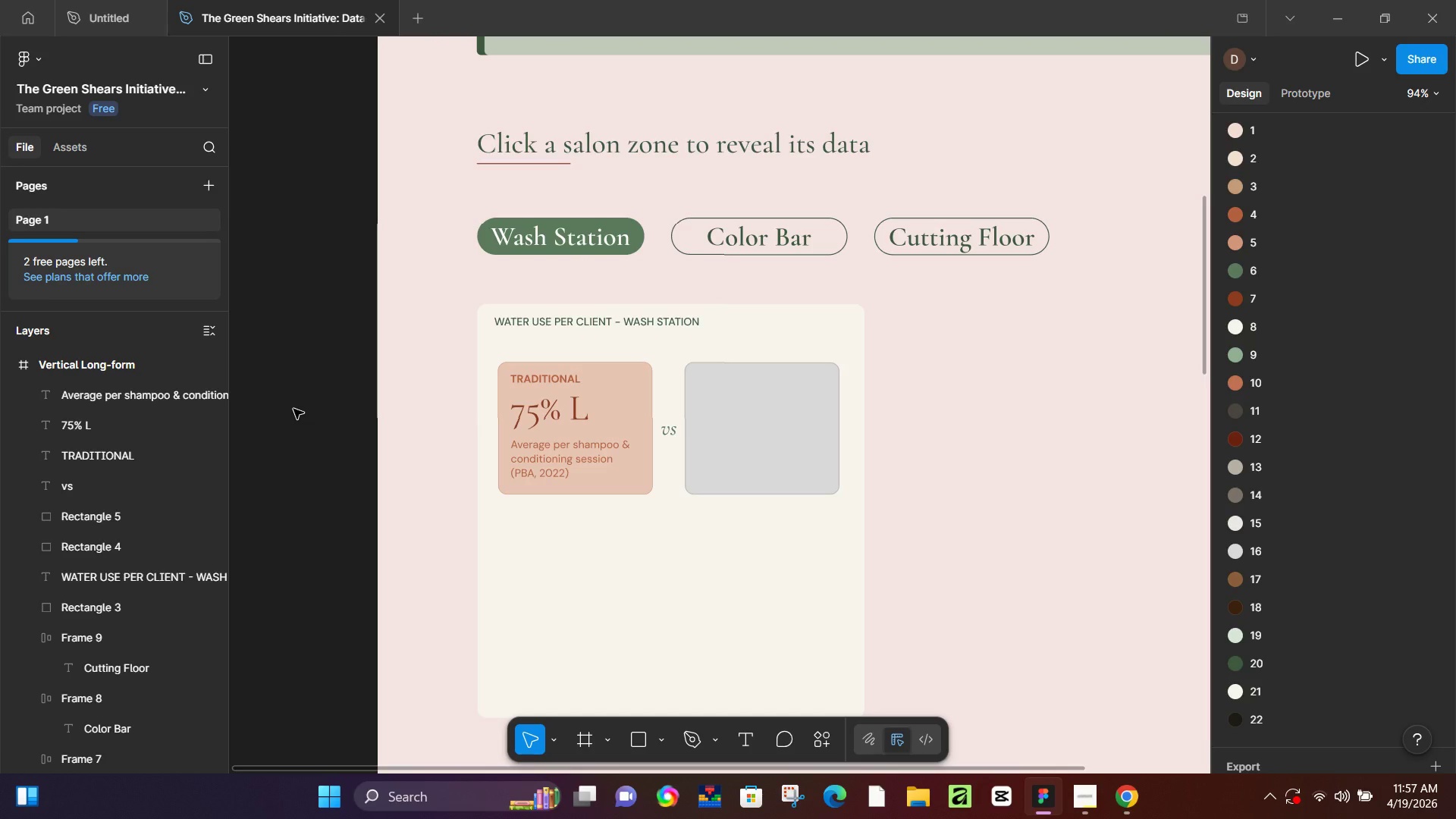 
left_click([557, 449])
 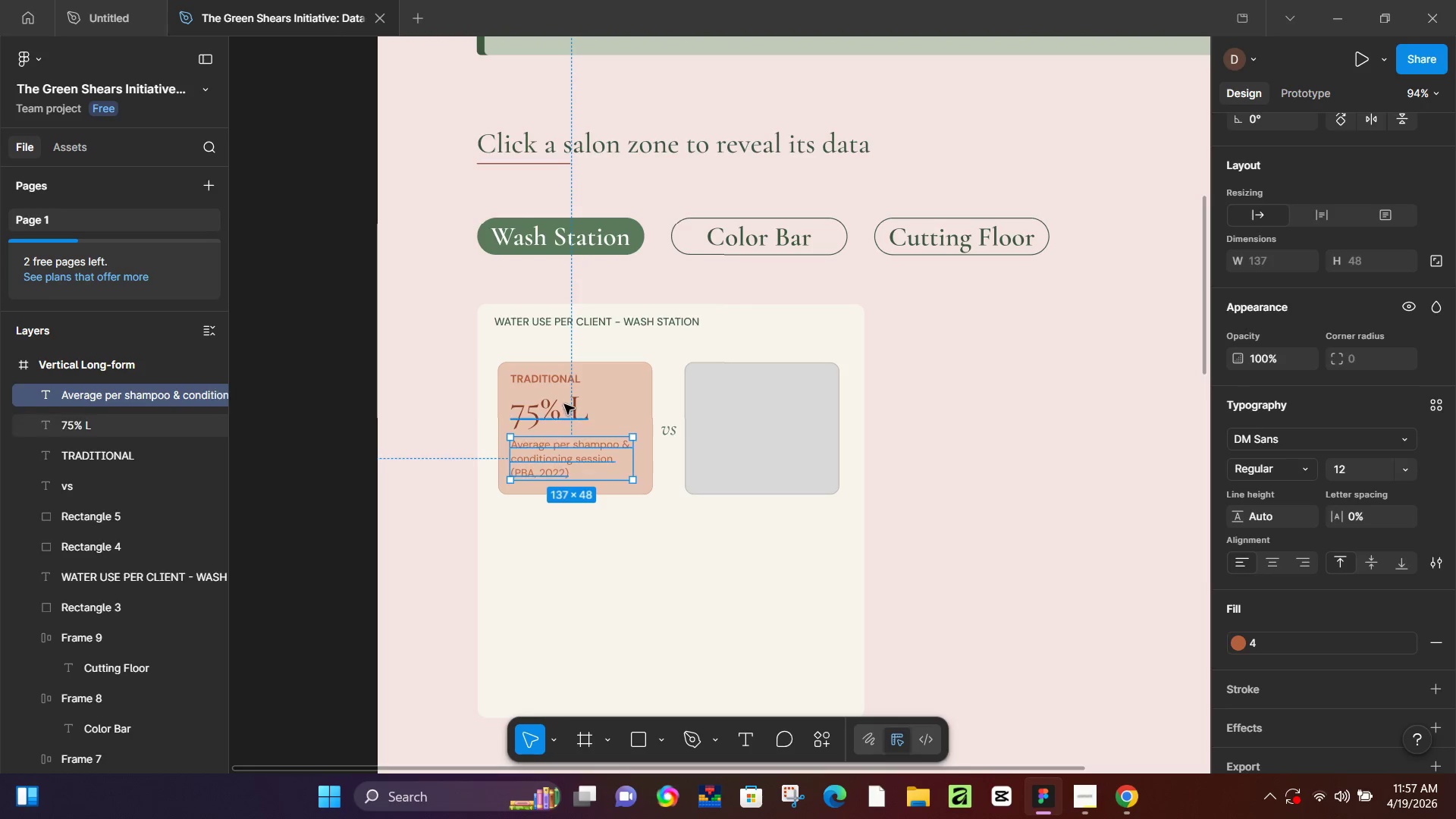 
hold_key(key=ShiftLeft, duration=1.36)
left_click([564, 403])
 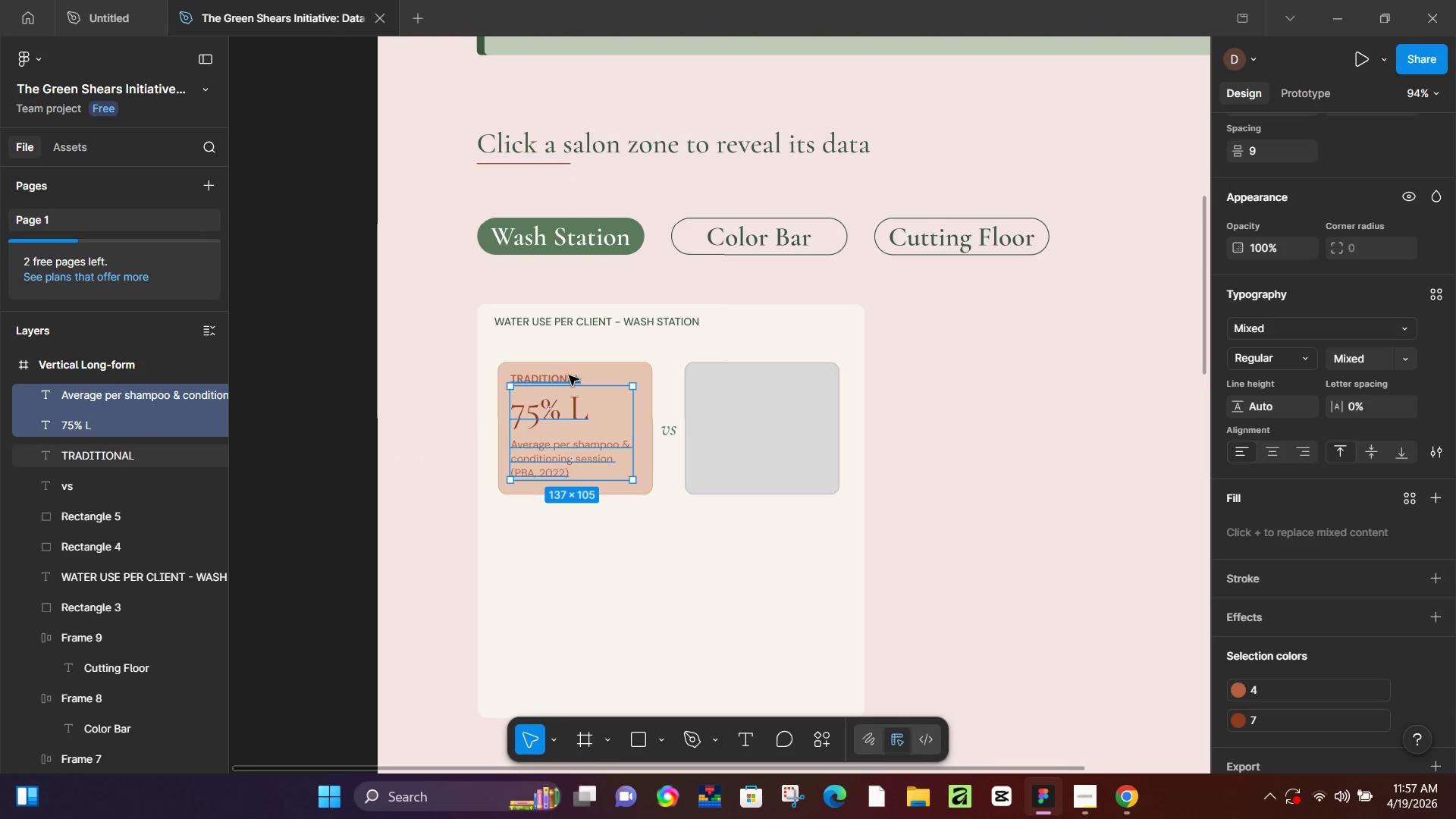 
left_click([569, 375])
 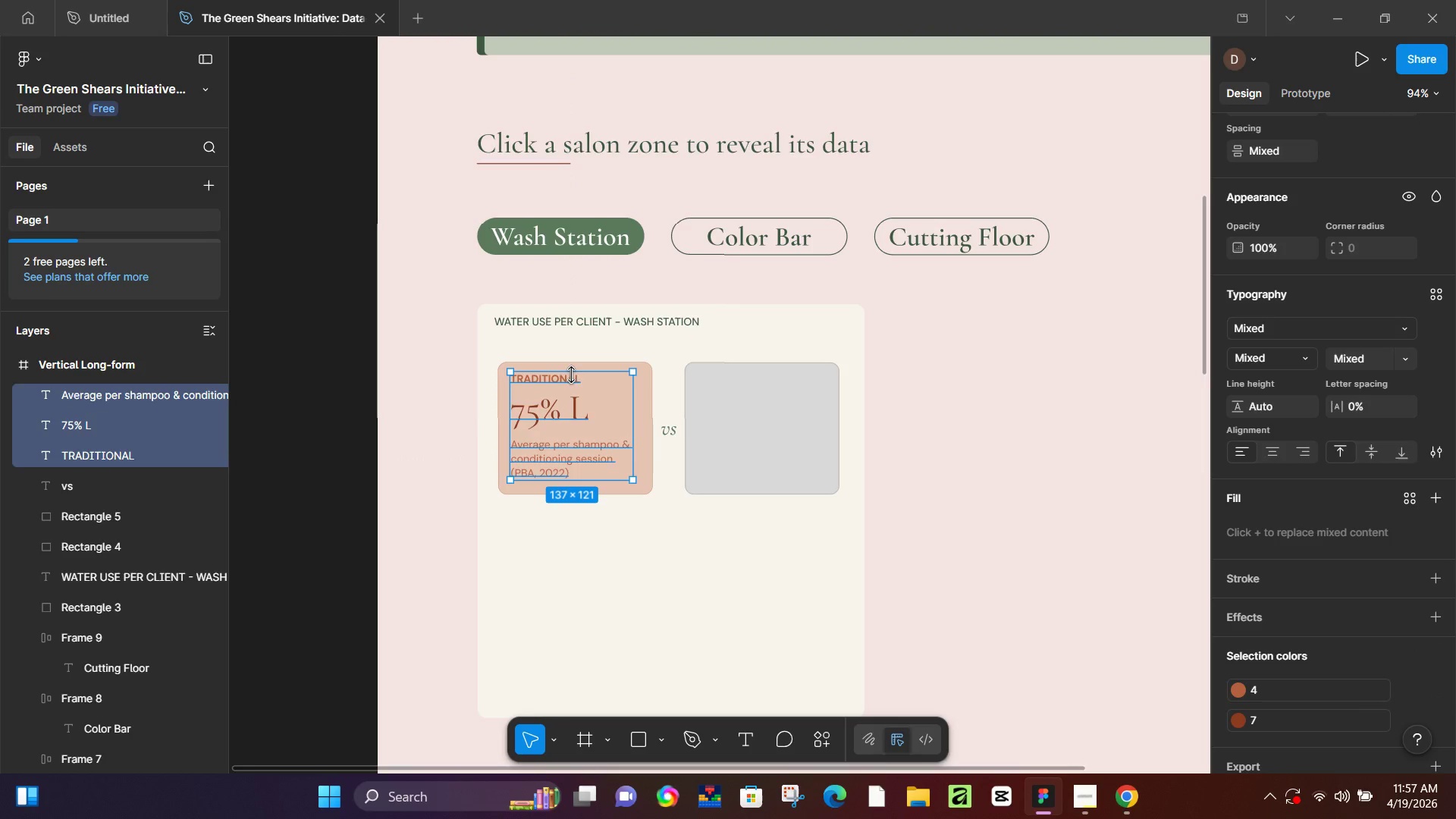 
key(Shift+ShiftLeft)
 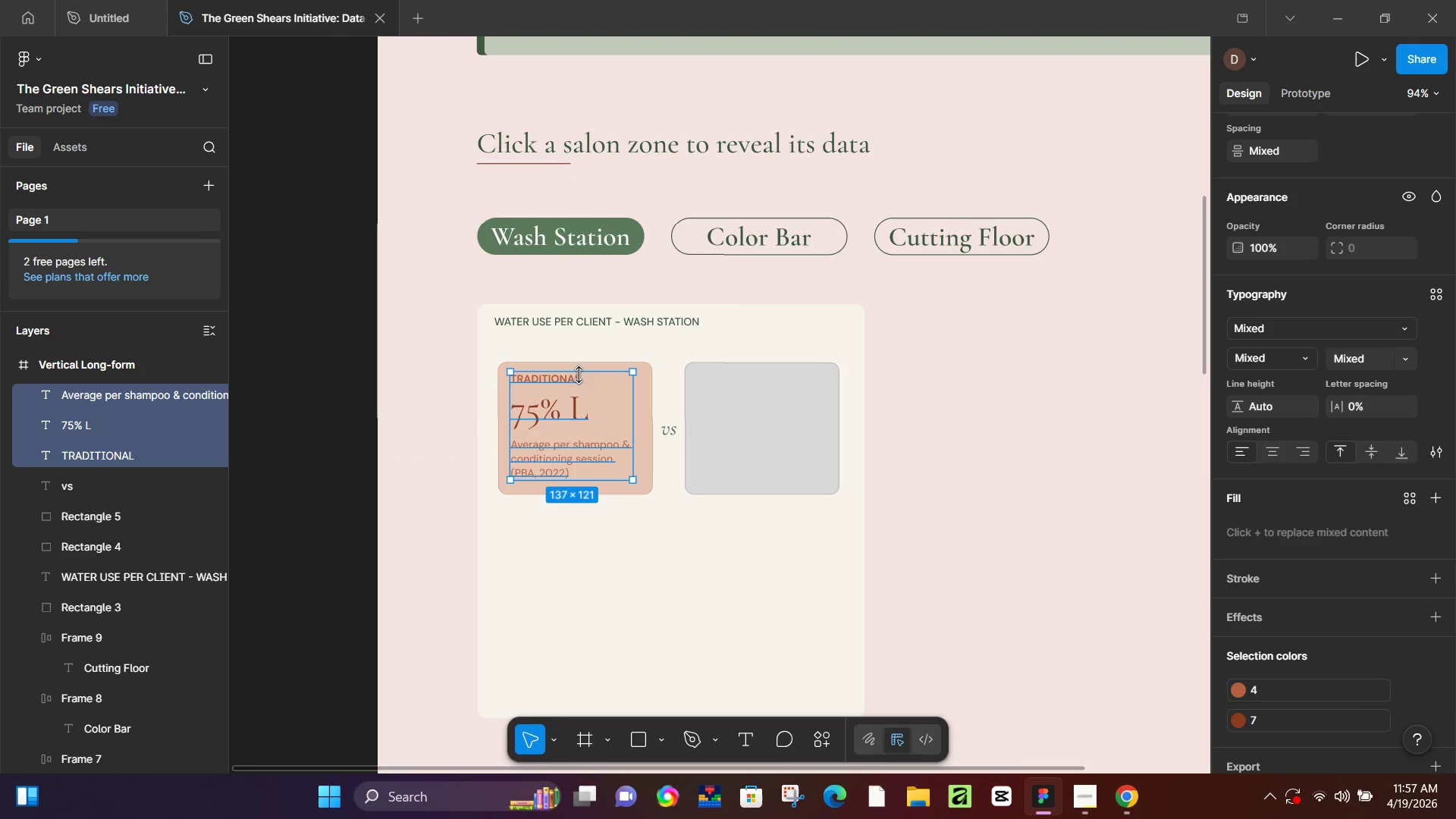 
key(Shift+A)
 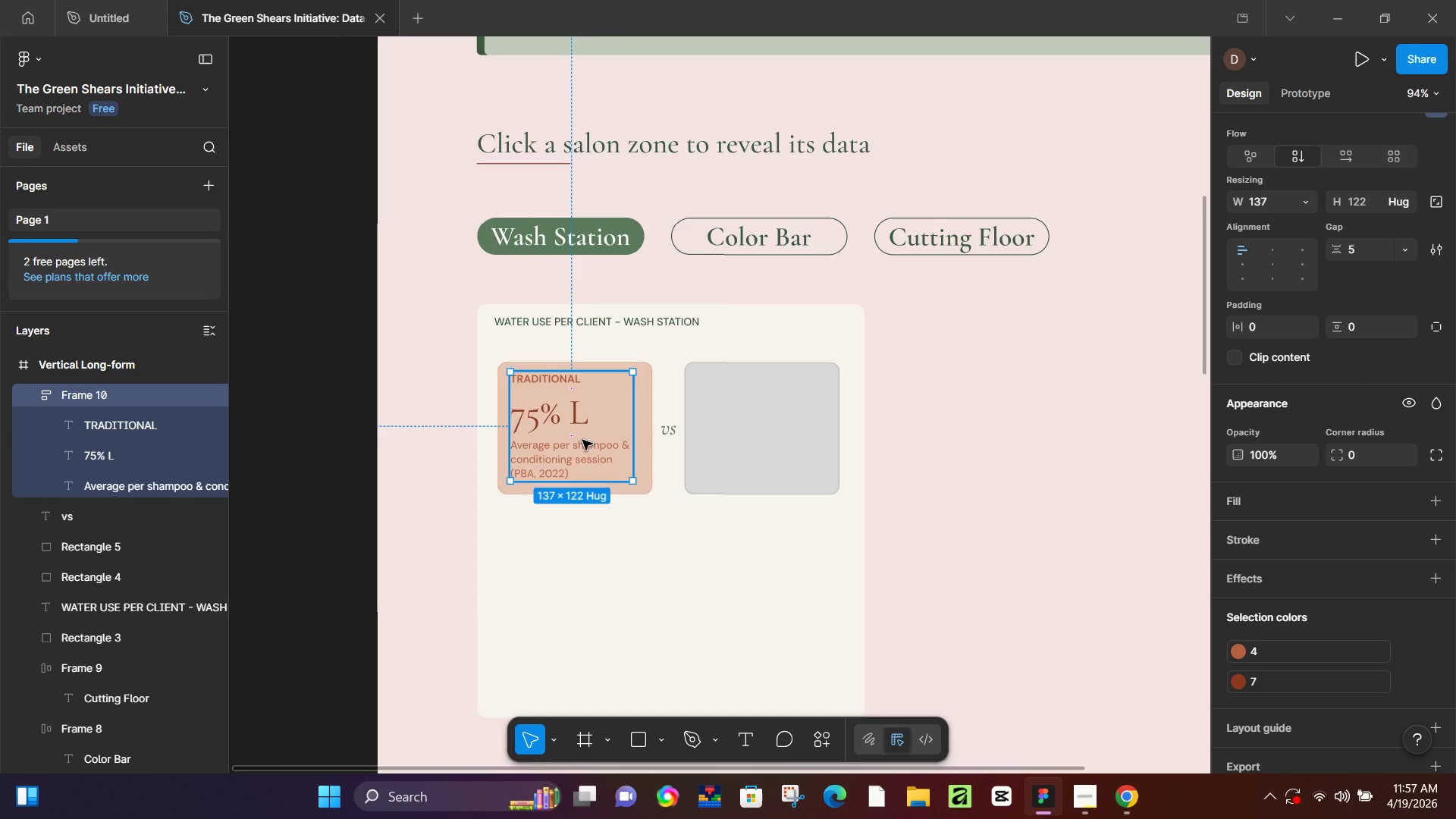 
hold_key(key=AltLeft, duration=1.52)
left_click_drag(start_coordinate=[552, 422], to_coordinate=[736, 421])
 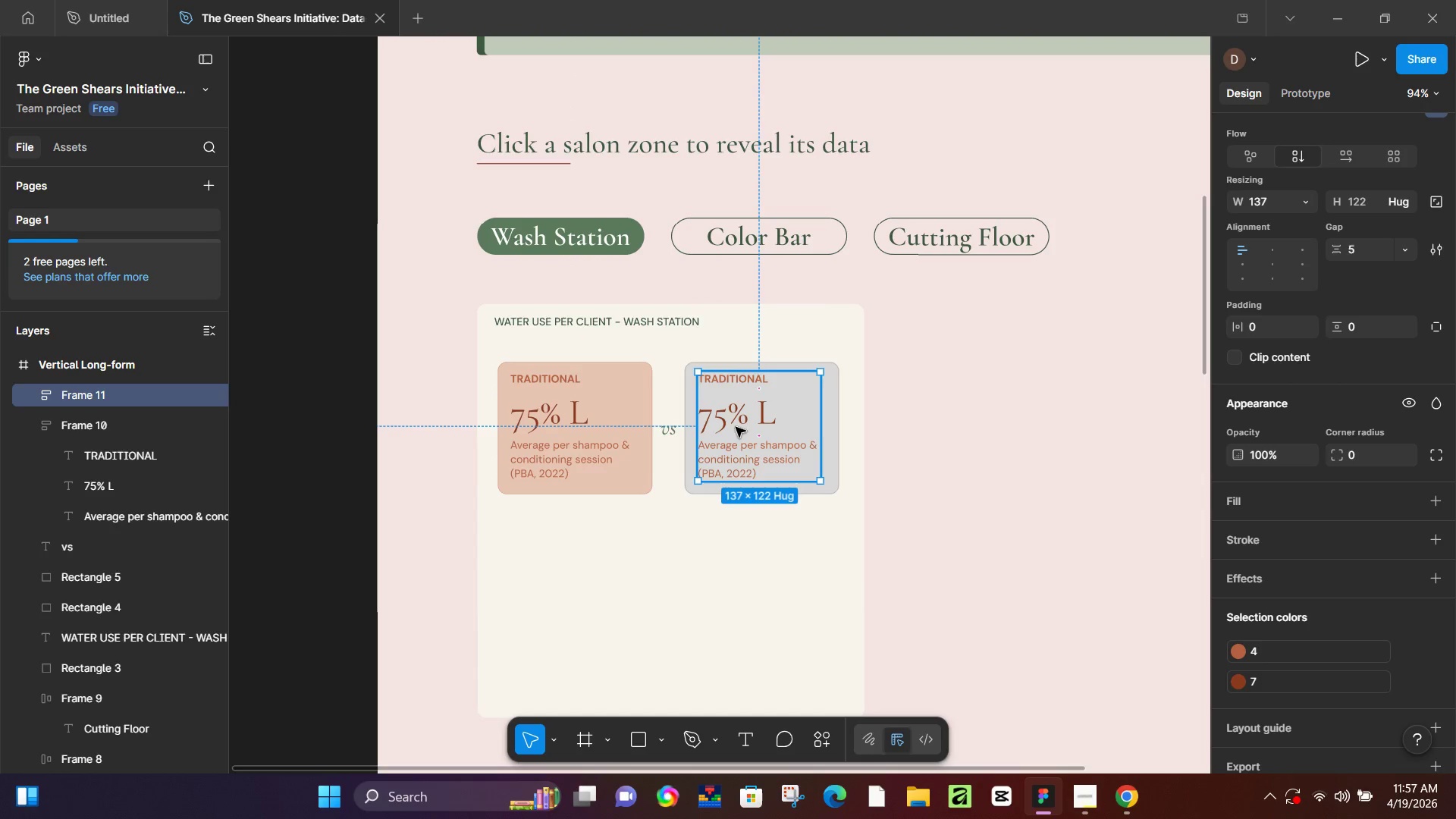 
hold_key(key=AltLeft, duration=1.47)
 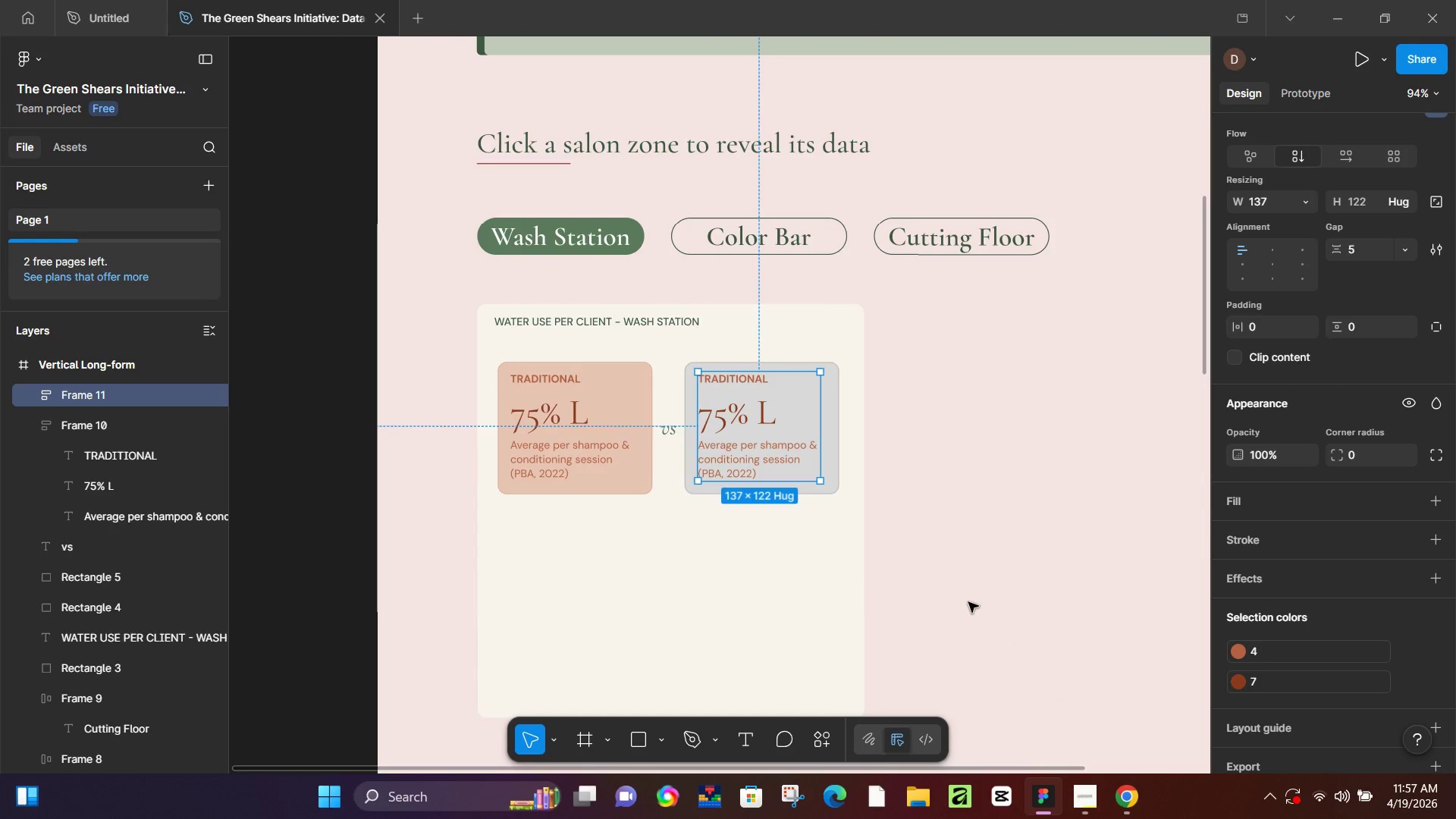 
double_click([751, 381])
 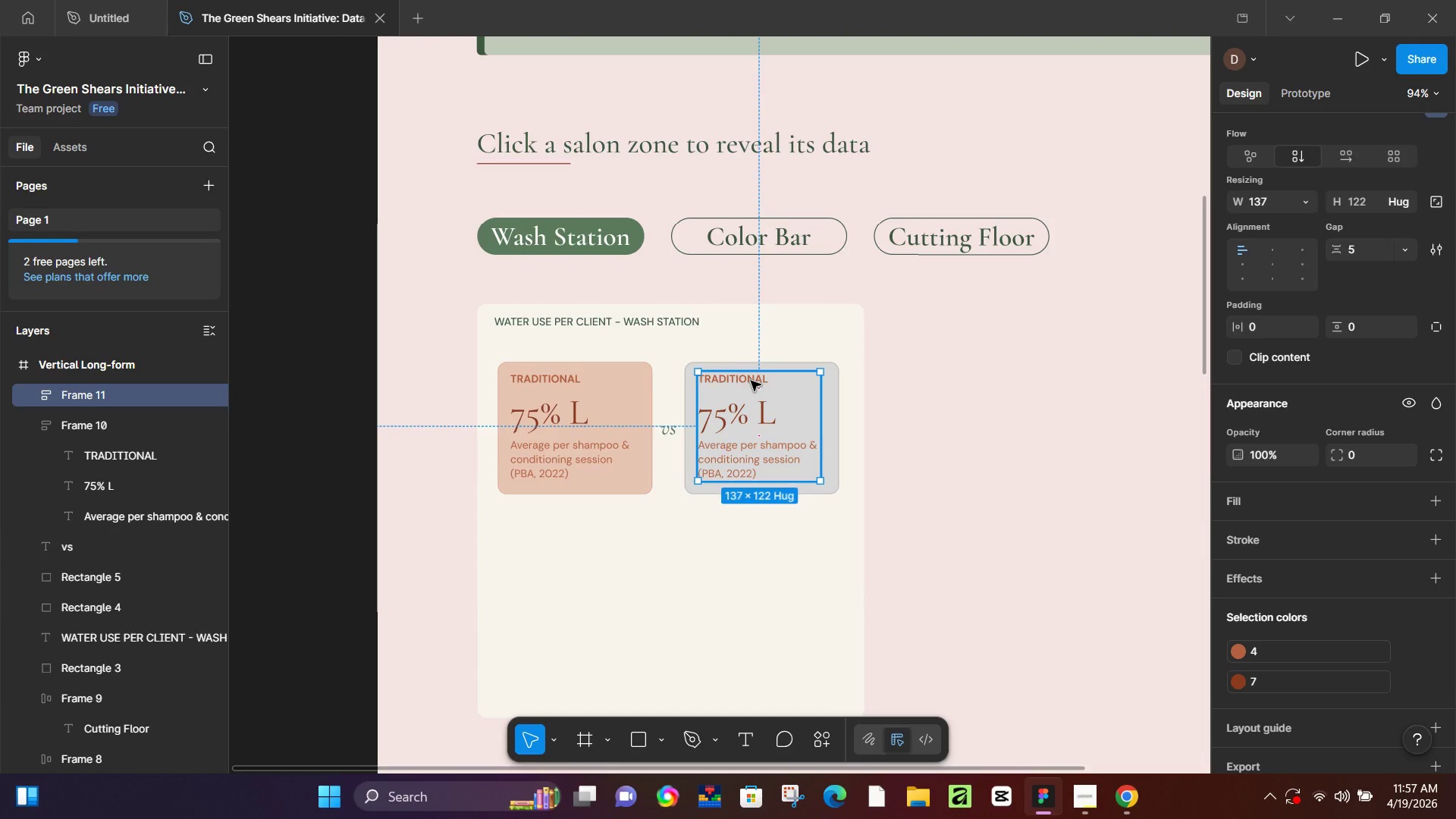 
triple_click([751, 381])
 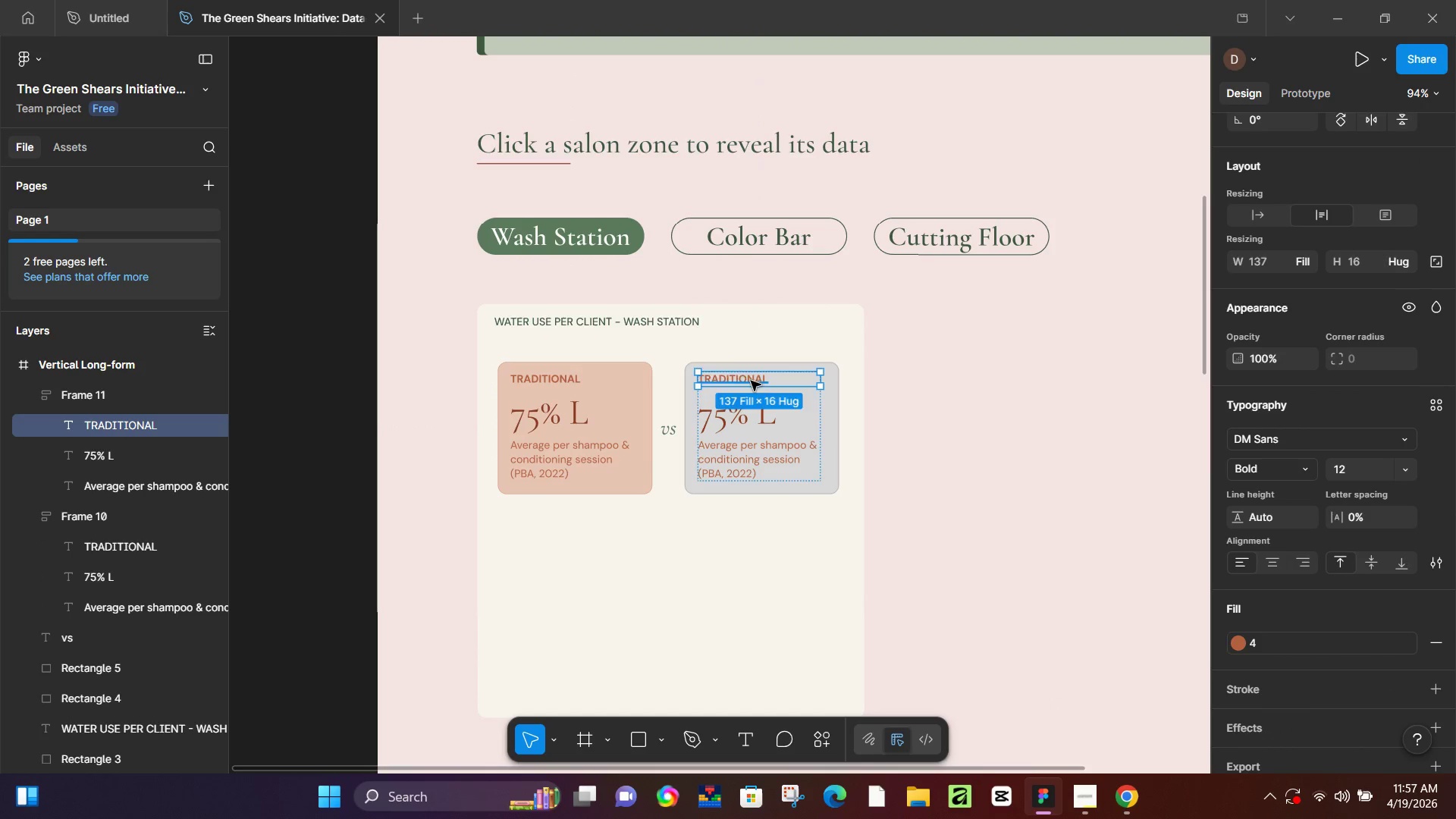 
double_click([751, 381])
 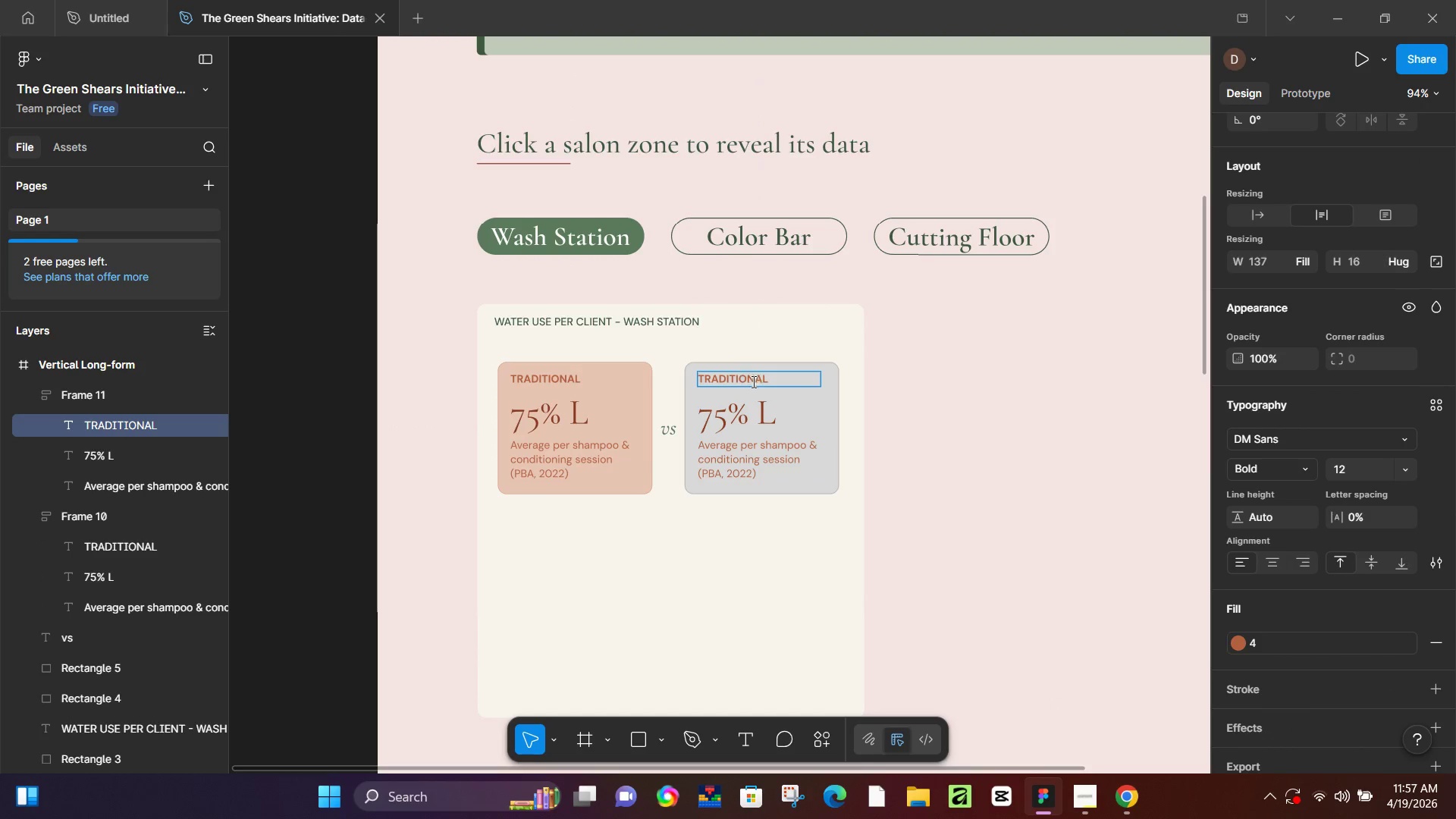 
key(Control+A)
 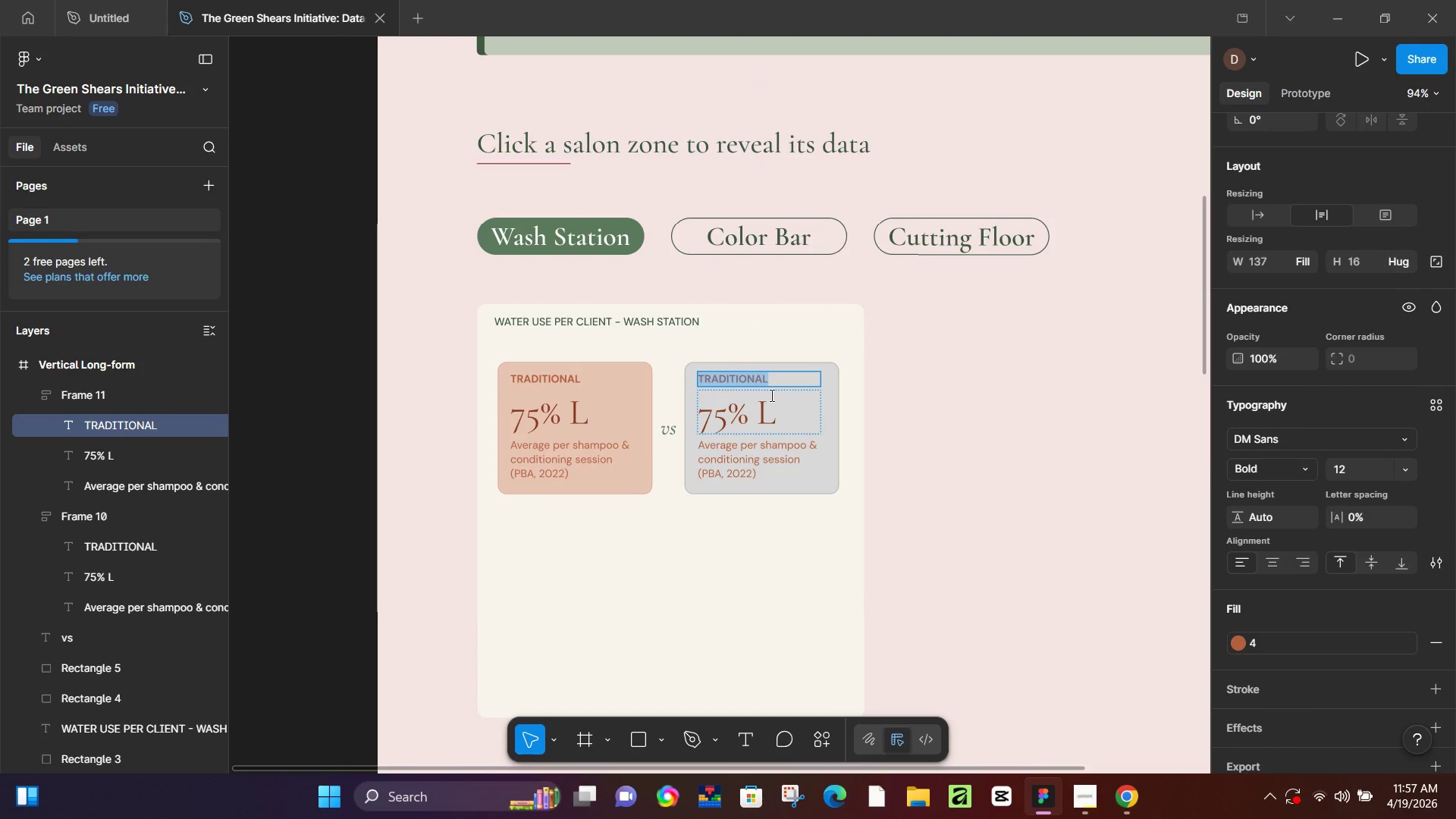 
type(VRDANT)
 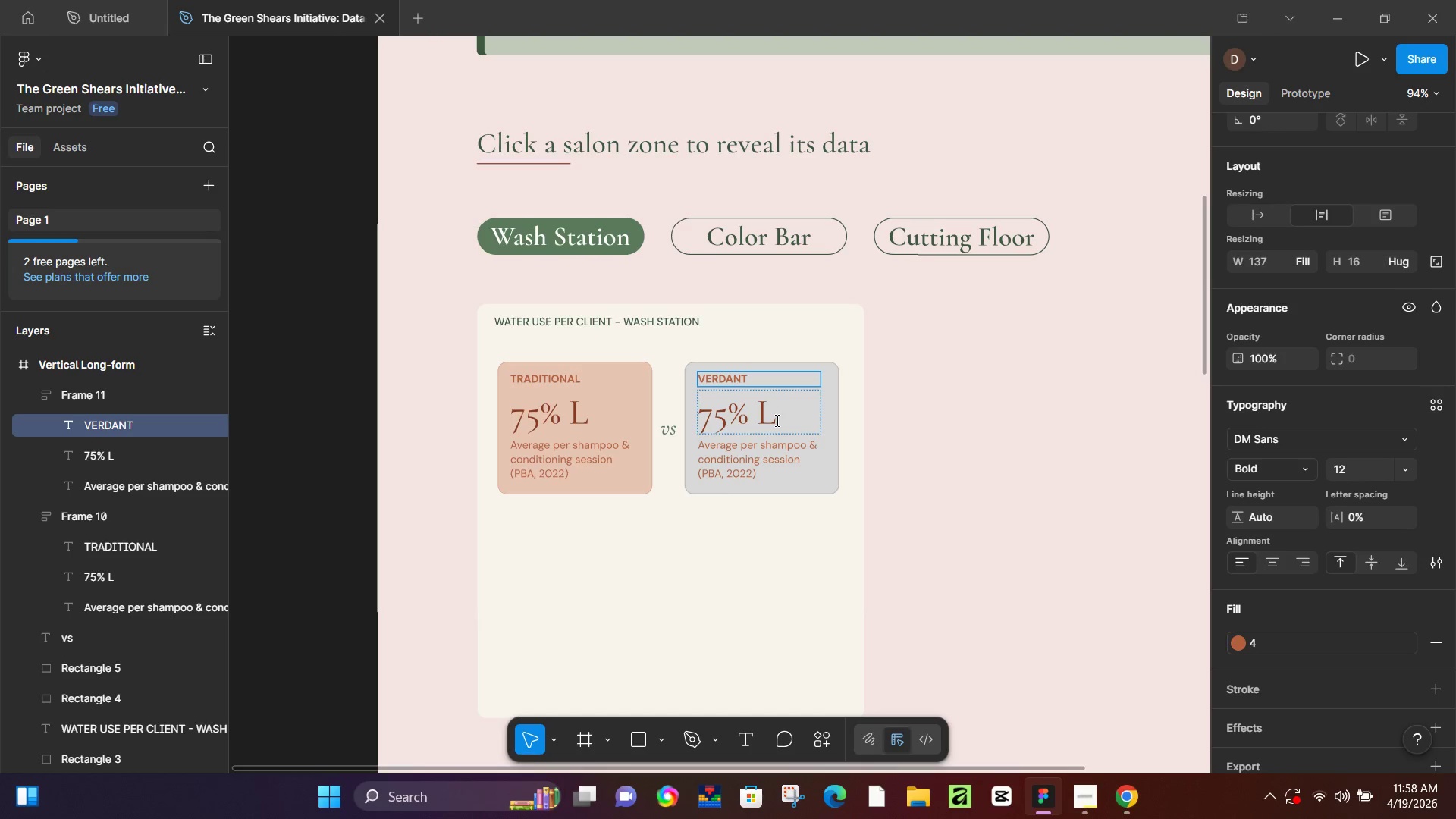 
hold_key(key=E, duration=0.36)
 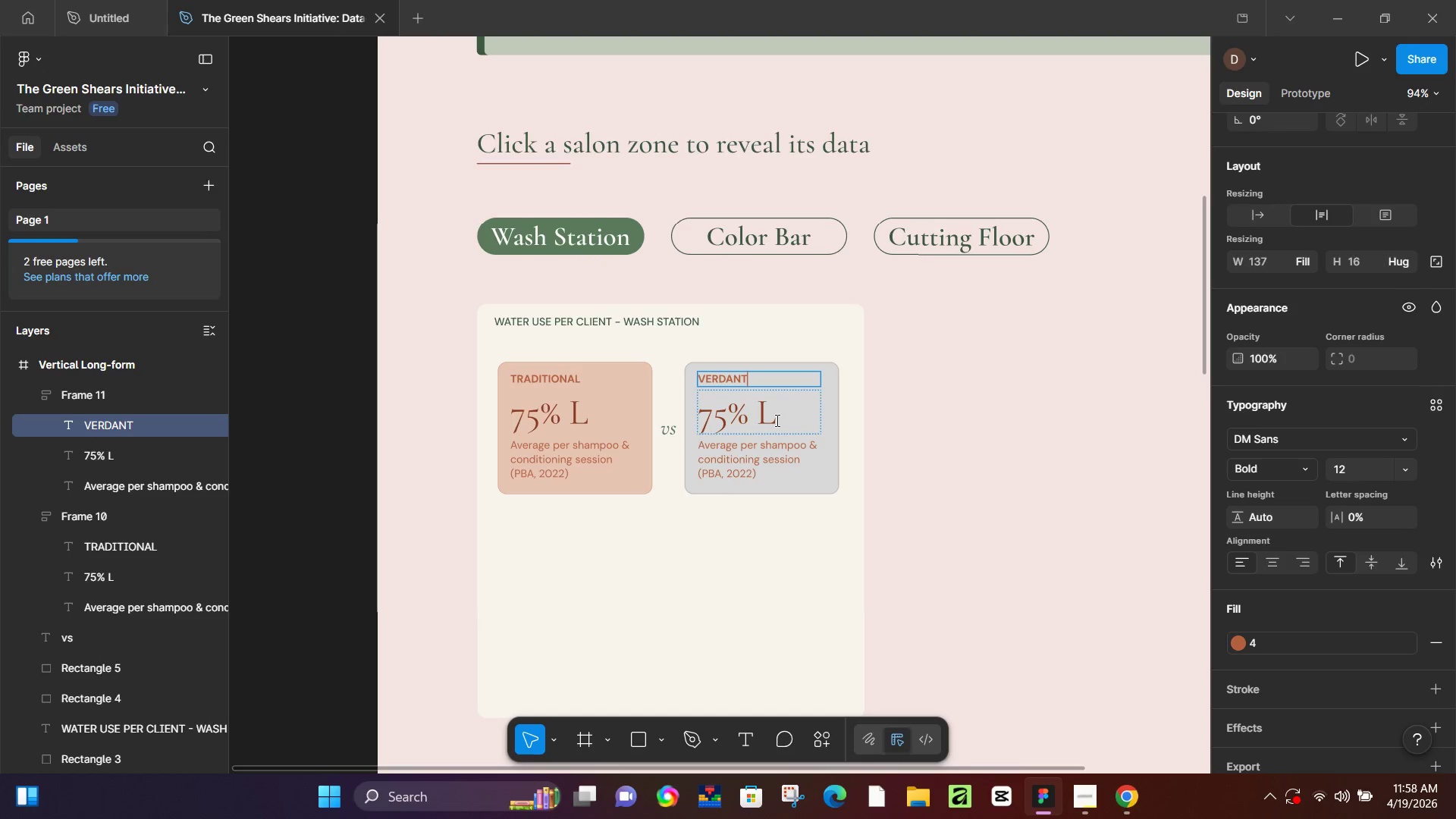 
key(Control+ControlLeft)
 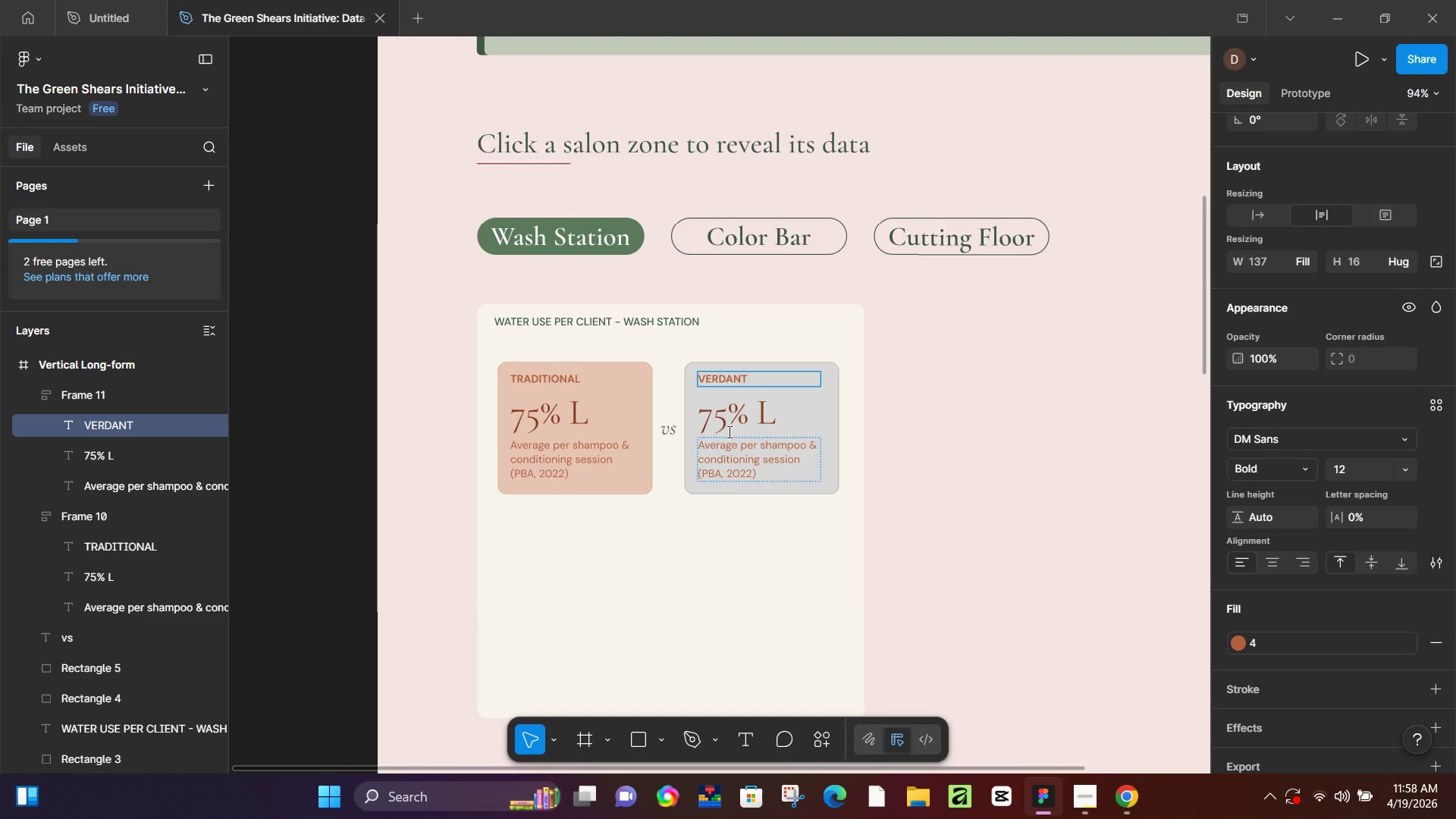 
key(Control+A)
 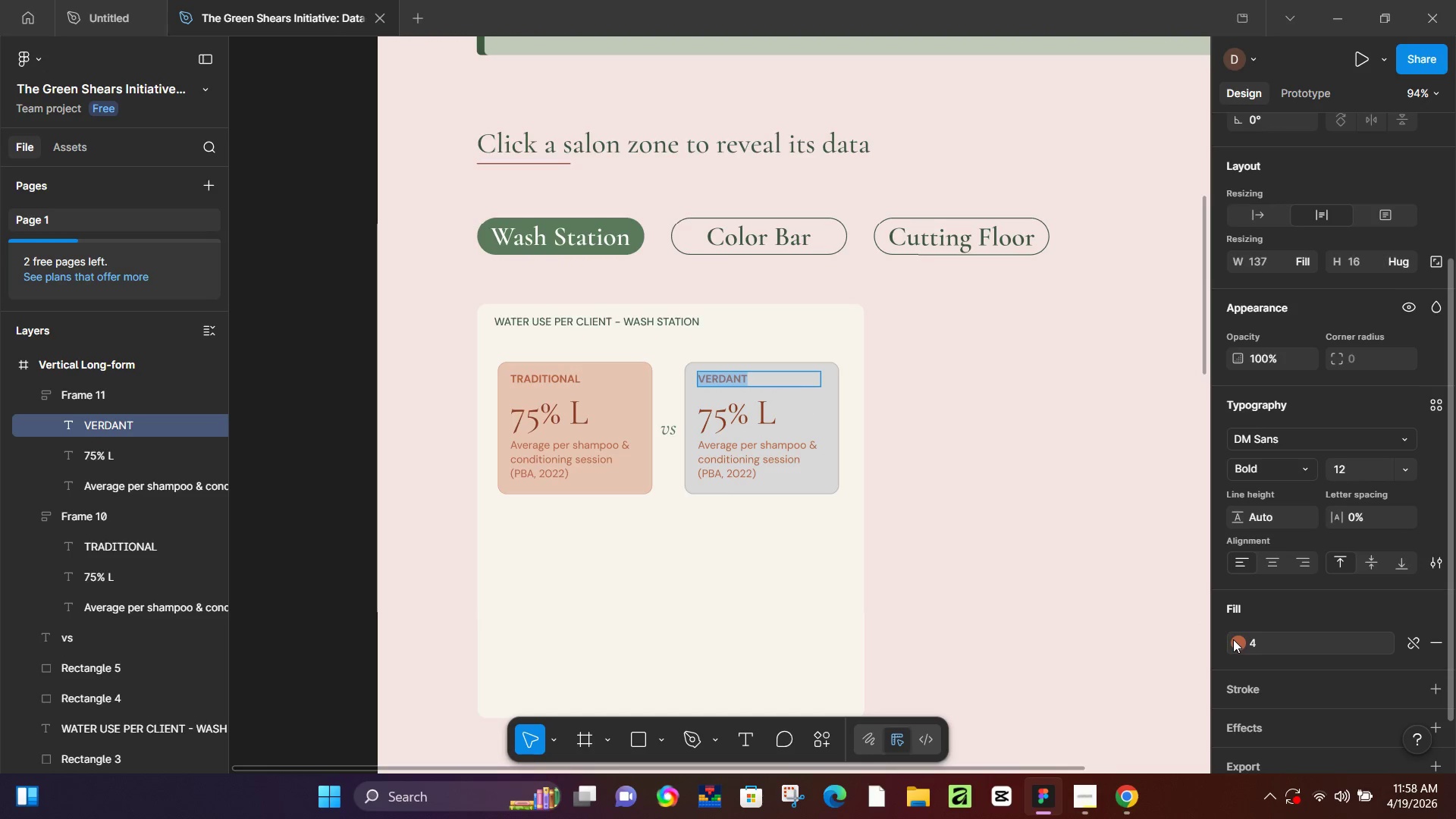 
left_click([1233, 639])
 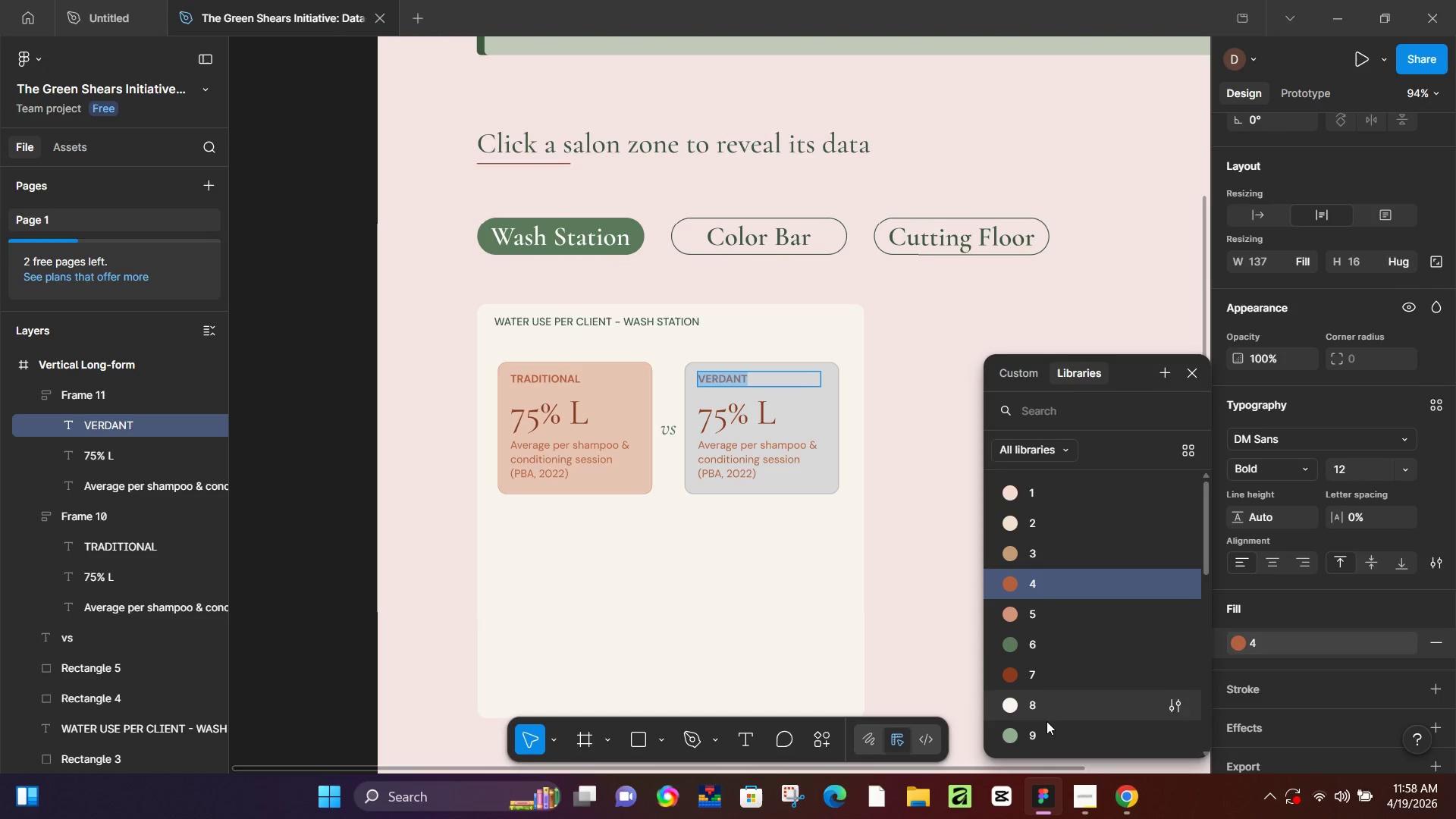 
scroll: coordinate [1043, 720], scroll_direction: down, amount: 3.0
 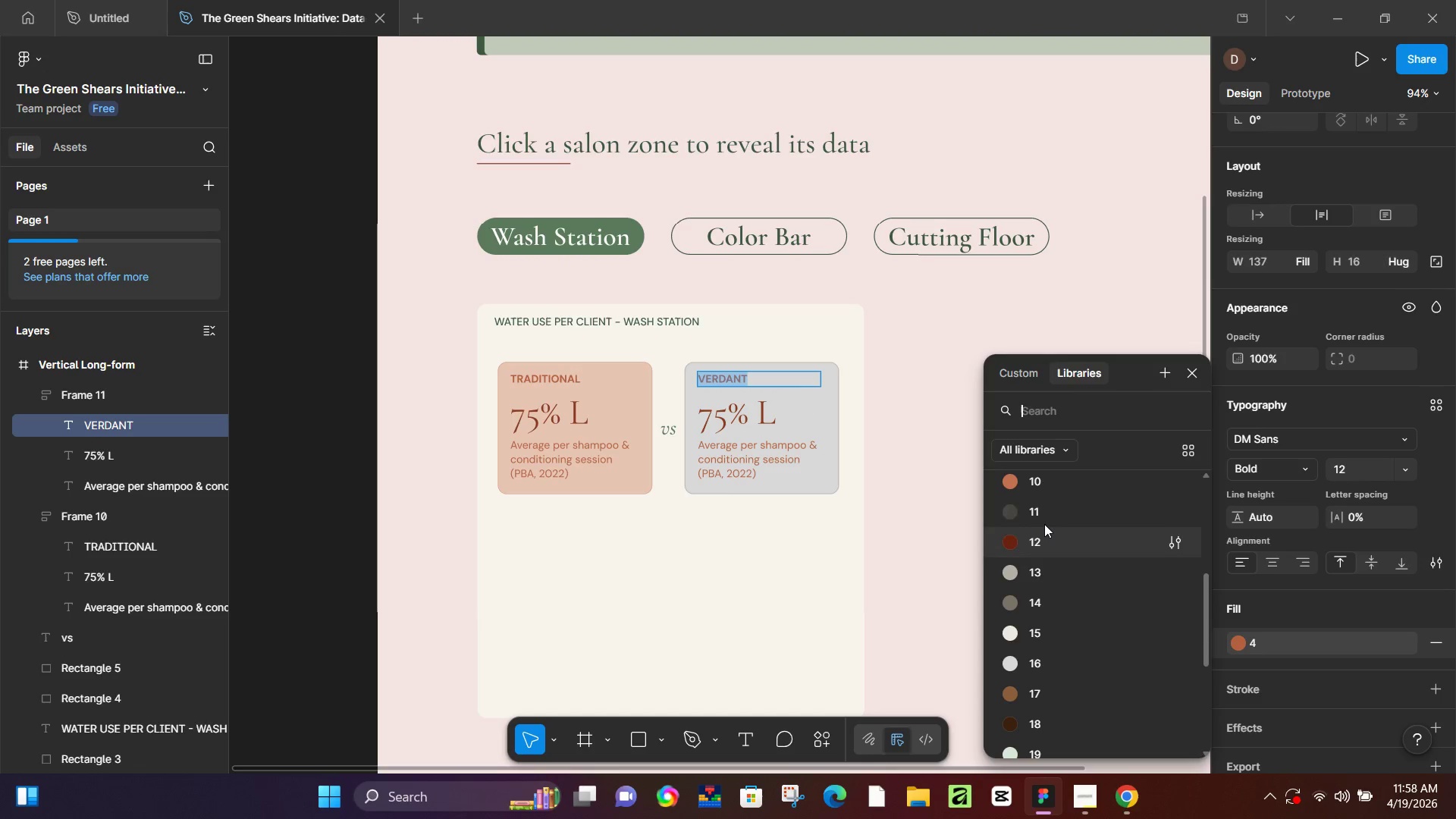 
left_click([1044, 524])
 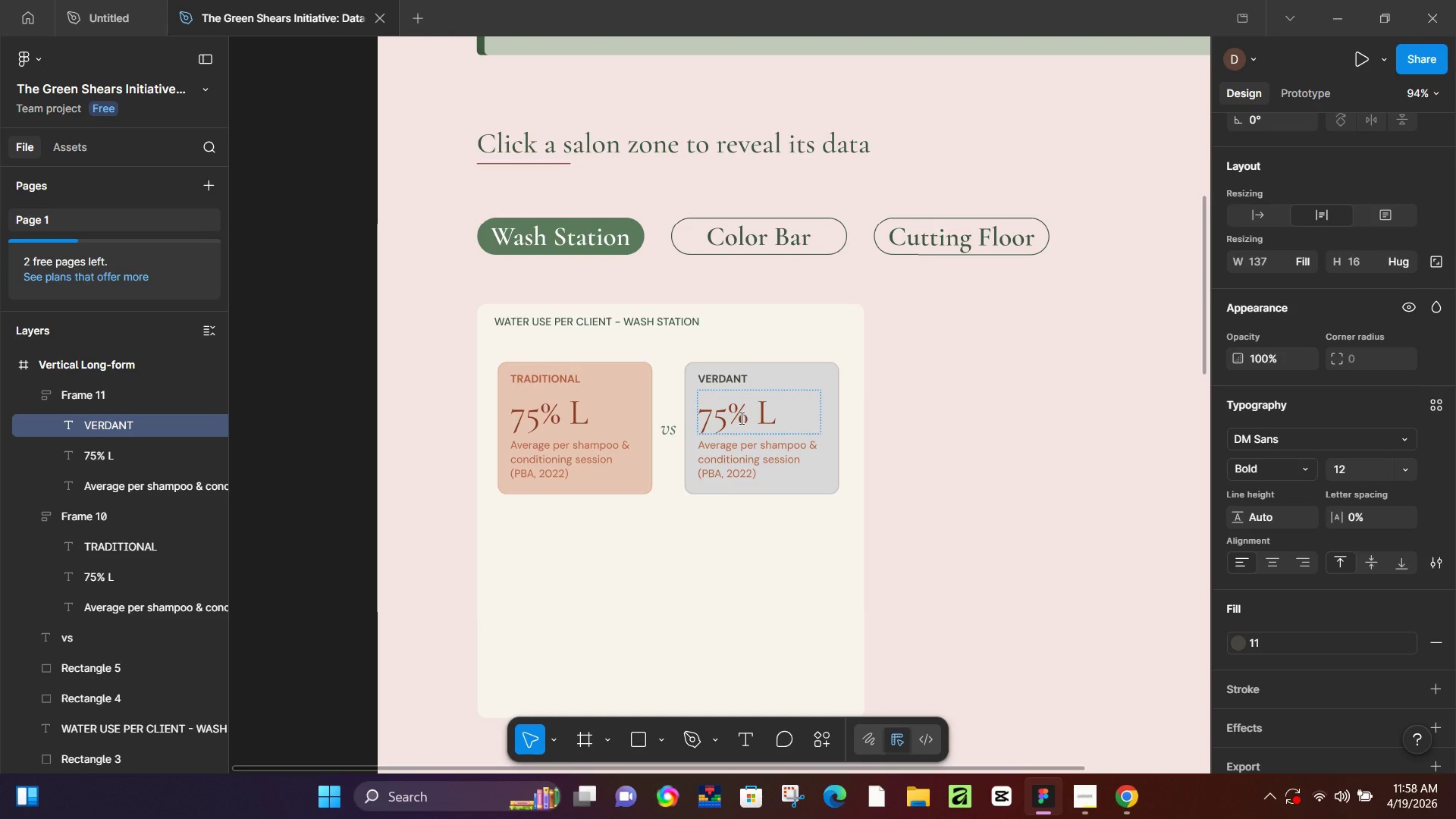 
left_click([740, 418])
 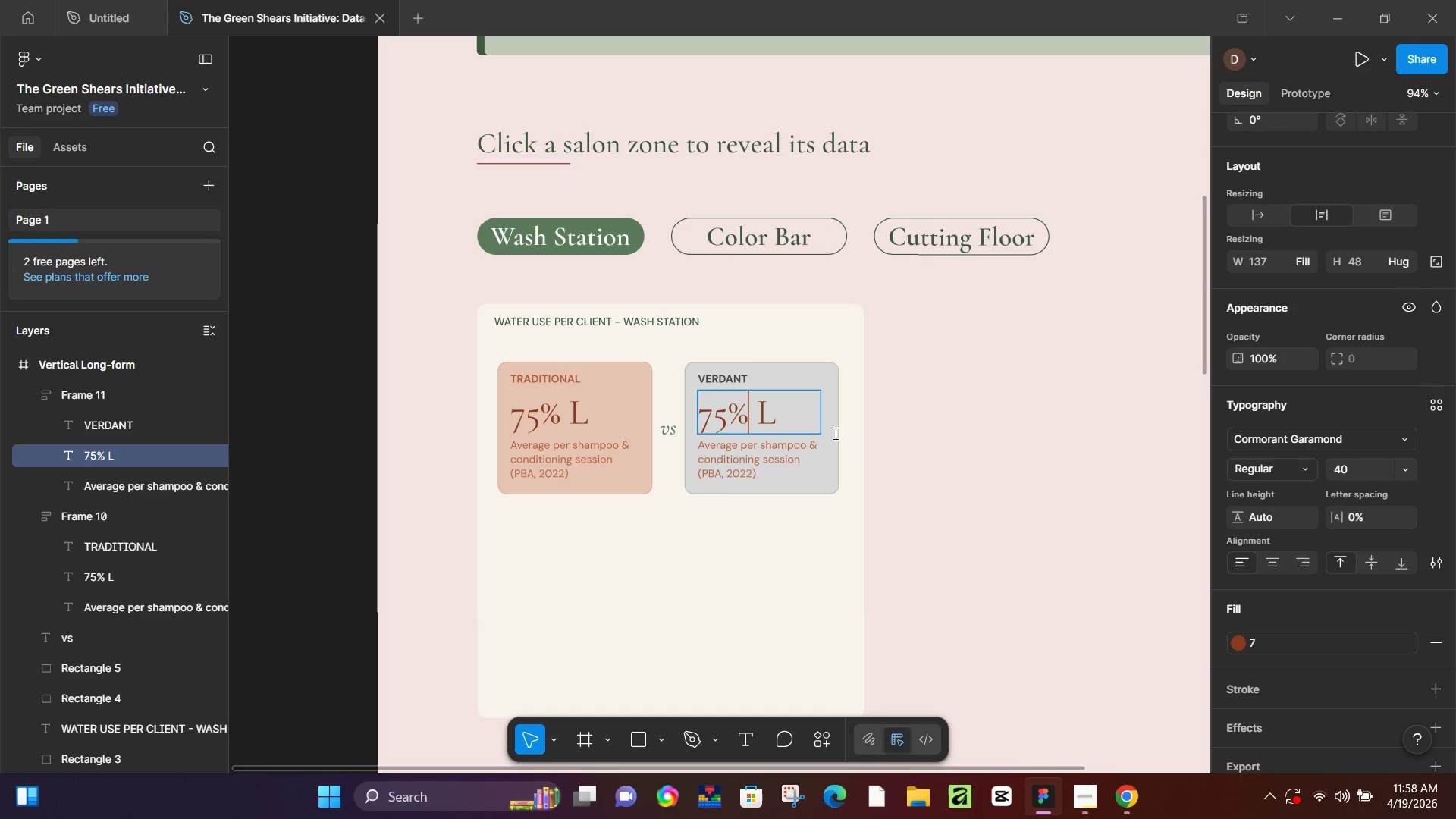 
key(Control+ControlLeft)
 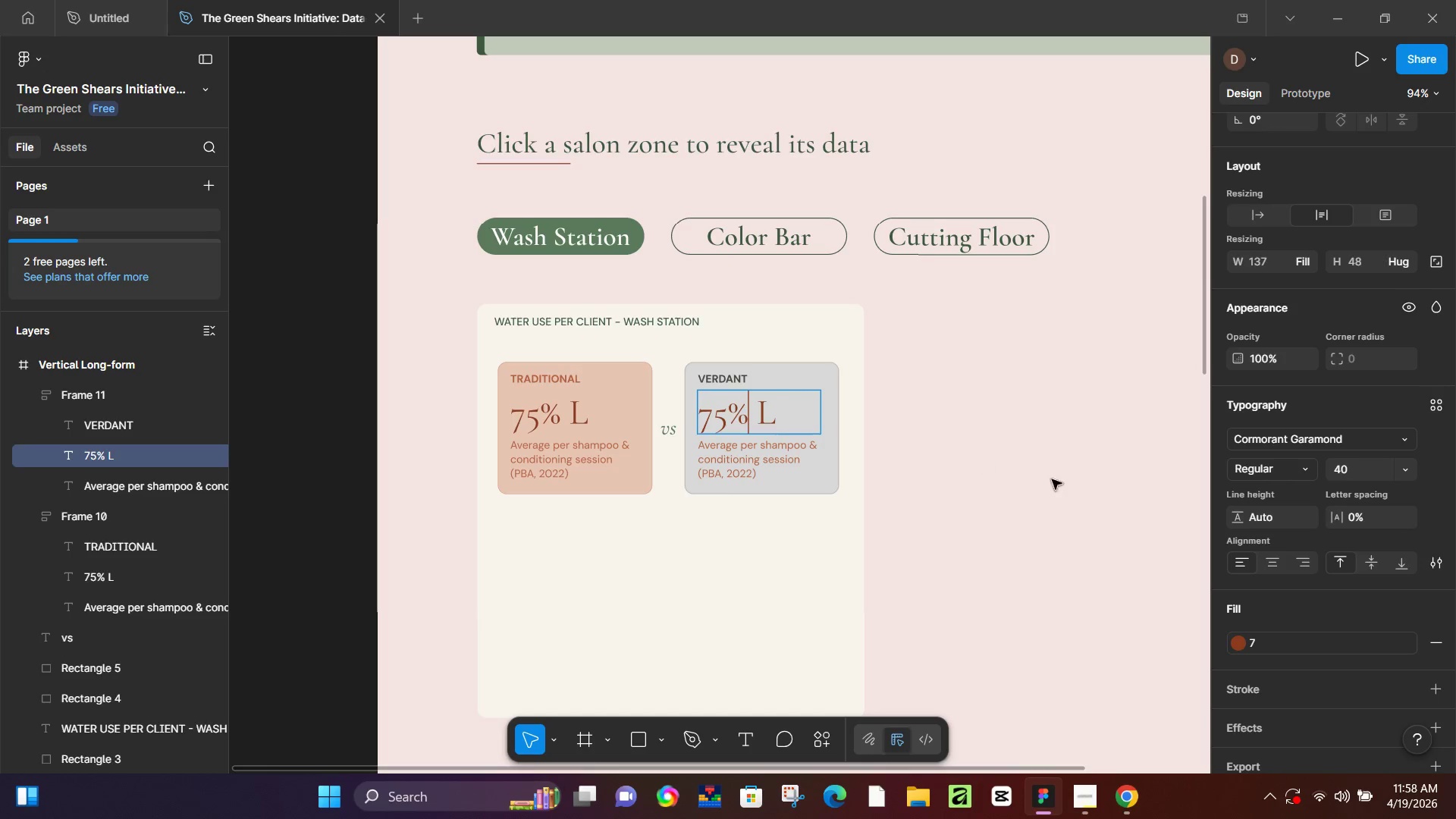 
key(Control+A)
 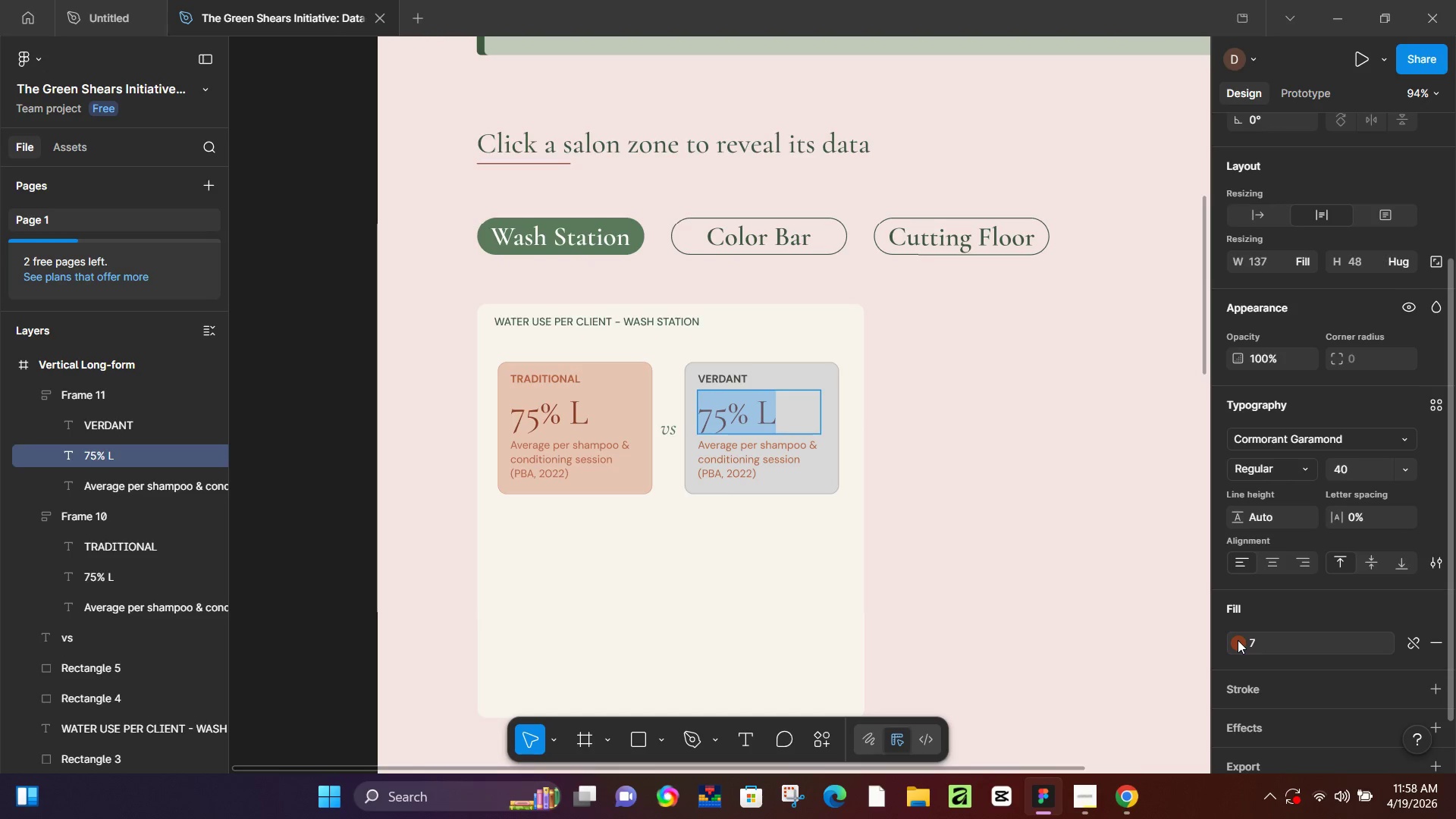 
left_click([1238, 640])
 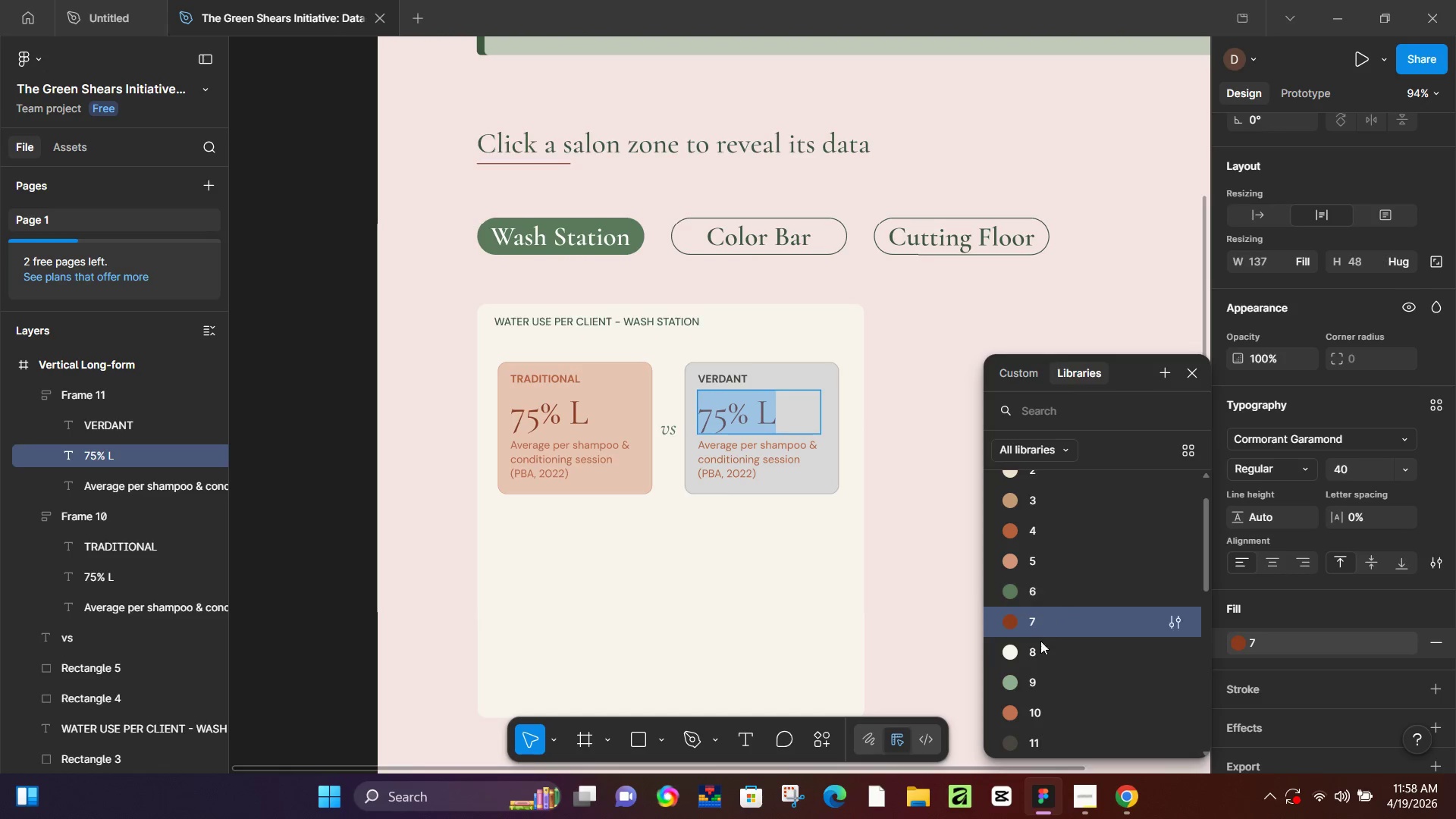 
scroll: coordinate [1028, 692], scroll_direction: down, amount: 2.0
 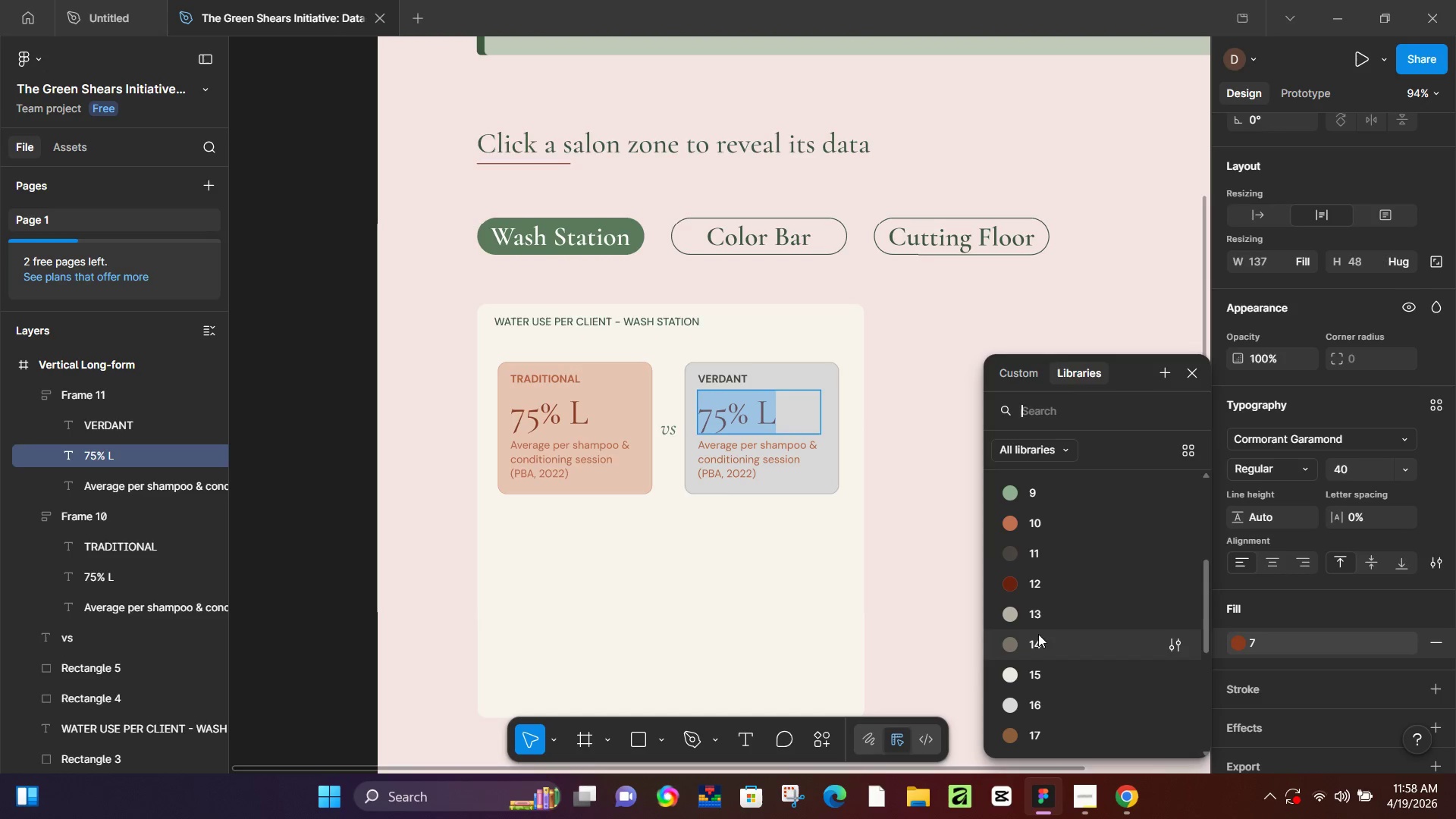 
left_click([1028, 545])
 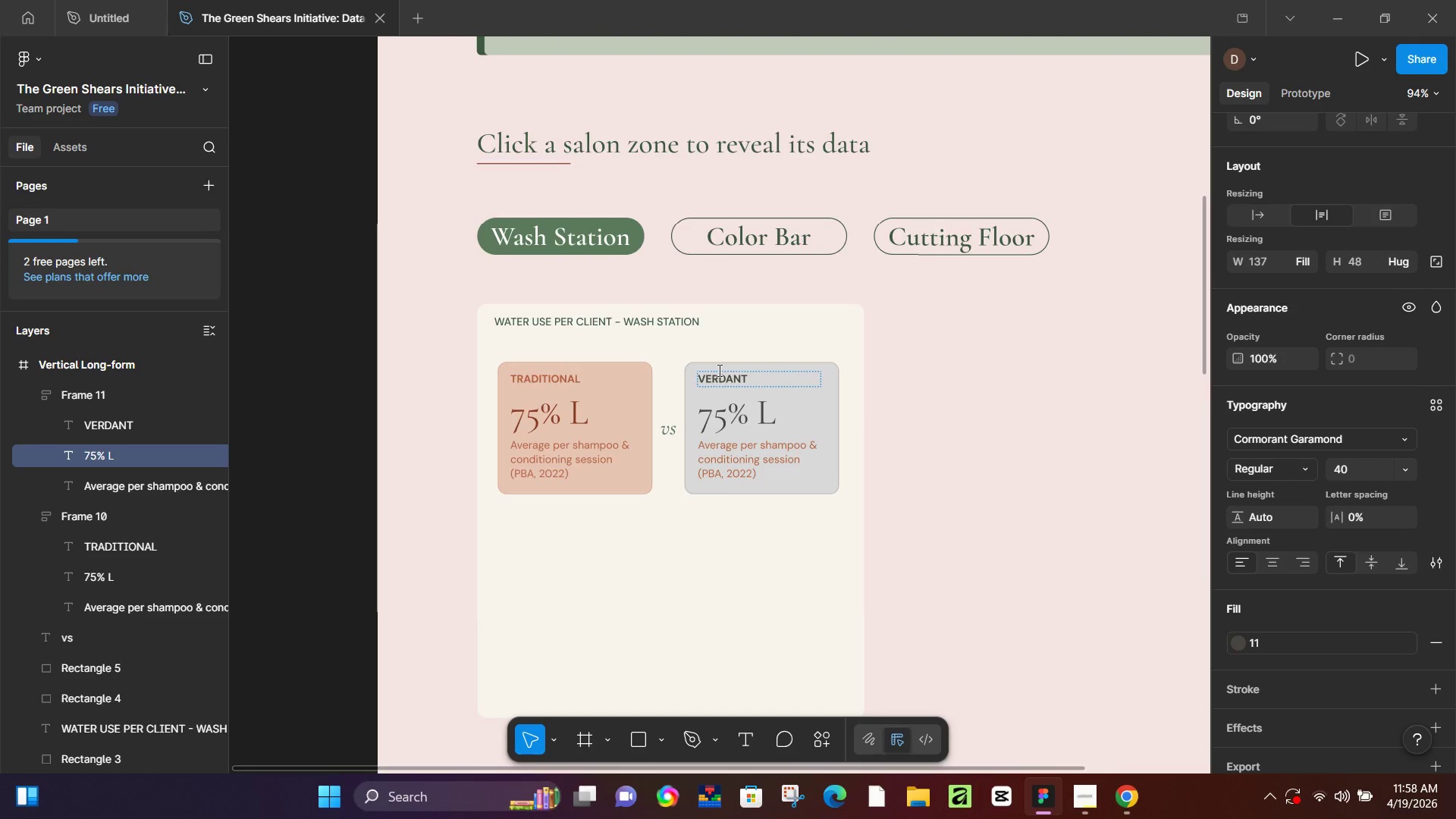 
left_click([718, 370])
 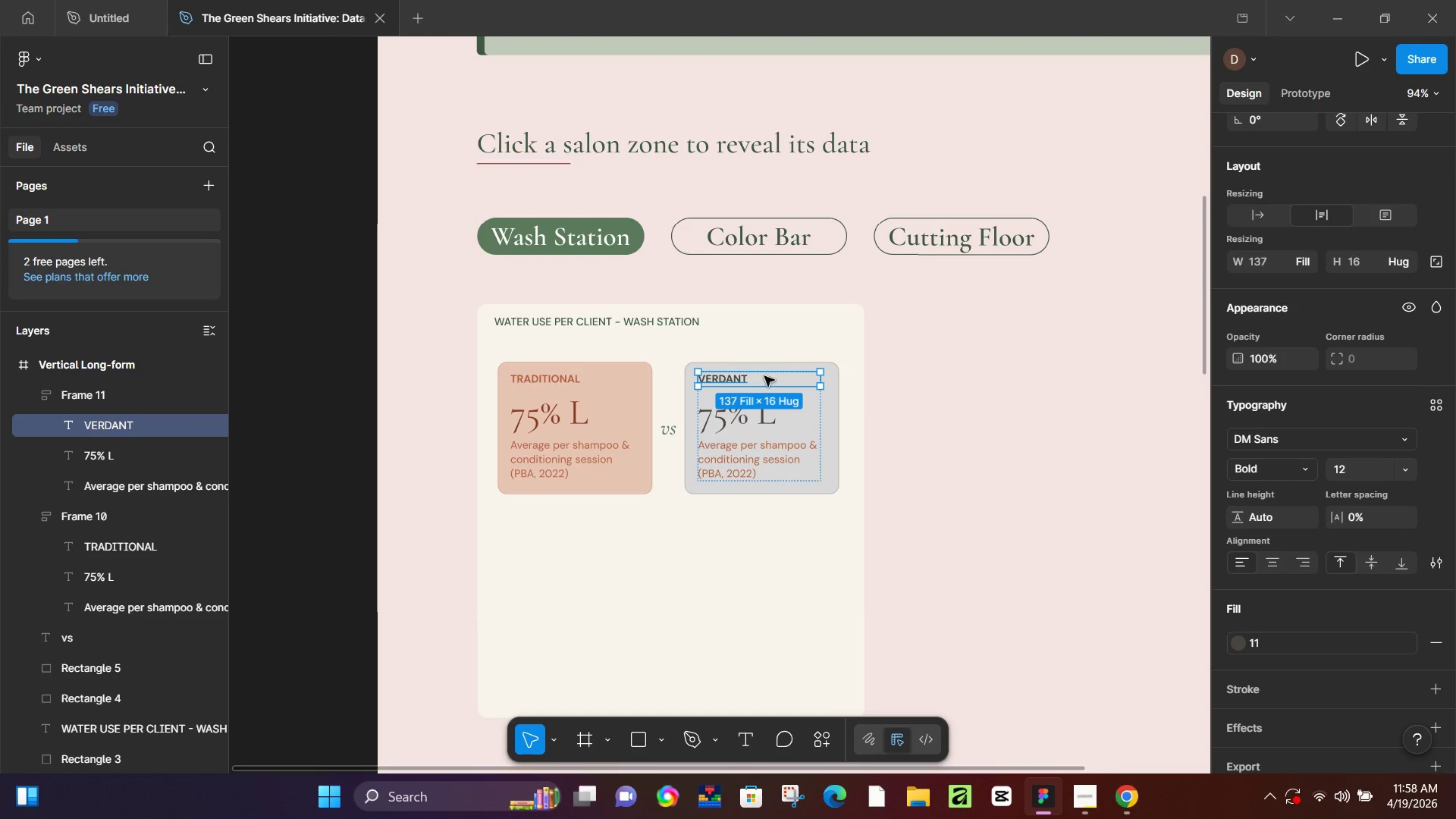 
hold_key(key=ControlLeft, duration=0.53)
 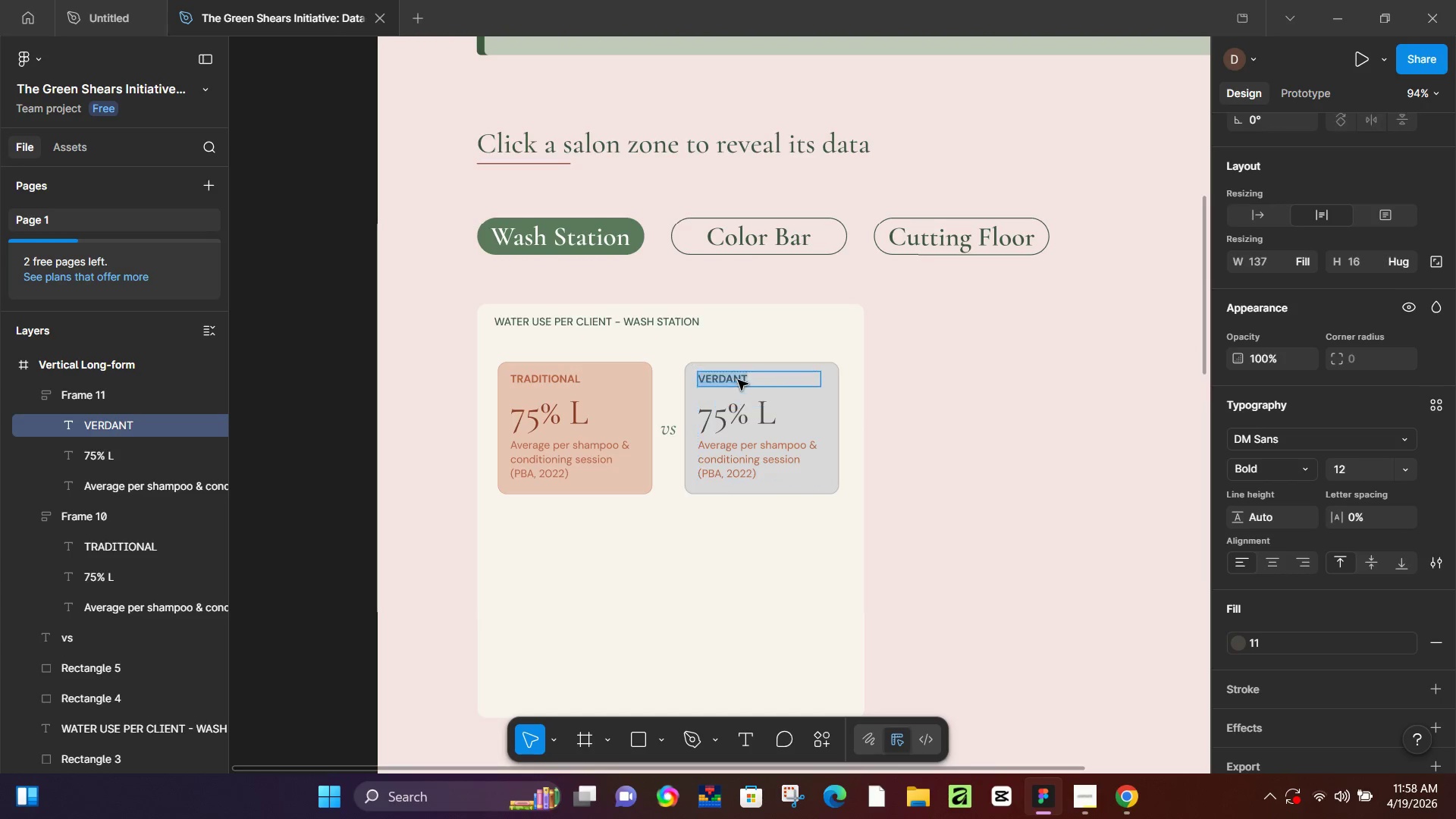 
hold_key(key=ControlLeft, duration=1.2)
double_click([738, 380])
 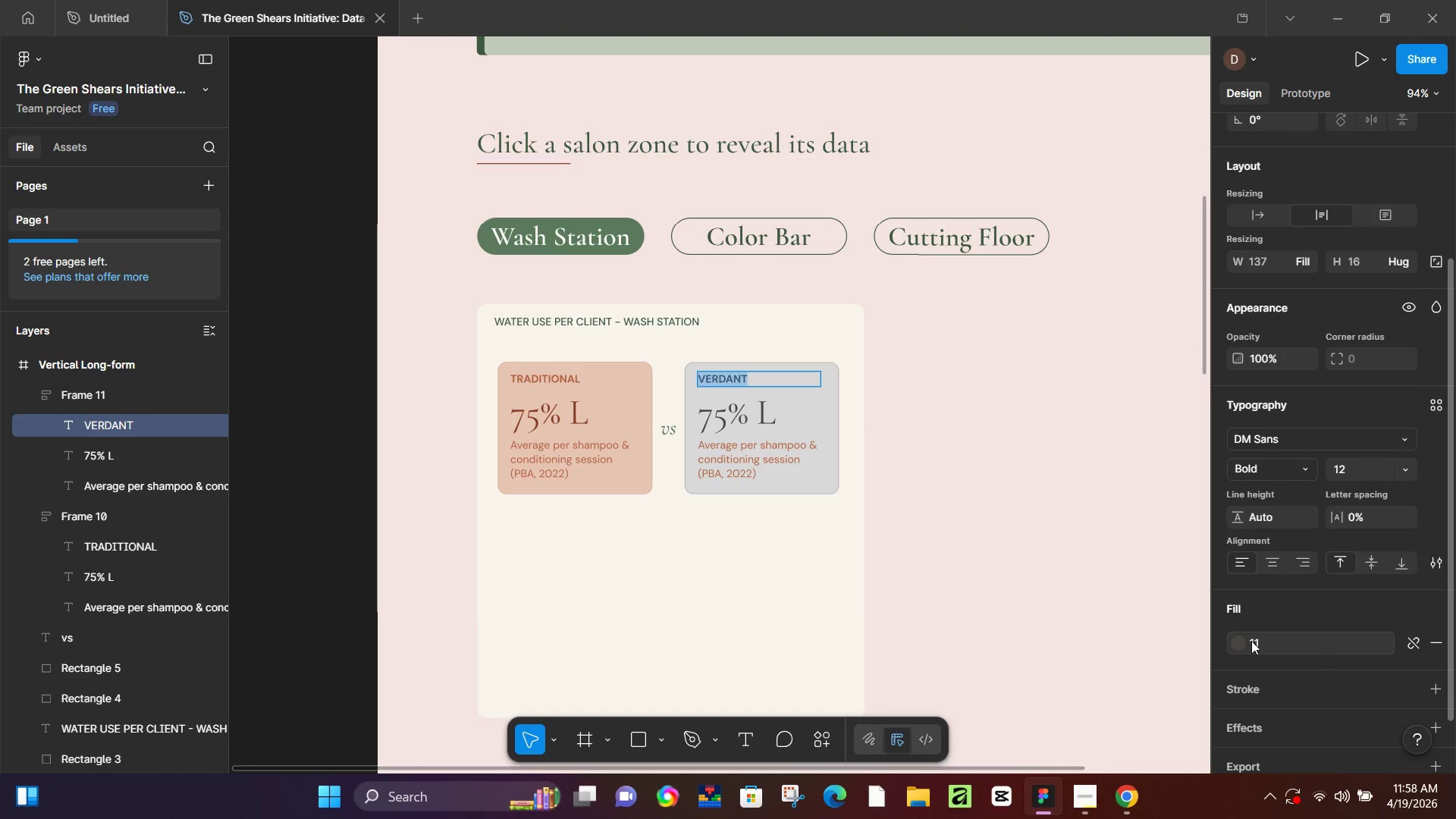 
left_click([1235, 640])
 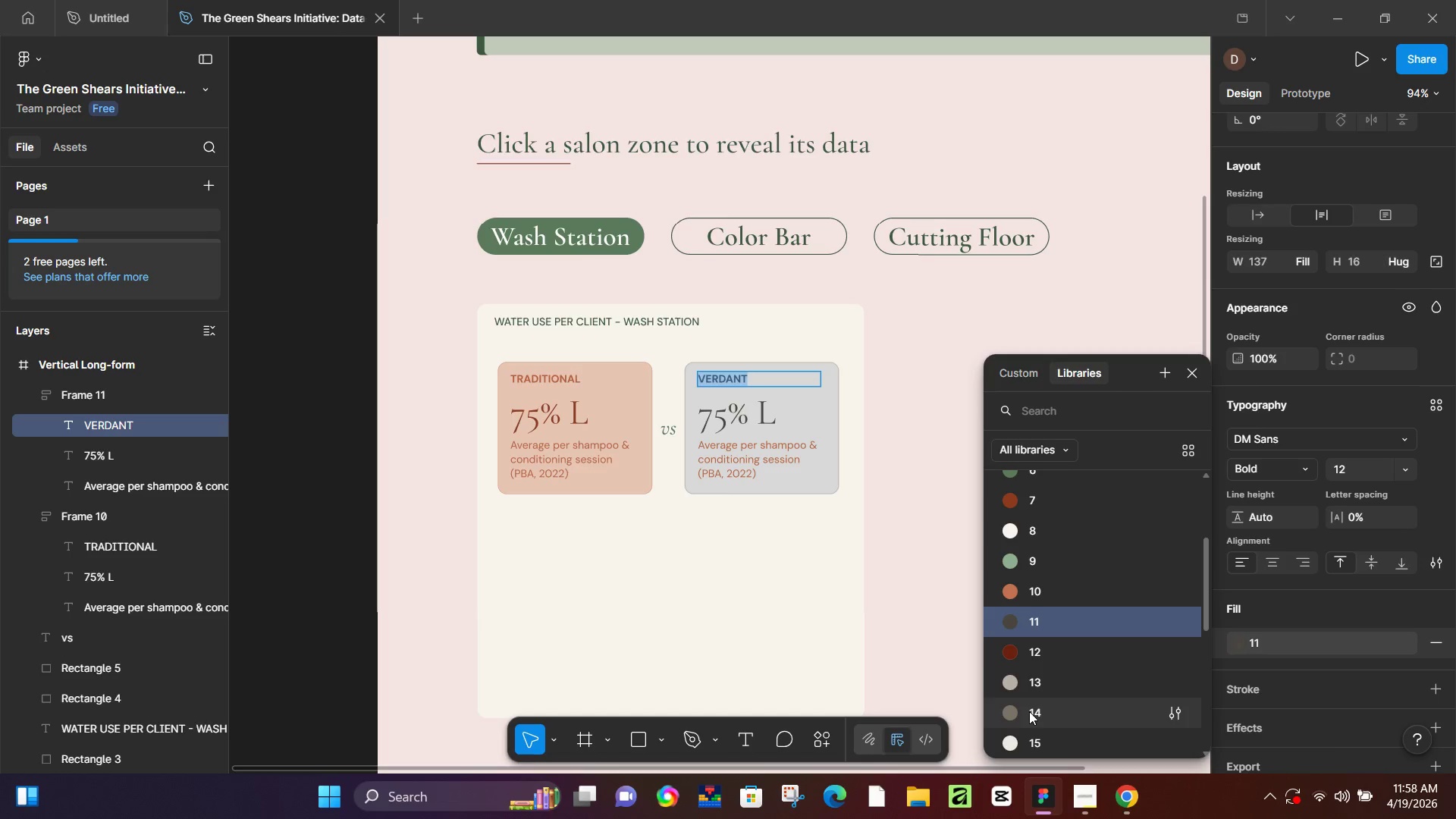 
left_click([1040, 683])
 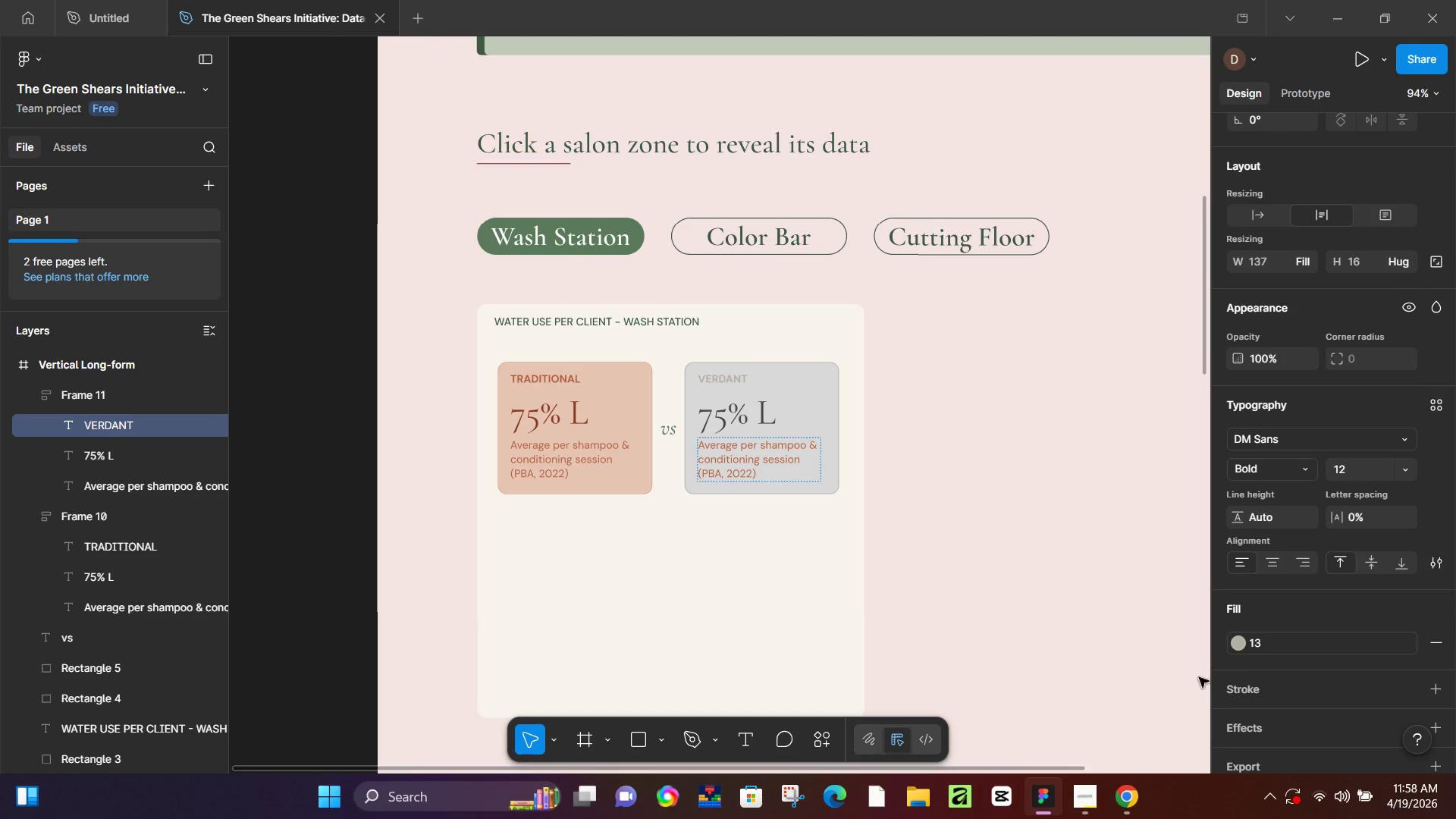 
left_click([1241, 651])
 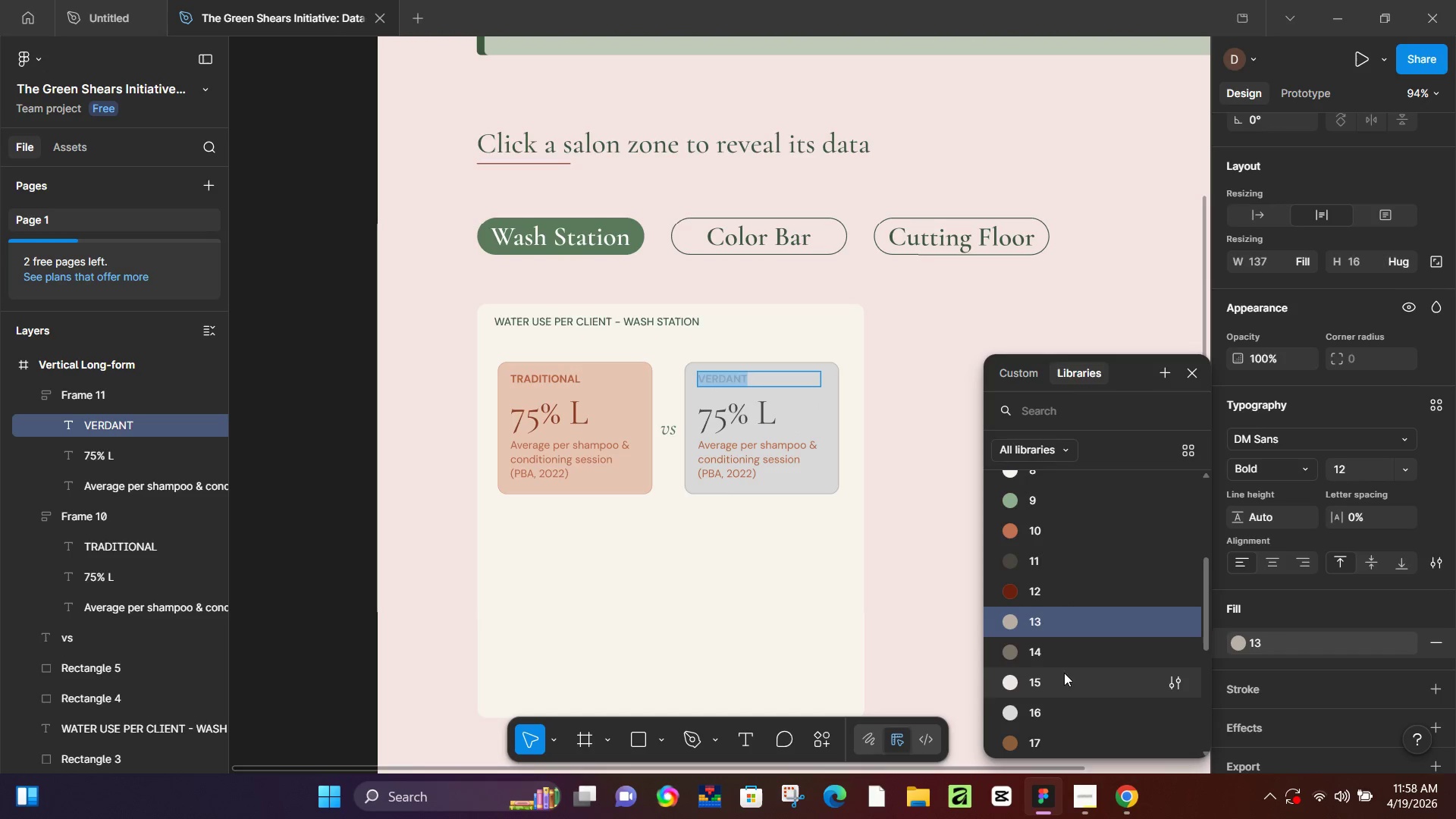 
left_click([1069, 661])
 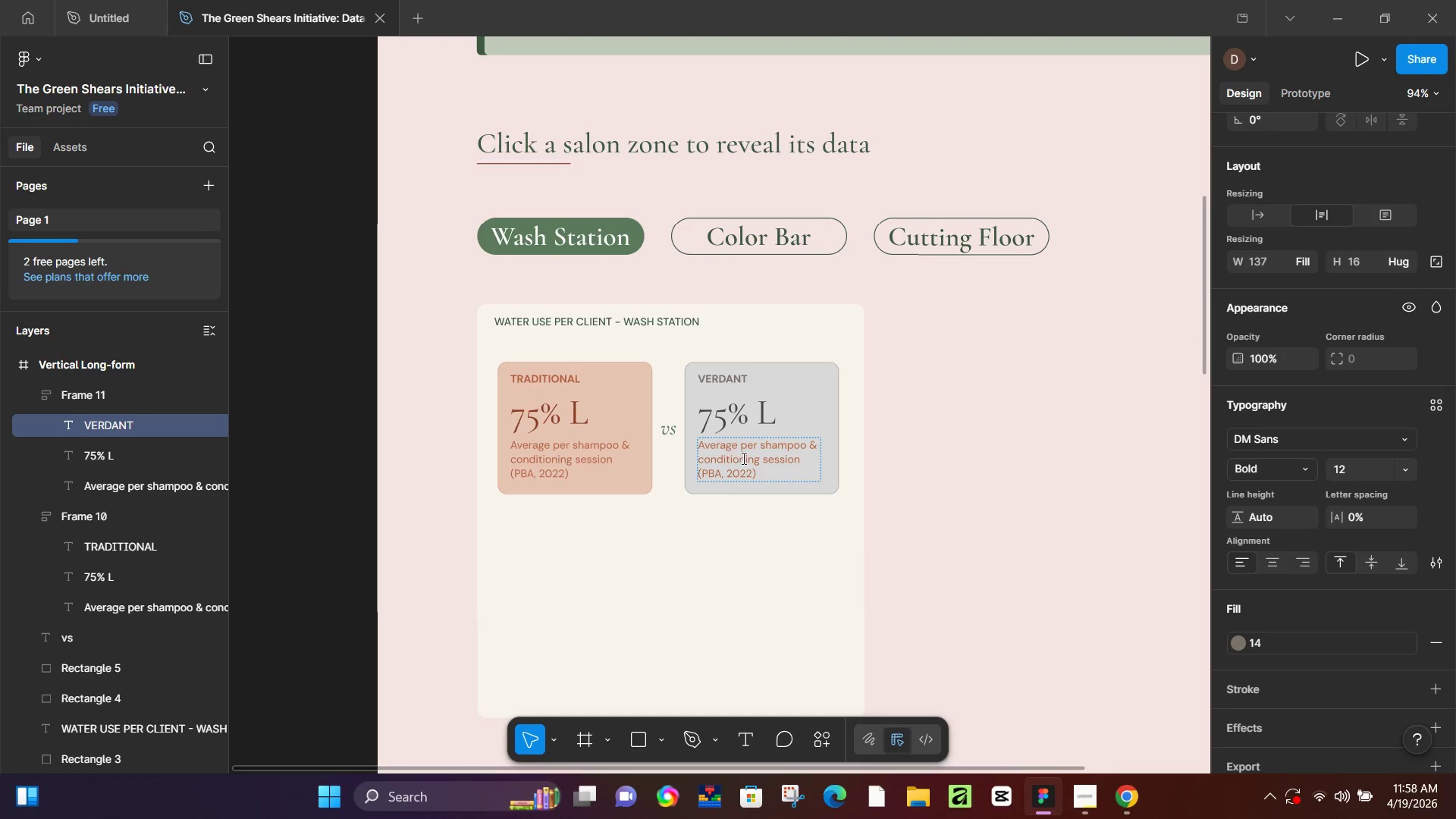 
left_click([755, 467])
 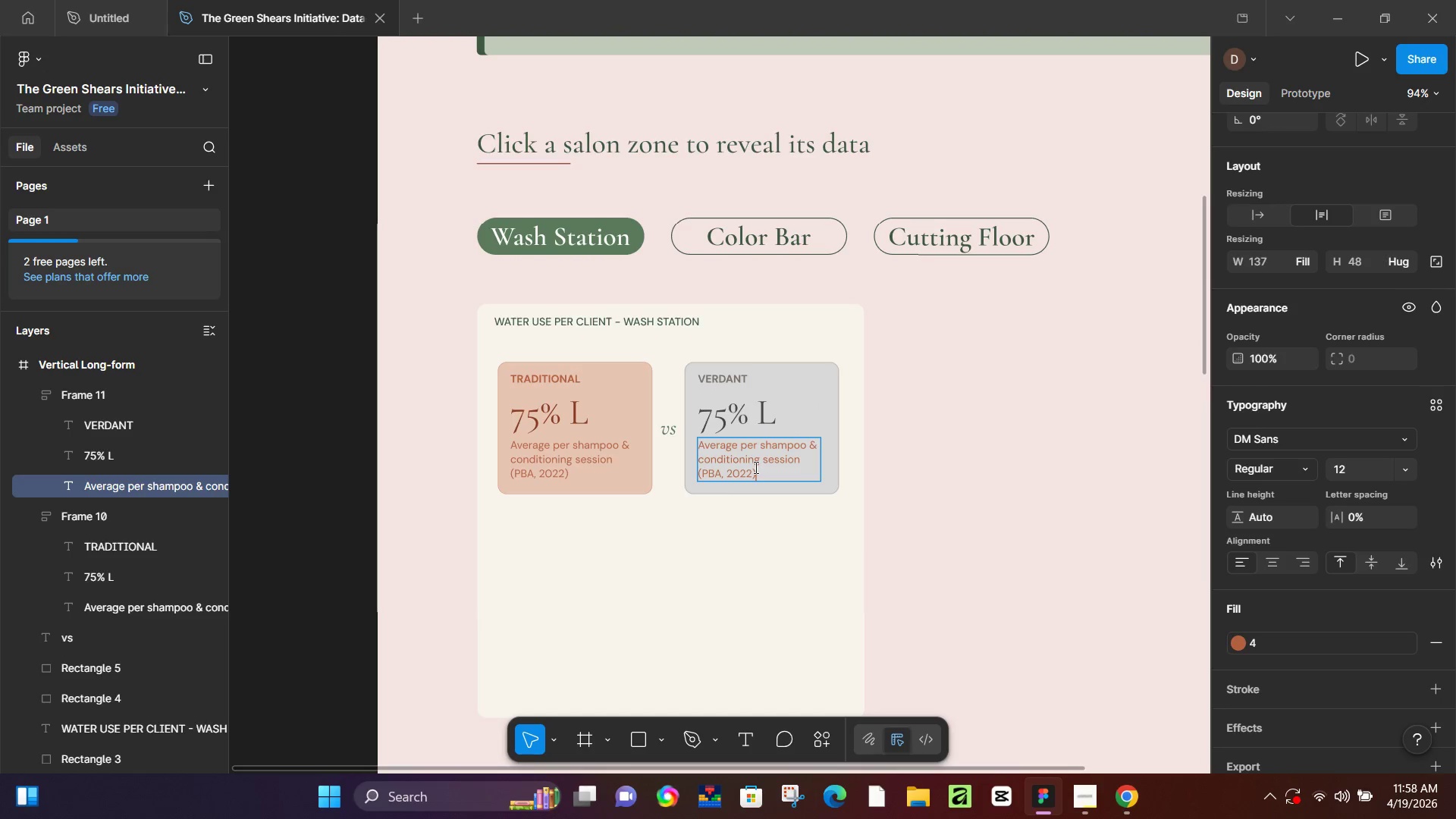 
key(Control+A)
 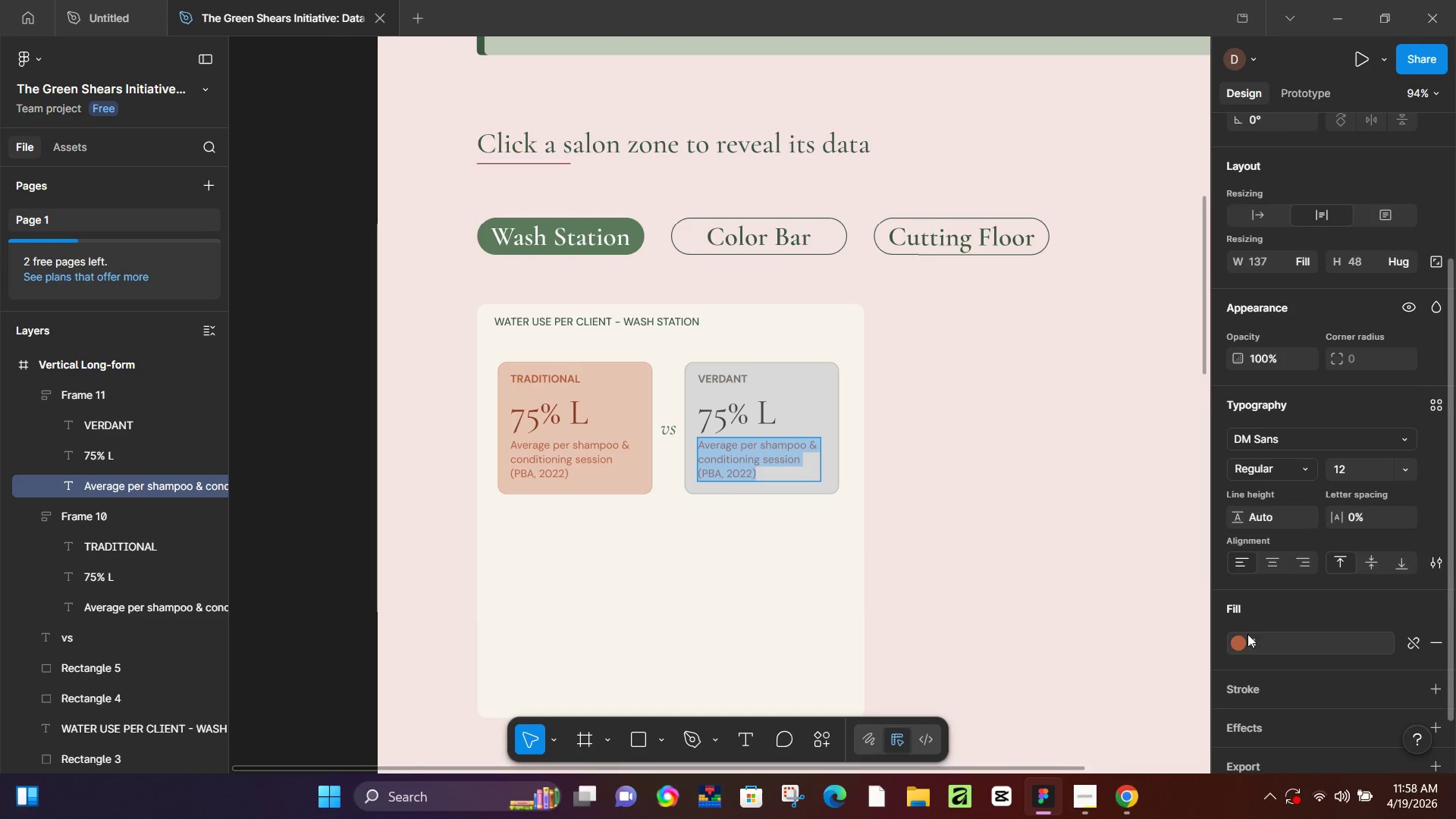 
left_click([1236, 639])
 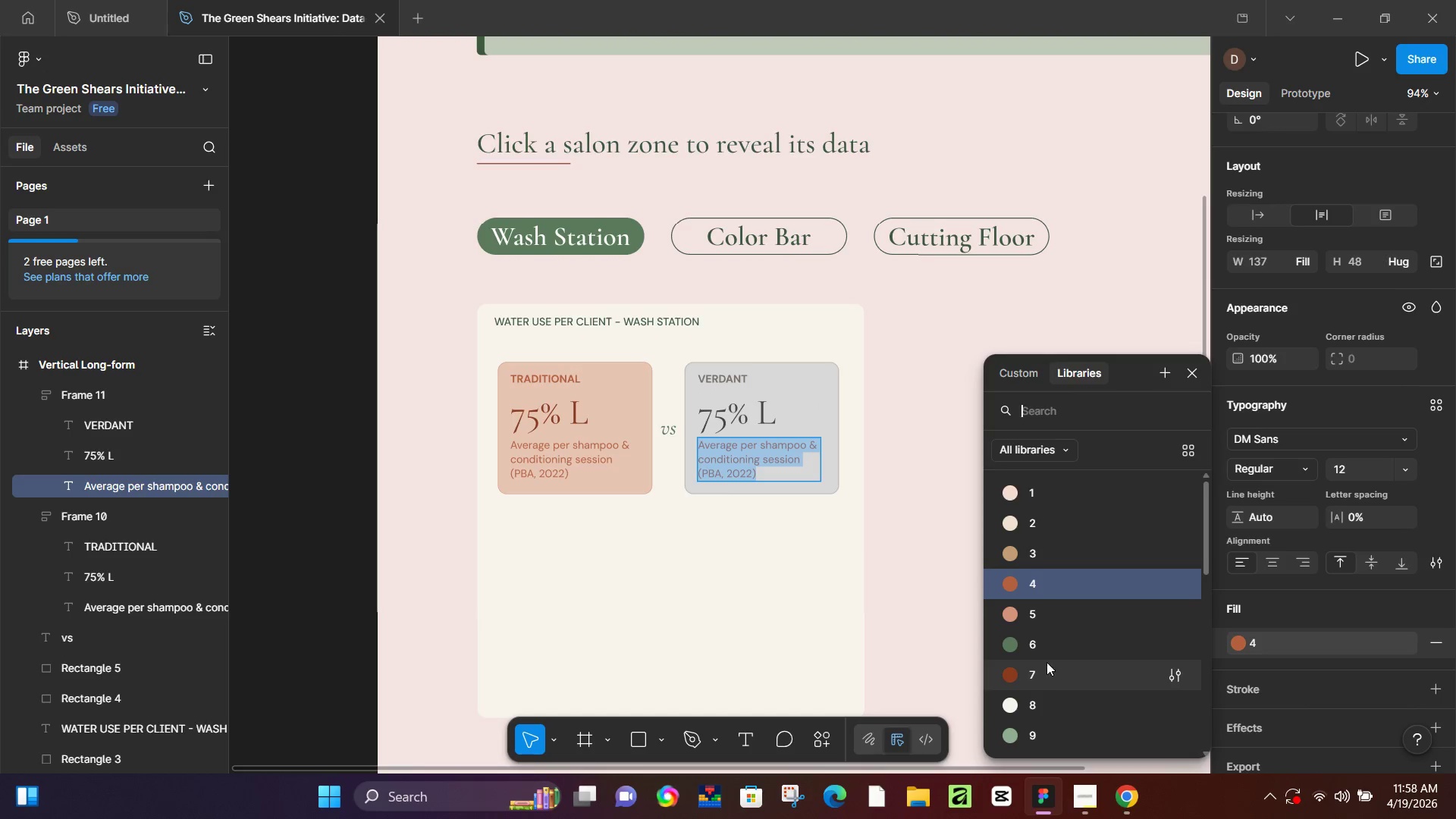 
scroll: coordinate [1041, 686], scroll_direction: down, amount: 3.0
 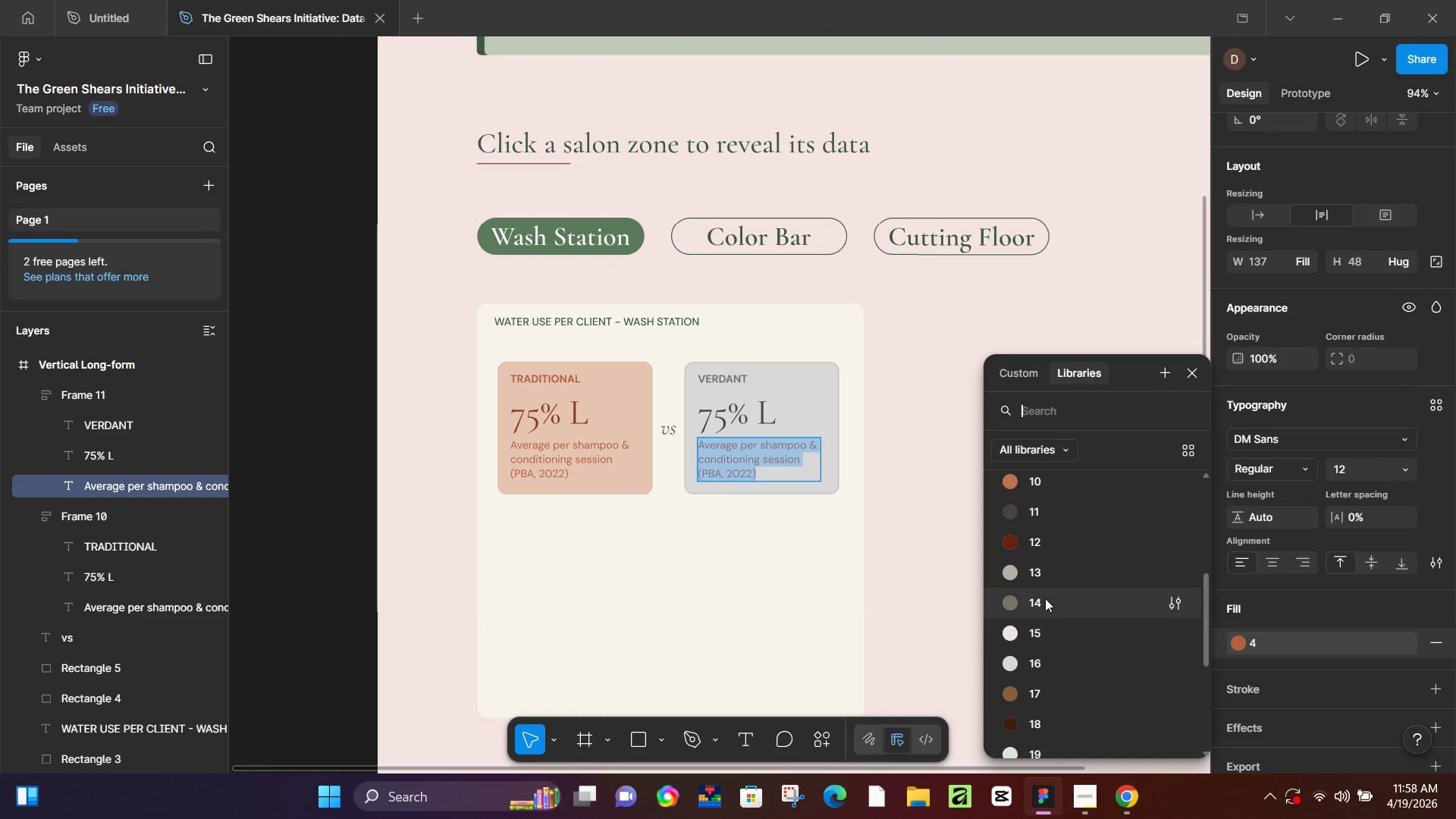 
left_click([1045, 598])
 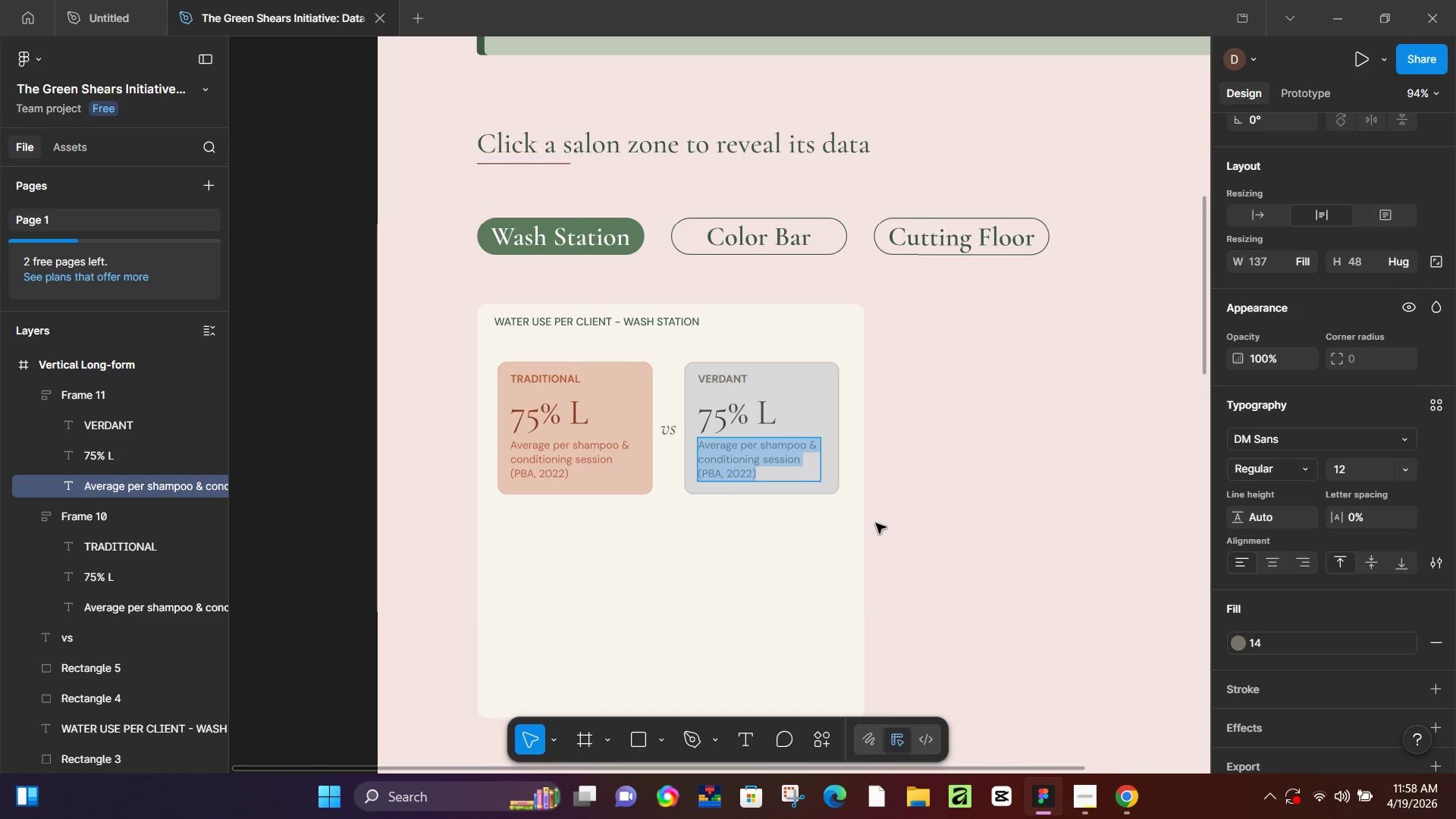 
left_click([731, 410])
 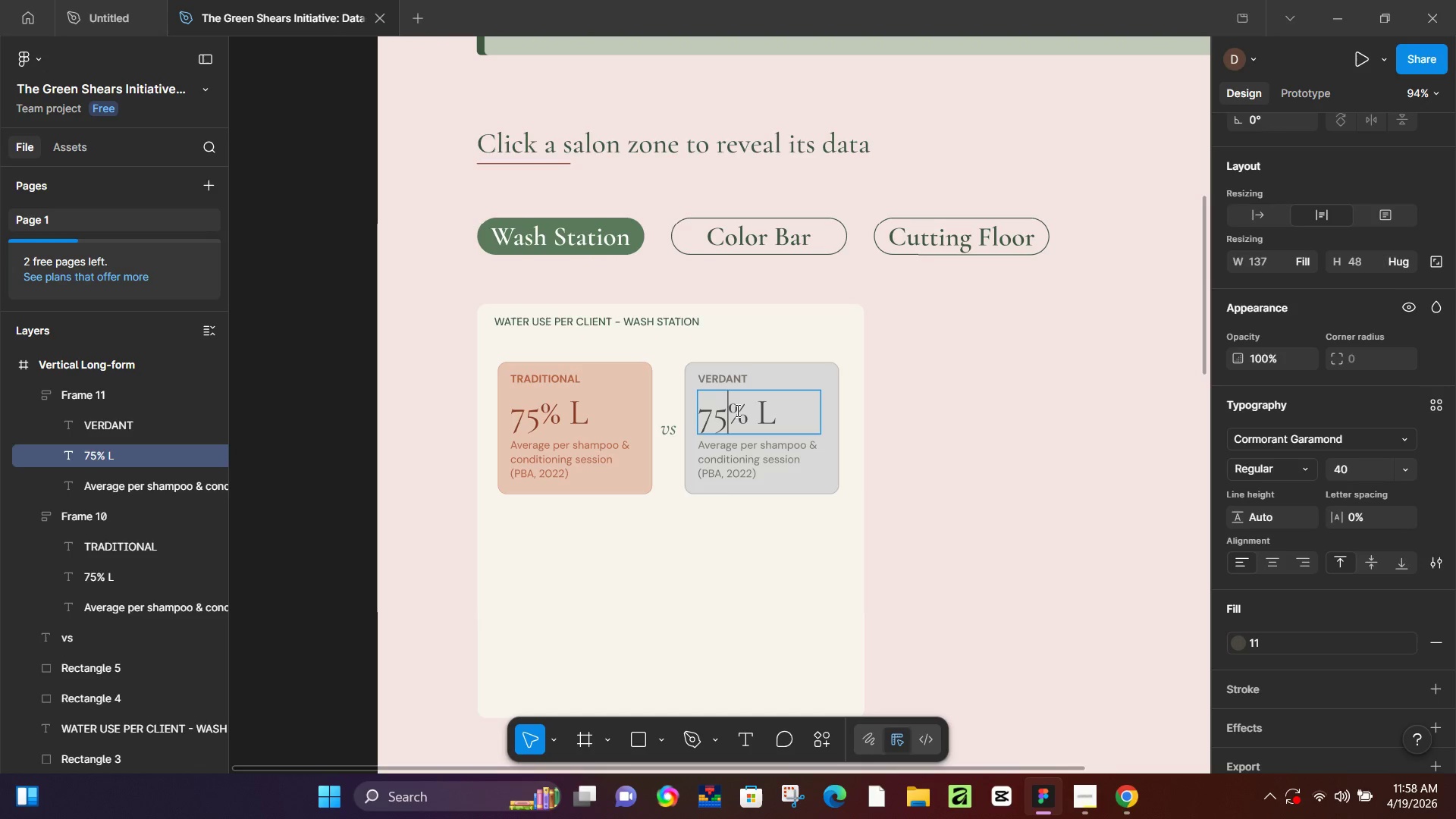 
key(Control+A)
 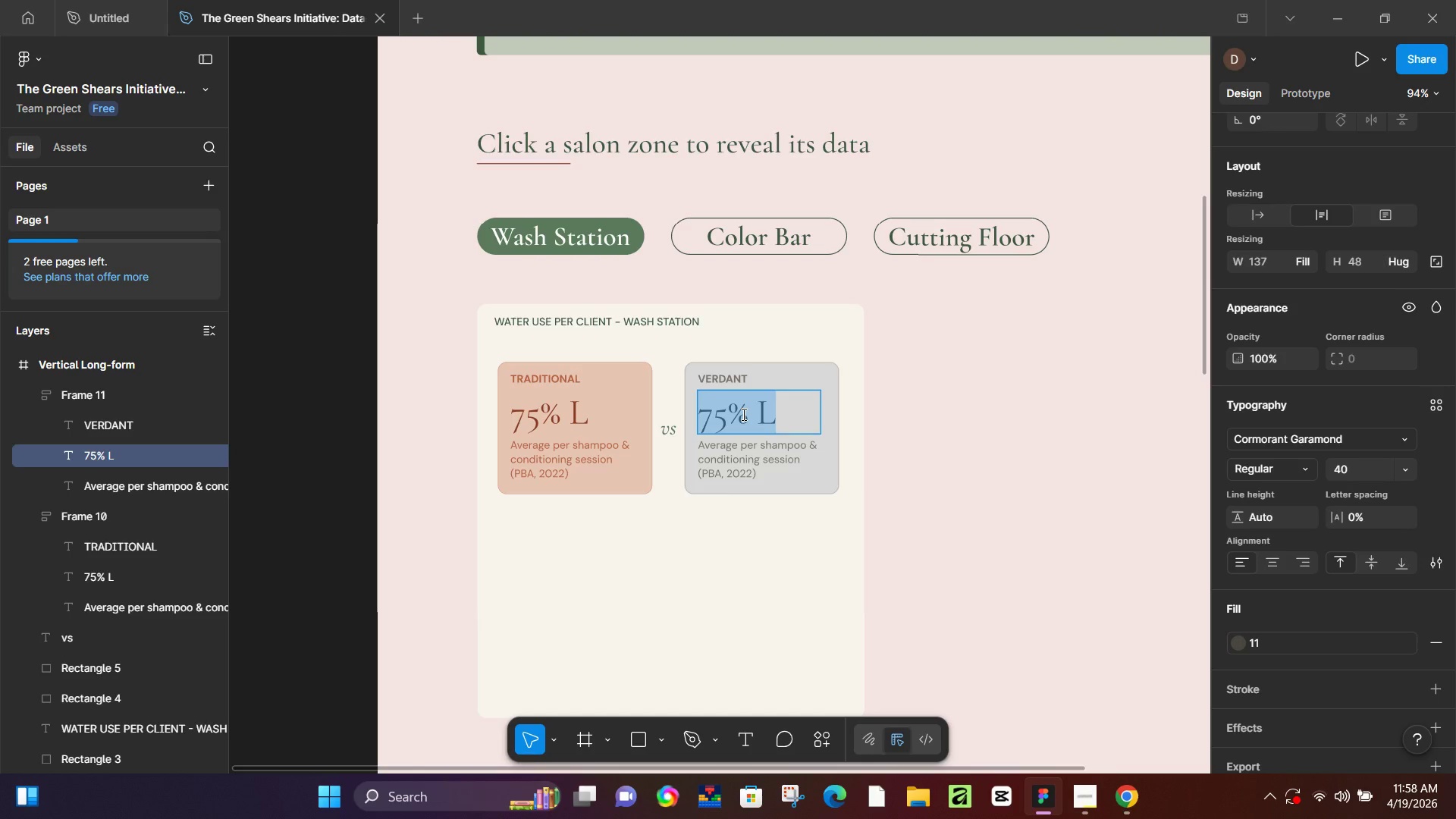 
type(21 L)
 